 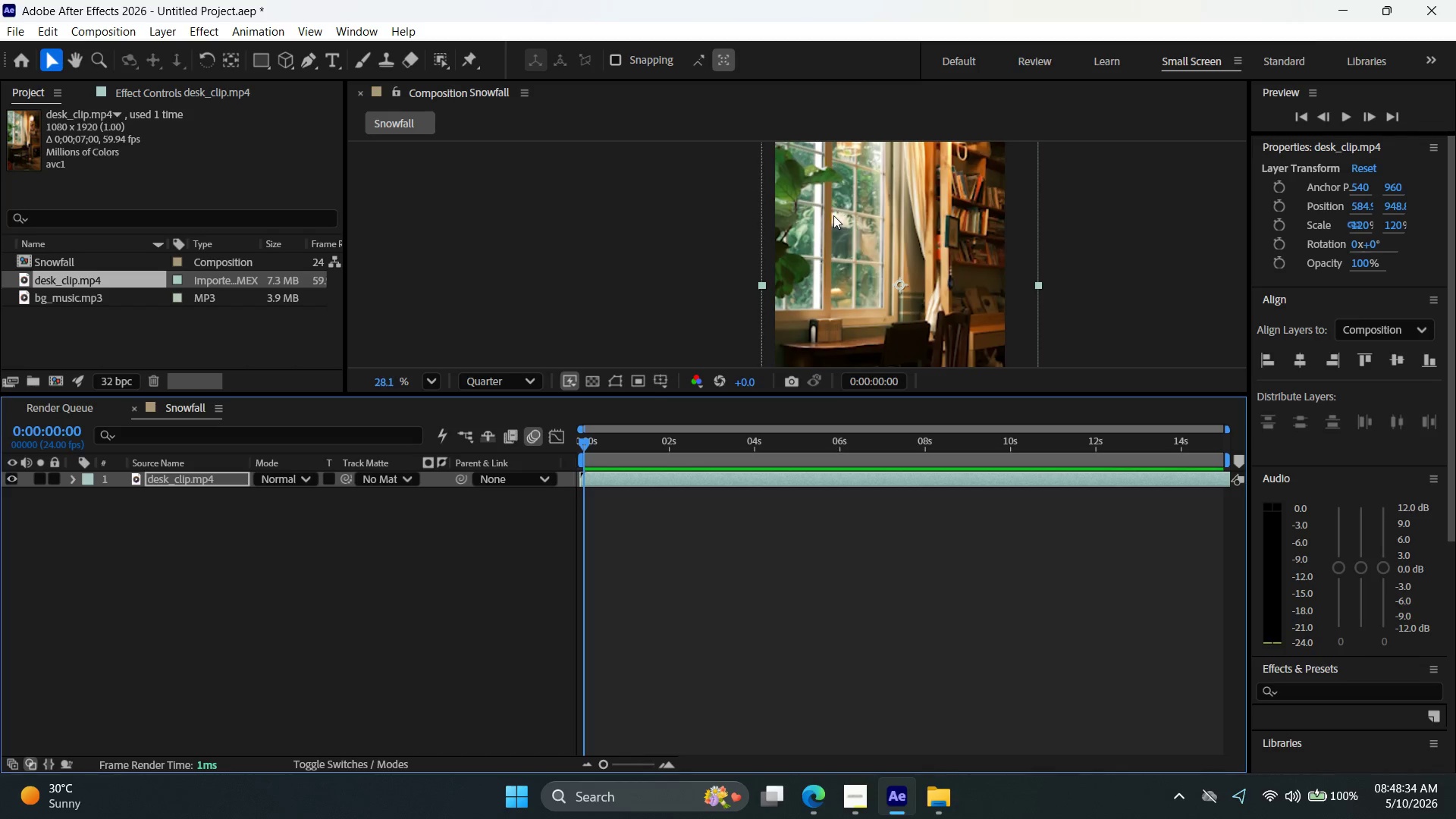 
key(Alt+AltLeft)
 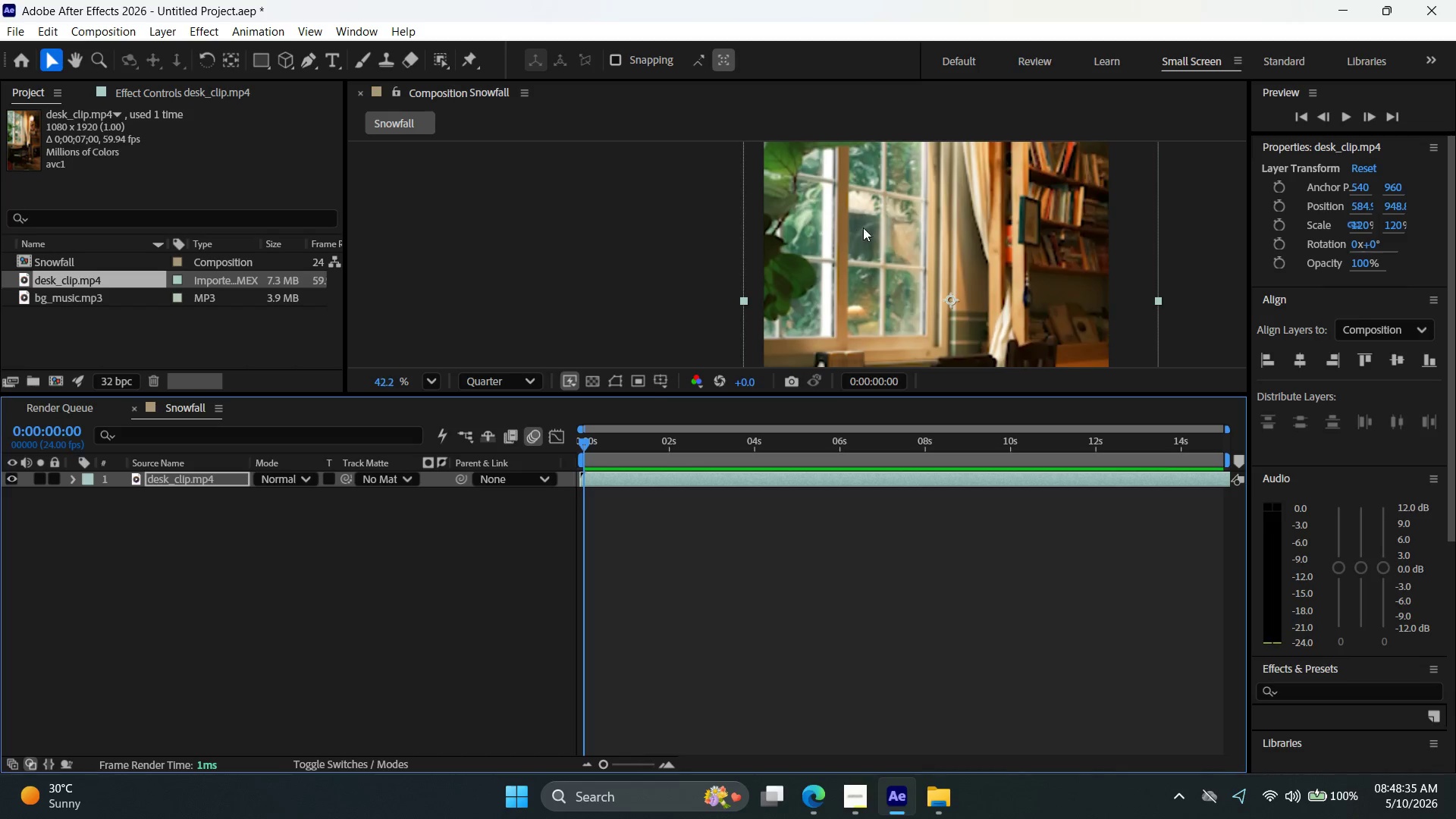 
hold_key(key=Space, duration=0.91)
 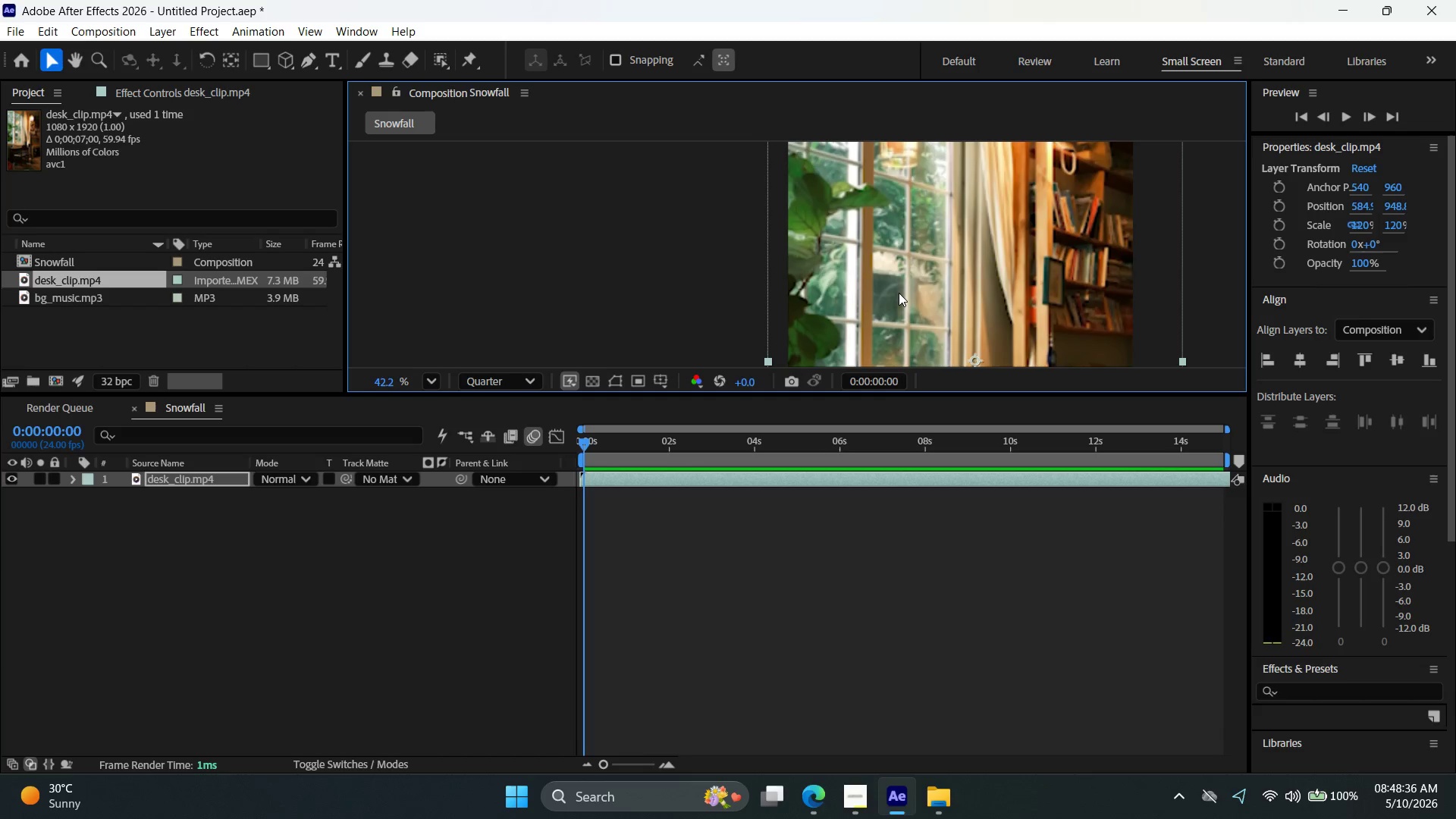 
scroll: coordinate [833, 215], scroll_direction: up, amount: 7.0
 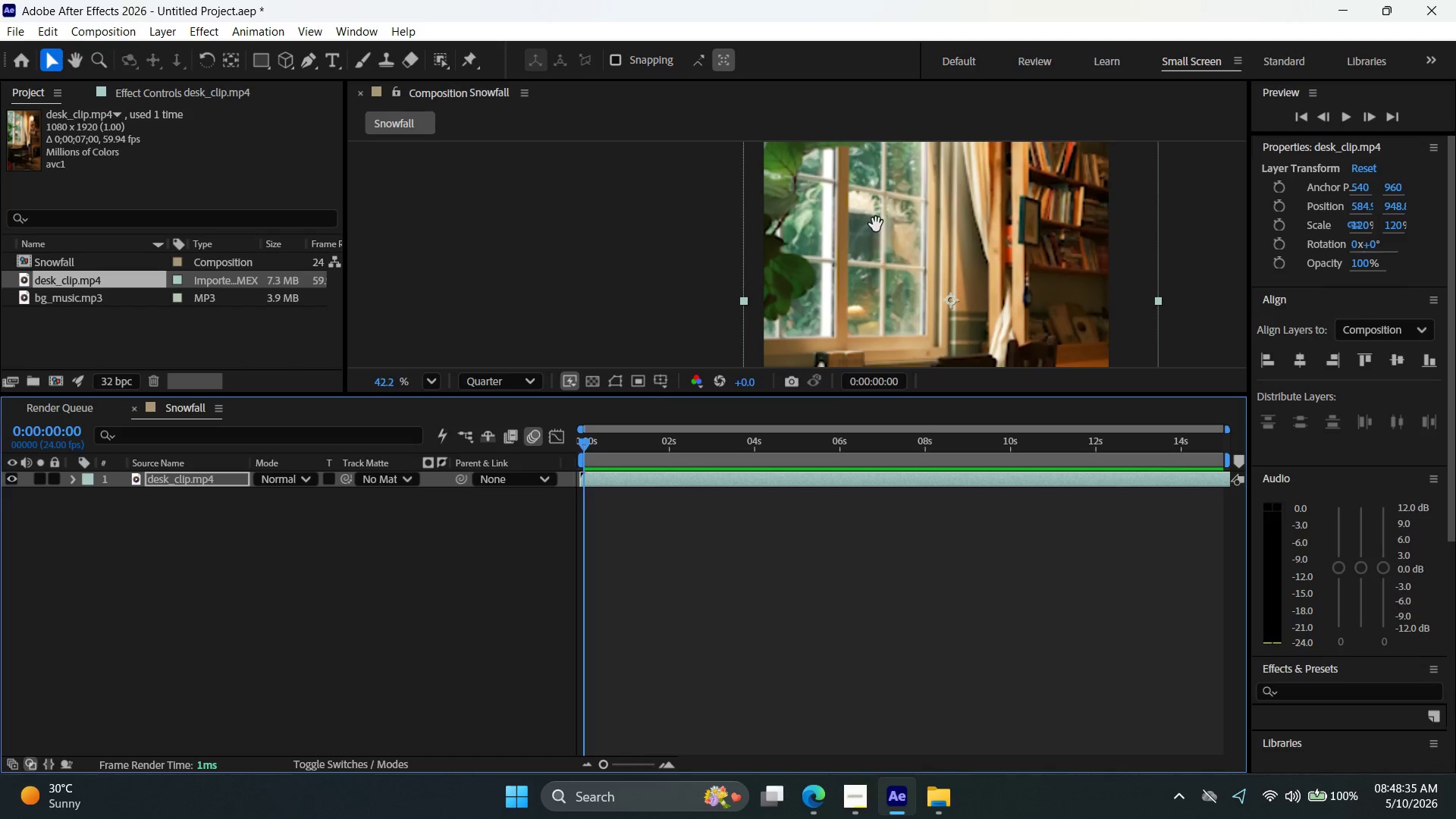 
left_click_drag(start_coordinate=[876, 229], to_coordinate=[900, 290])
 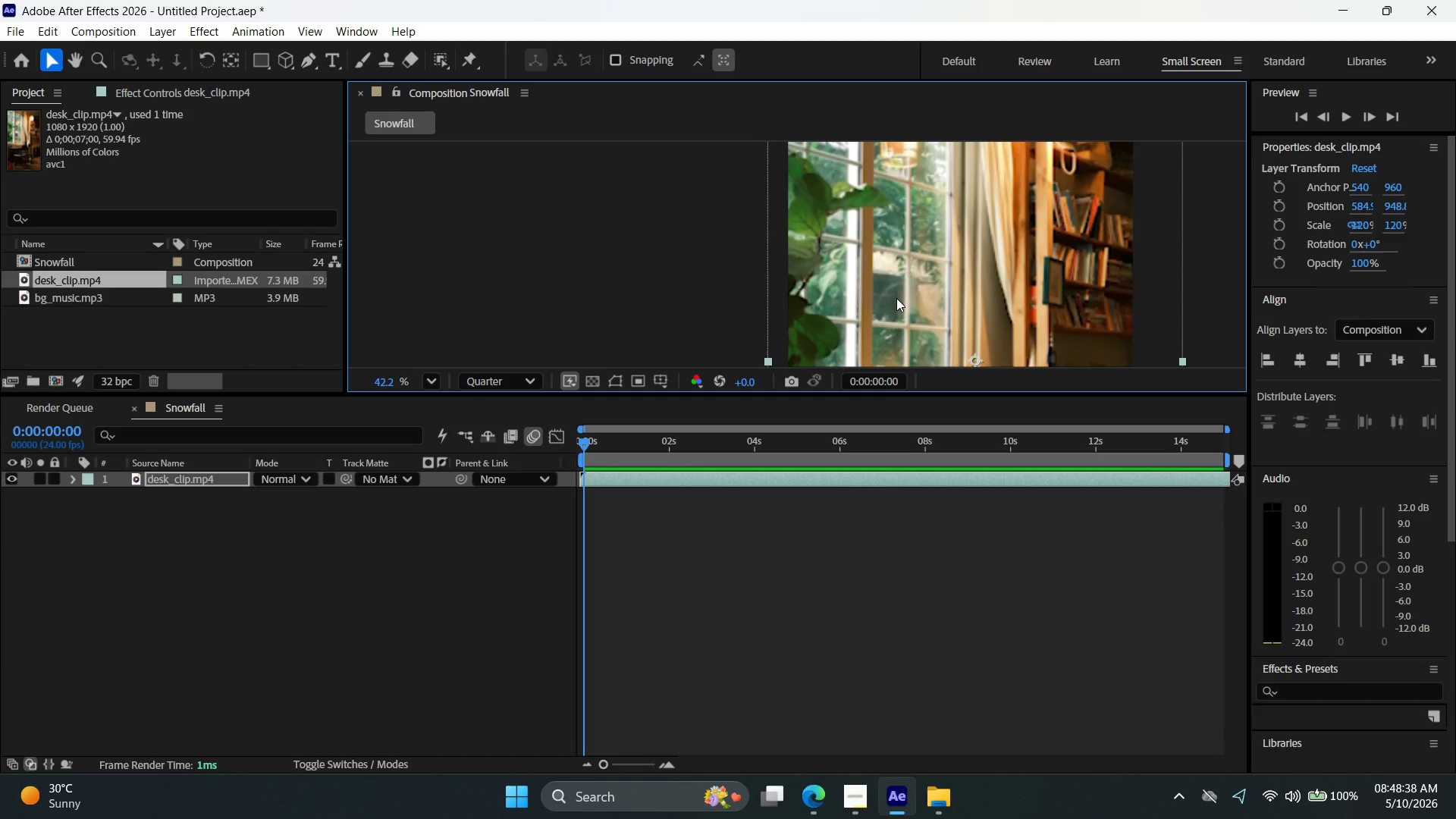 
hold_key(key=AltLeft, duration=0.53)
scroll: coordinate [808, 470], scroll_direction: down, amount: 3.0
 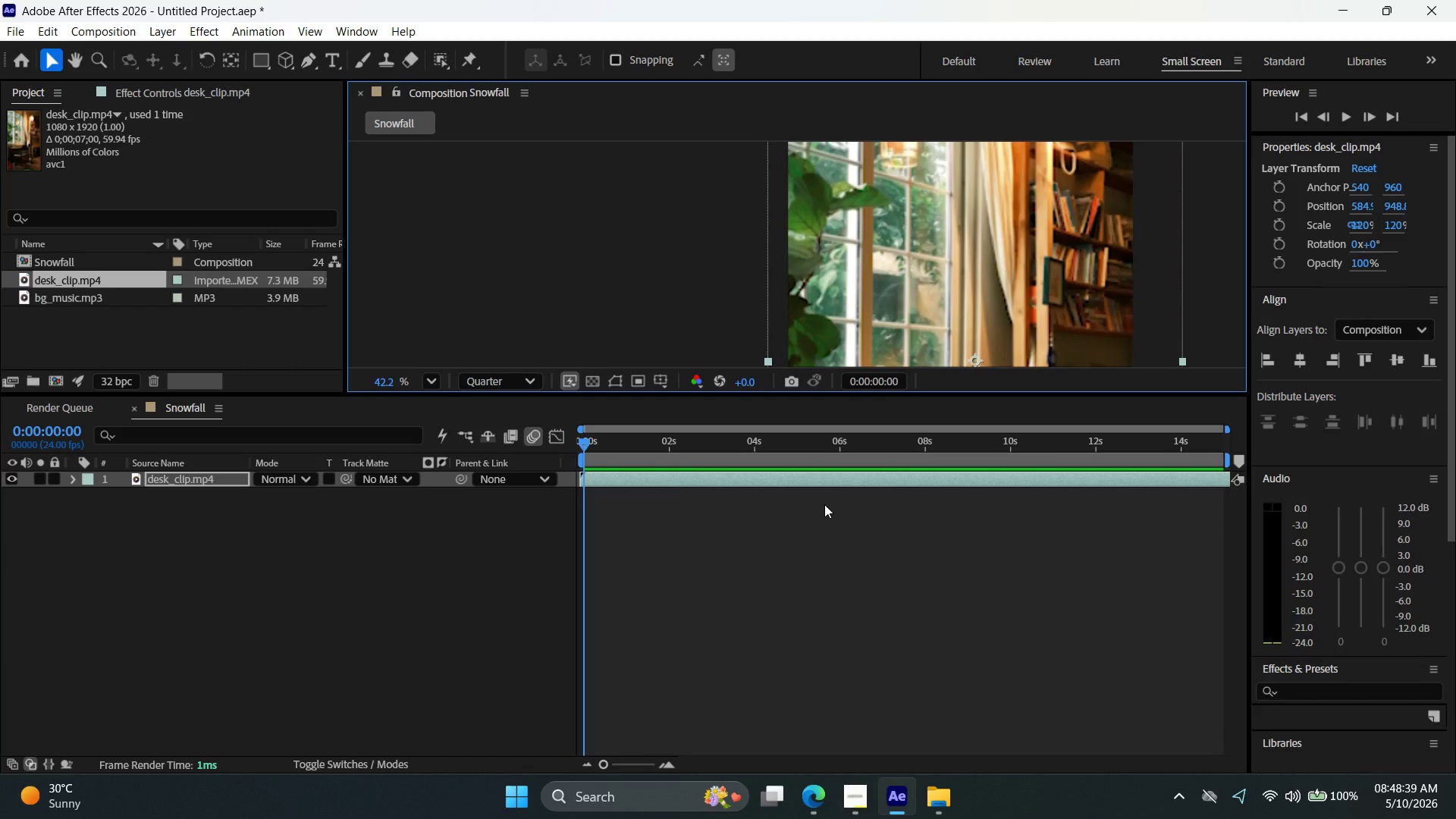 
left_click([844, 529])
 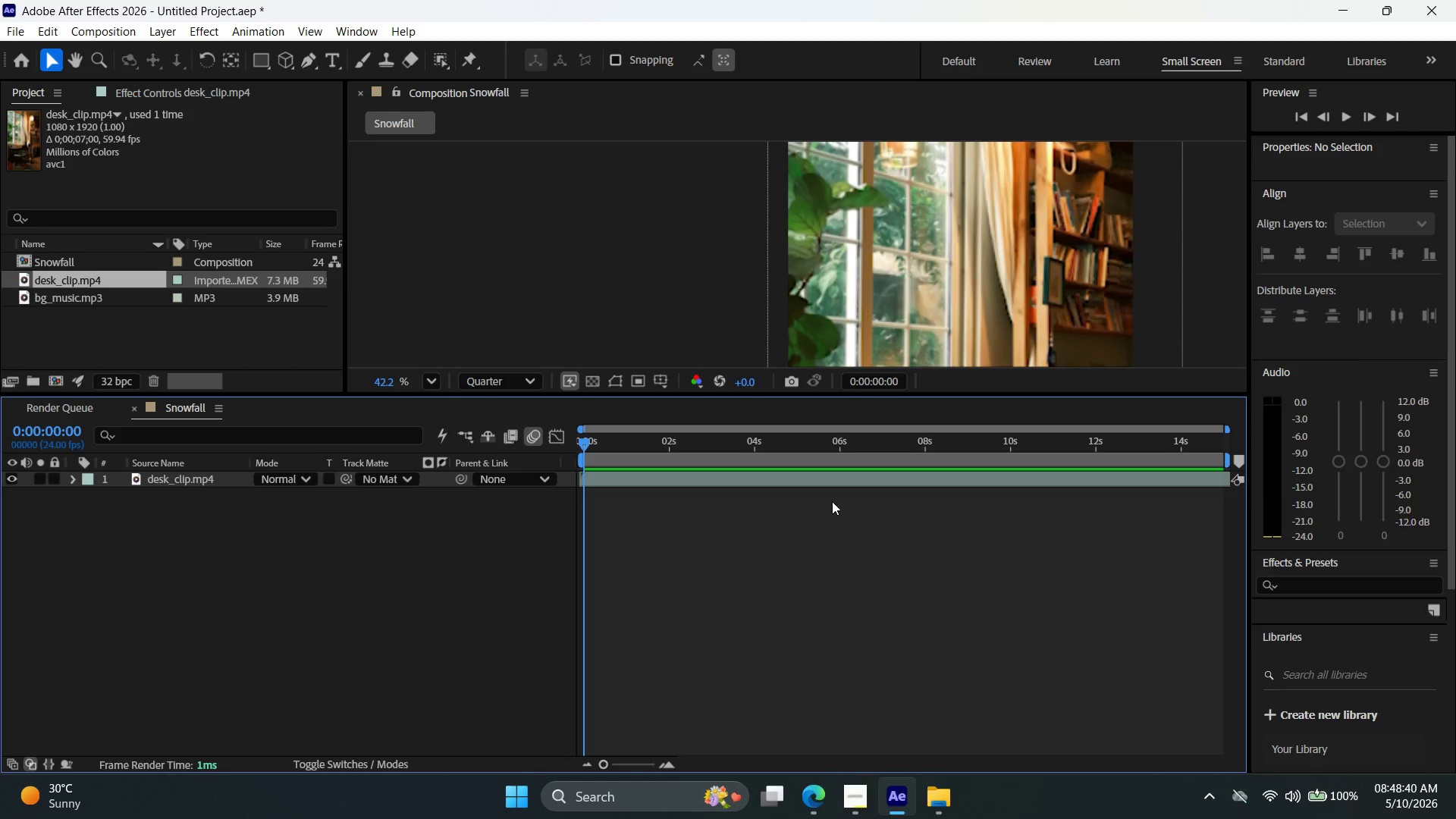 
hold_key(key=AltLeft, duration=1.33)
scroll: coordinate [849, 314], scroll_direction: down, amount: 12.0
 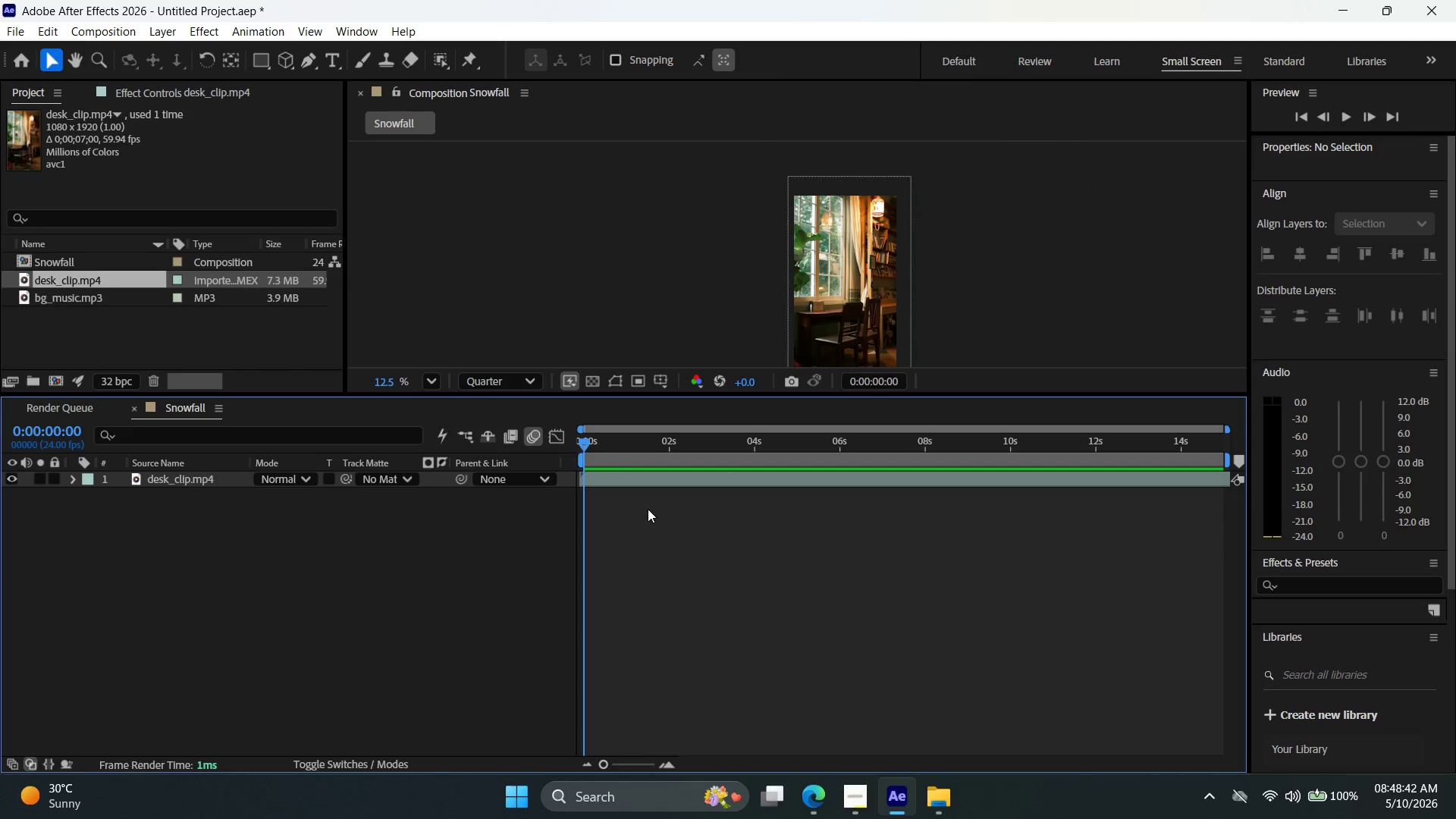 
double_click([648, 487])
 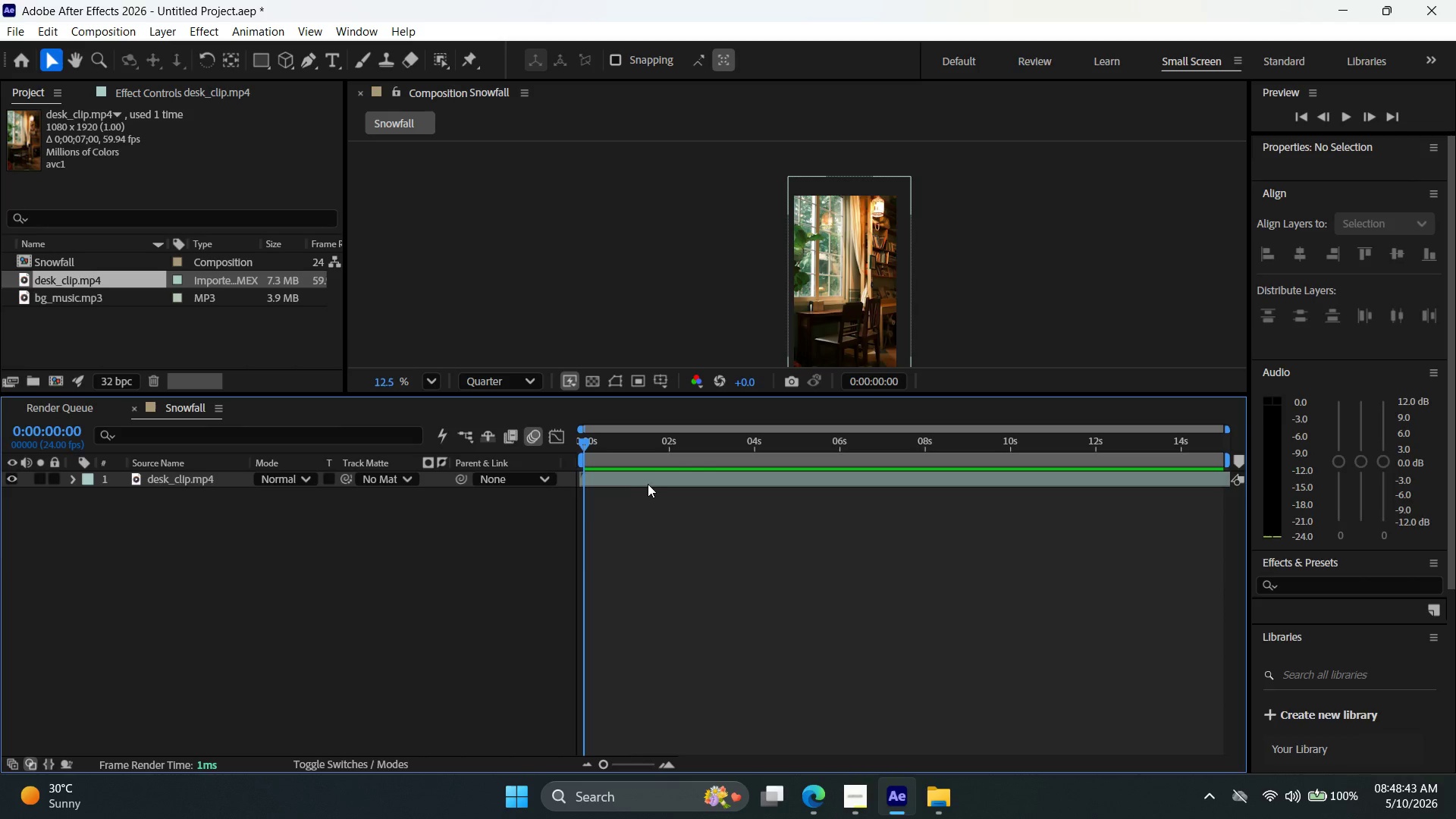 
triple_click([648, 480])
 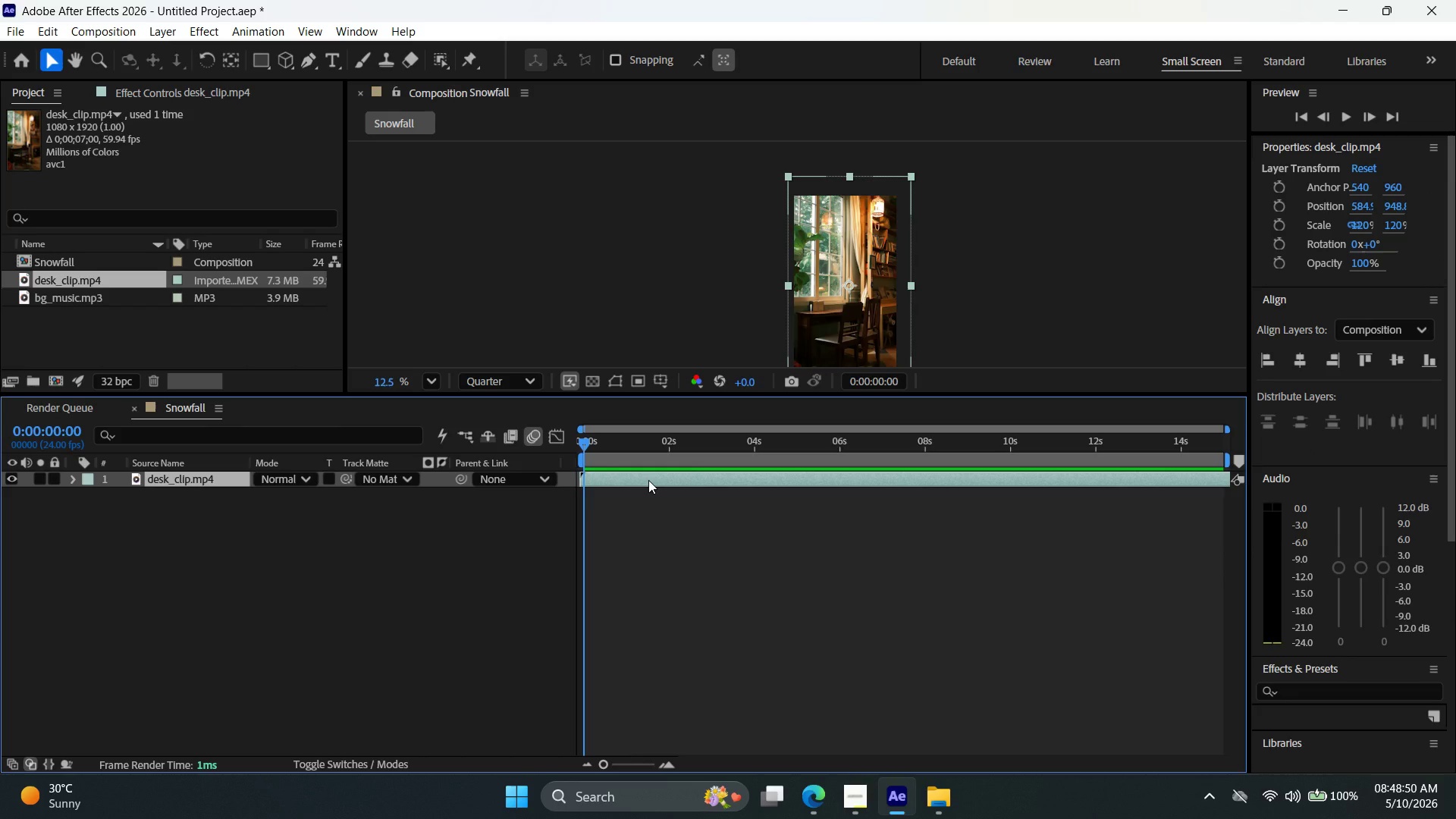 
wait(11.69)
 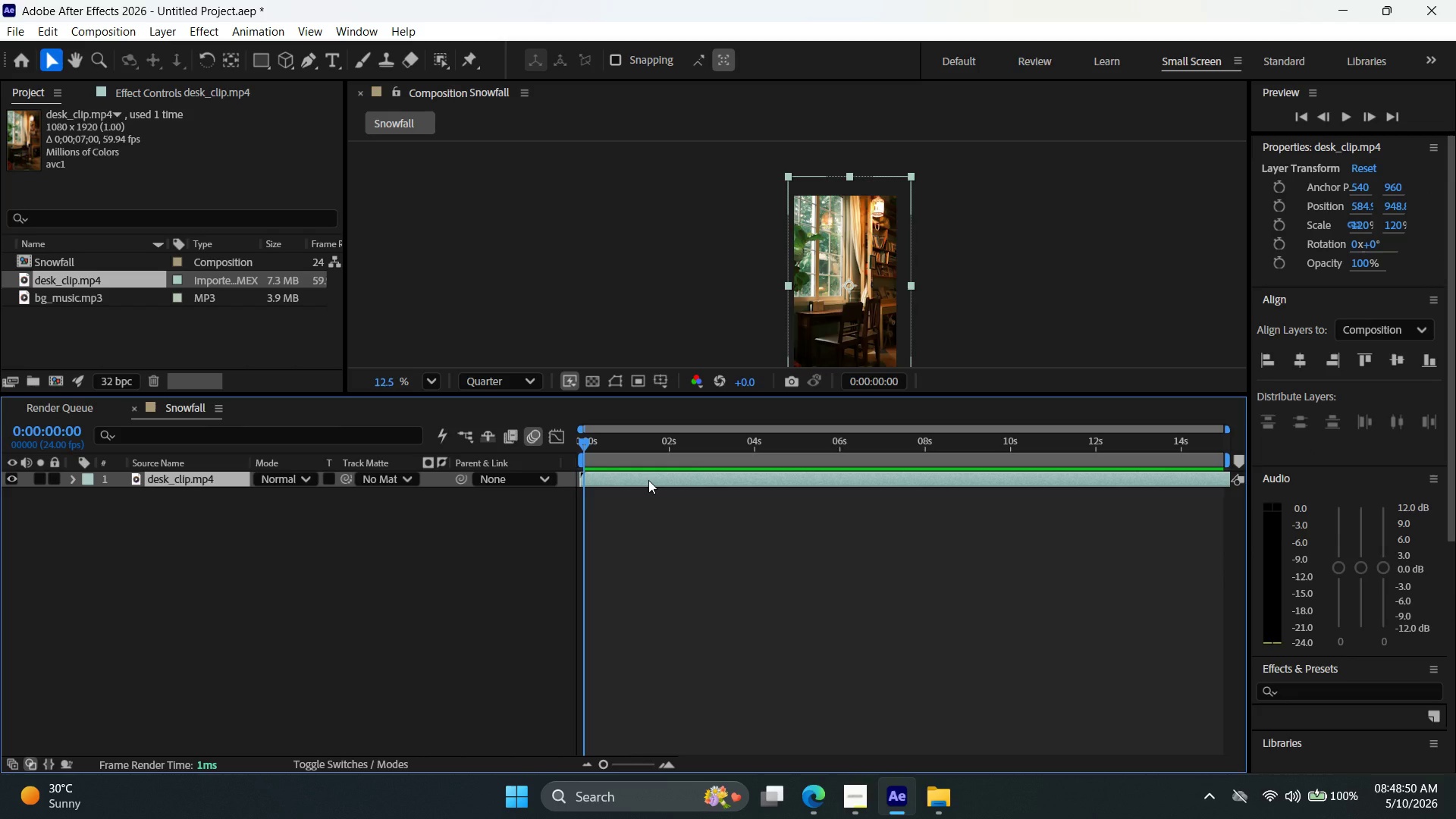 
left_click([168, 33])
 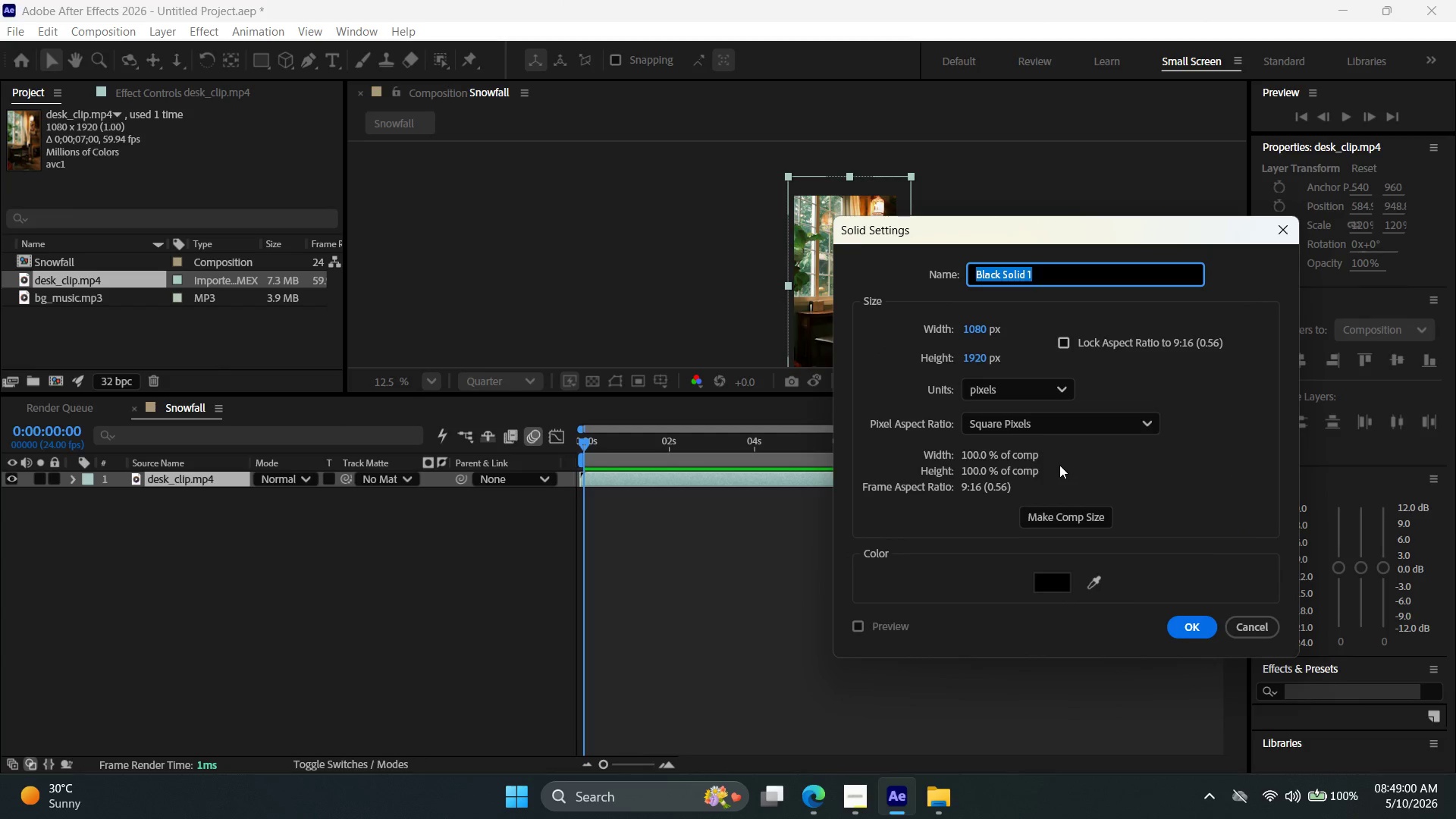 
wait(7.05)
 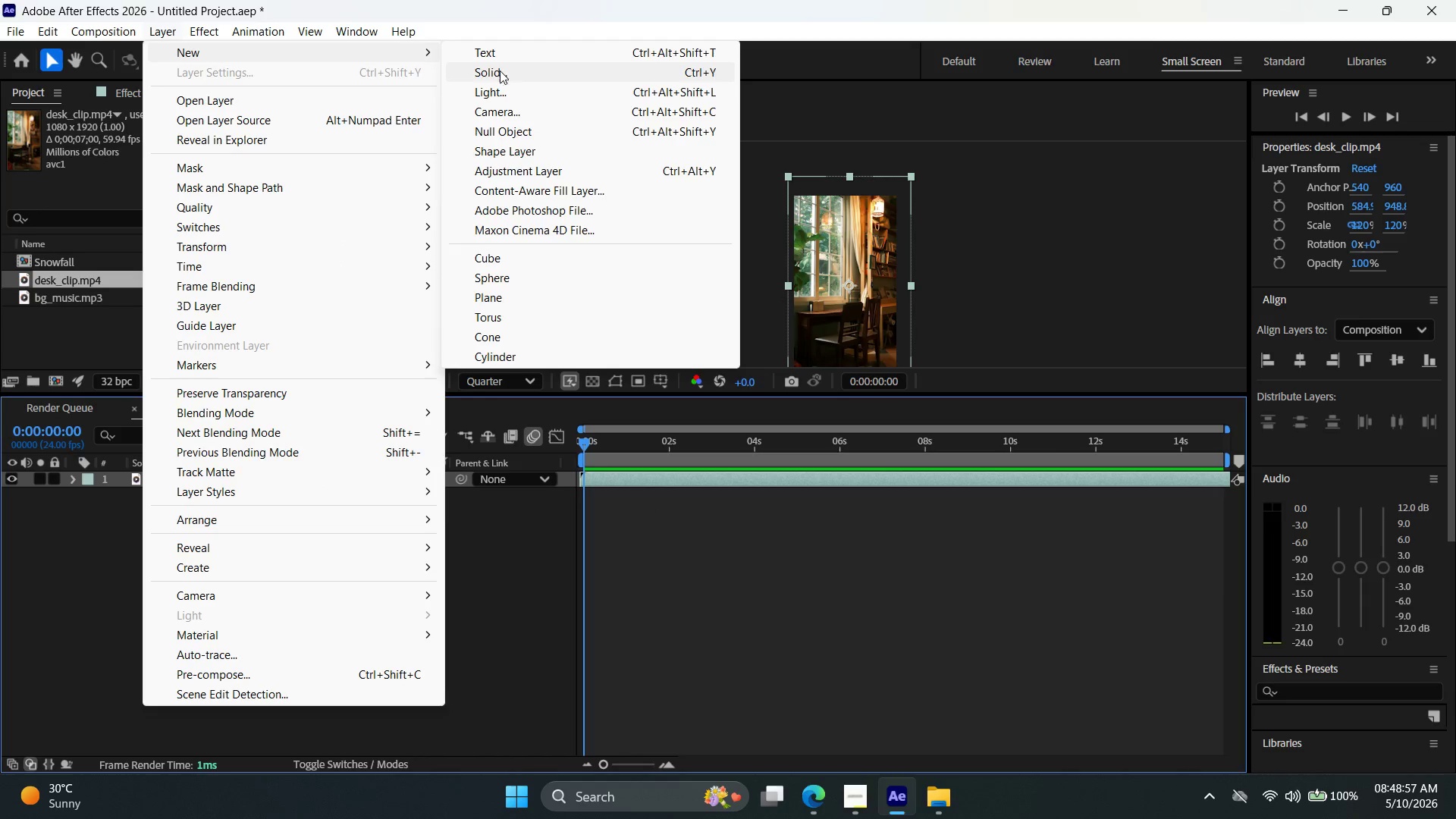 
type(Snow_Fg)
key(Backspace)
type(G)
 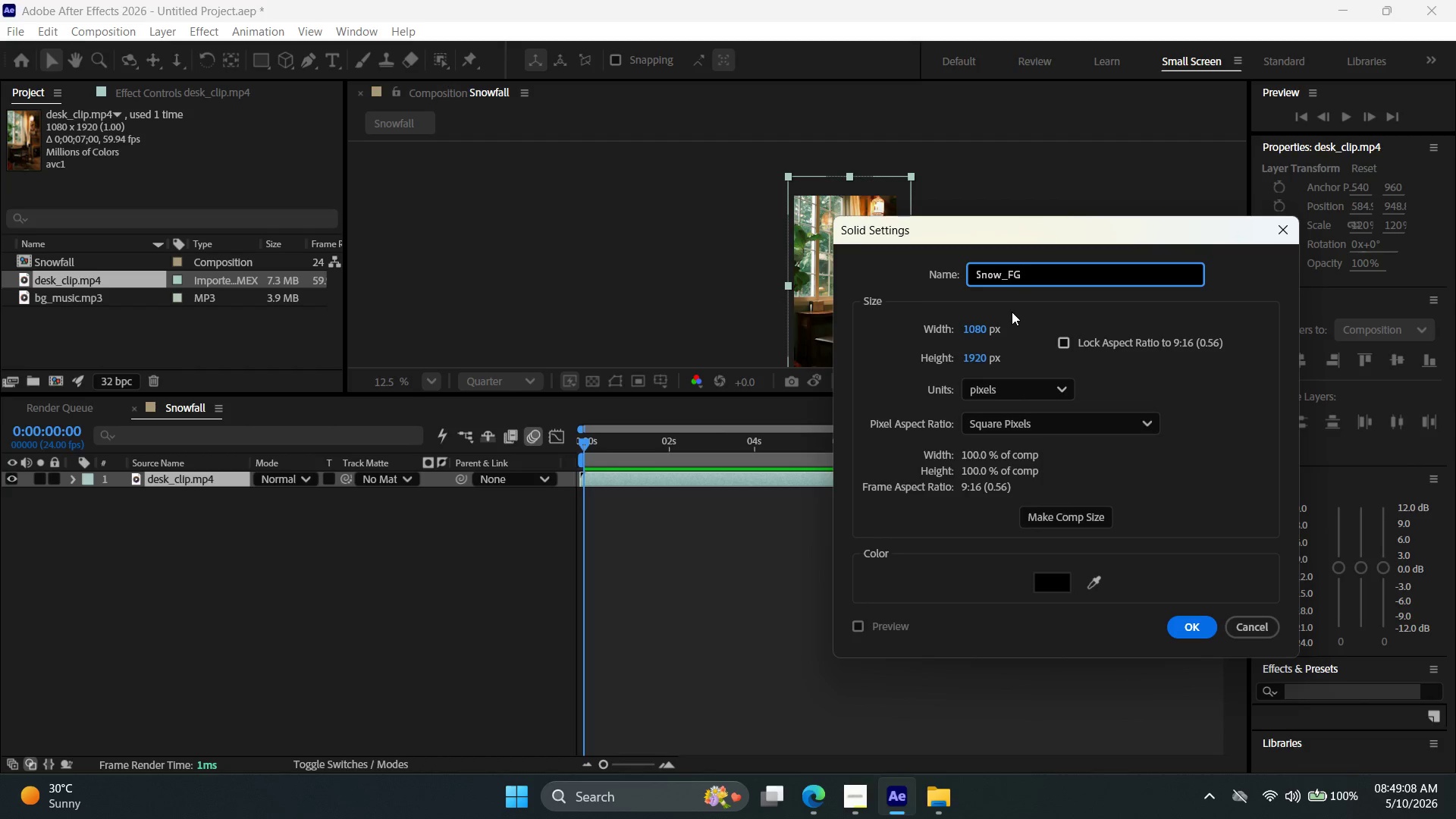 
left_click([1050, 582])
 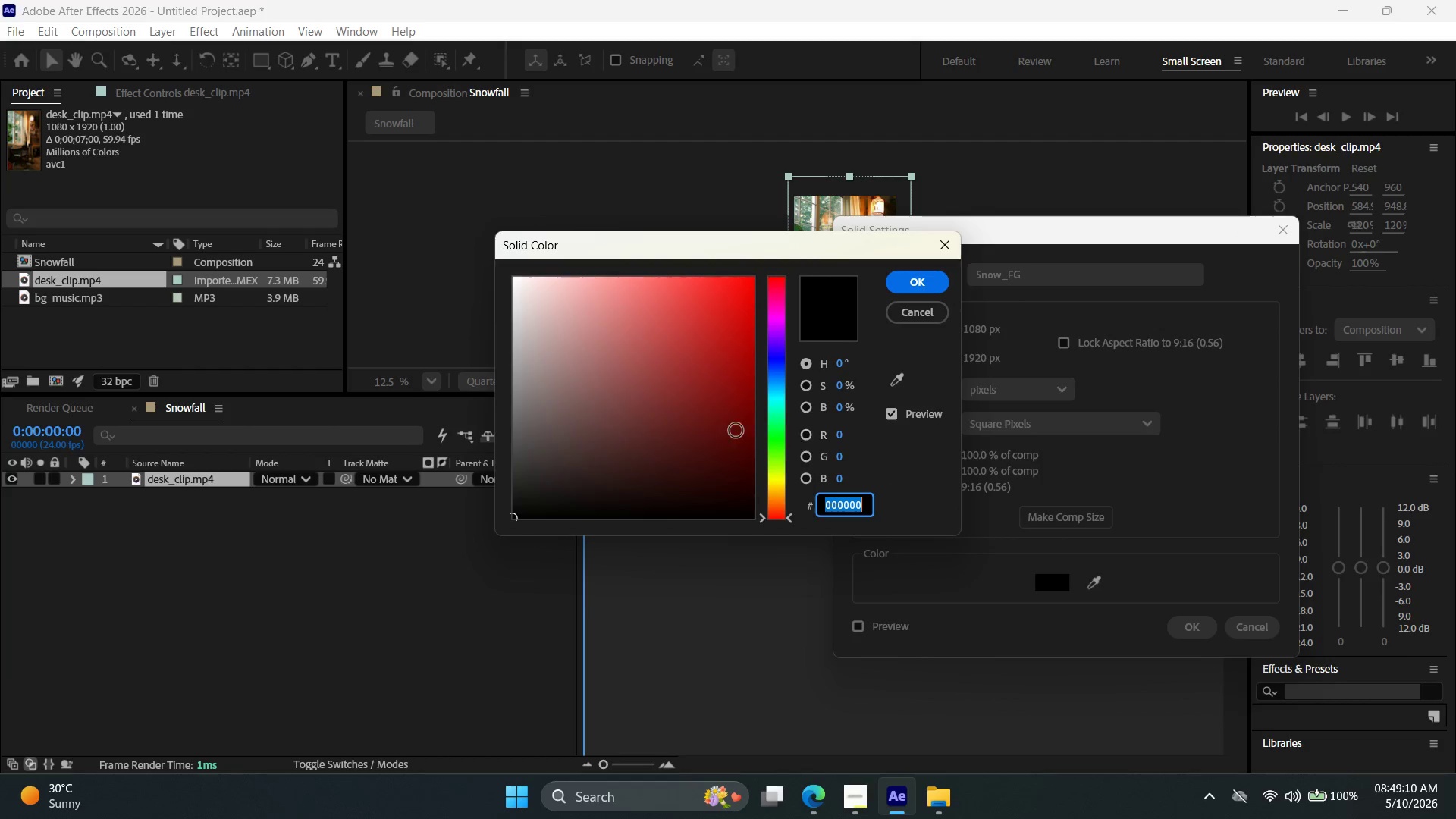 
left_click_drag(start_coordinate=[662, 403], to_coordinate=[444, 234])
 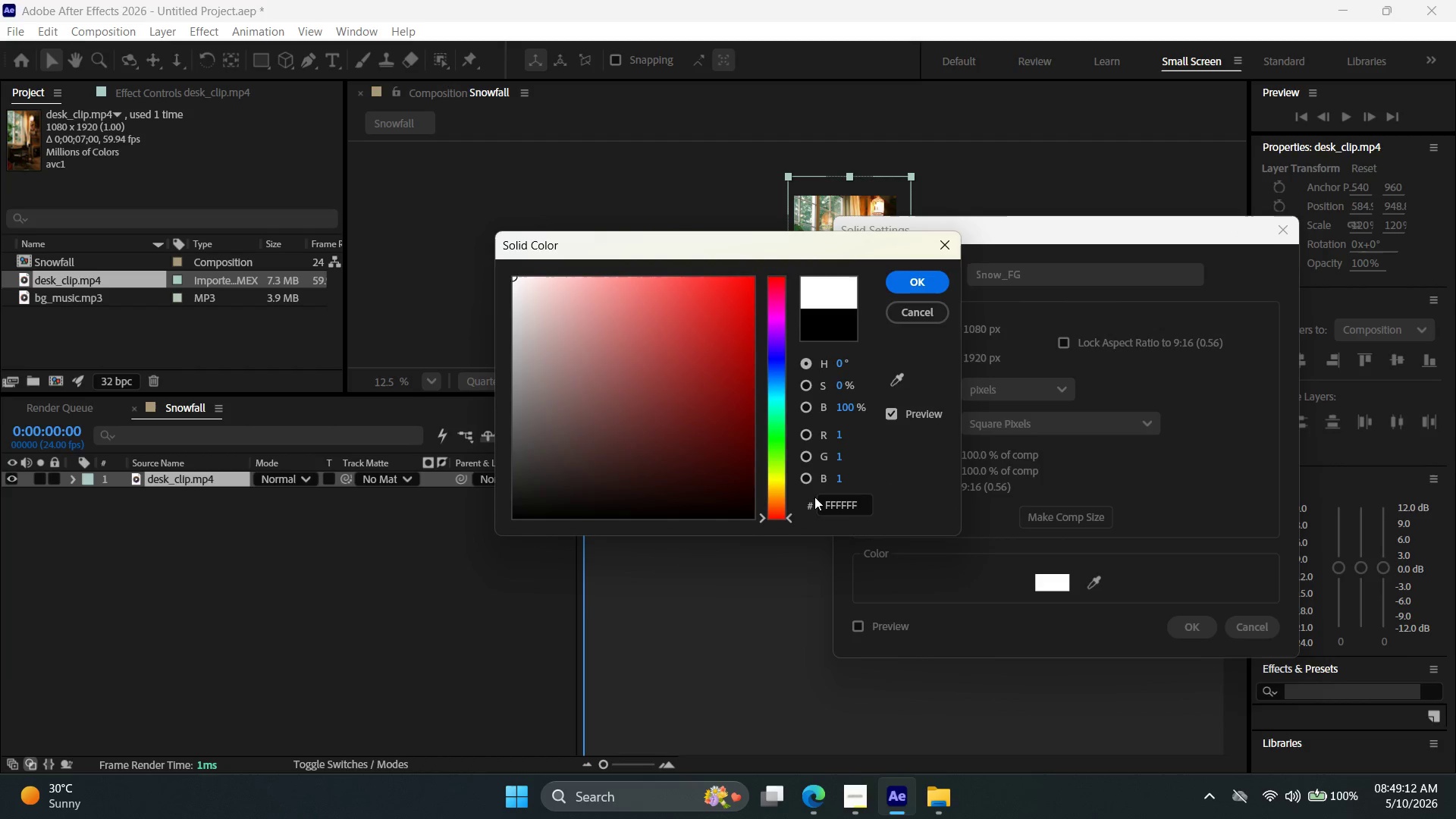 
left_click([921, 287])
 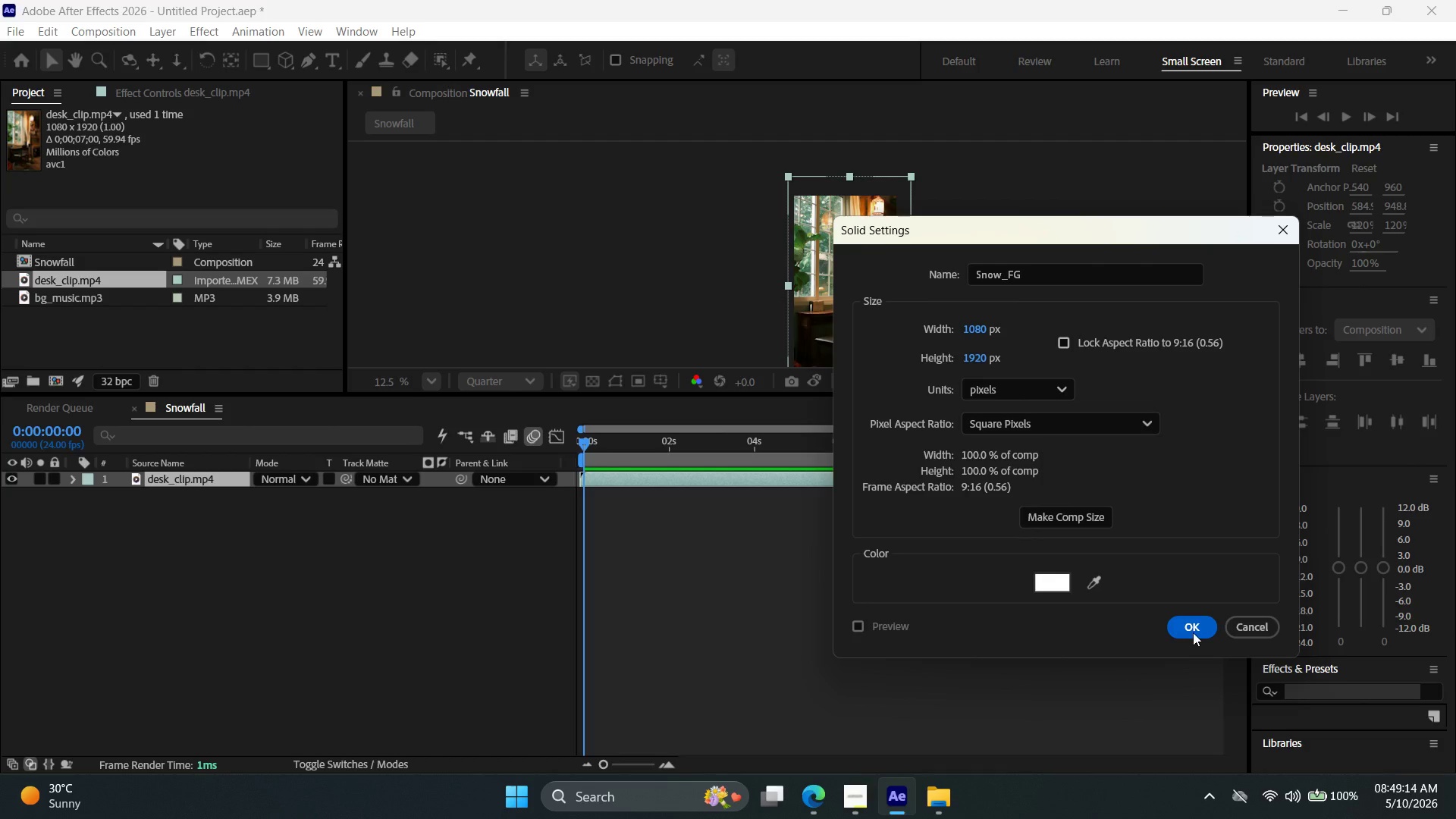 
left_click([1193, 631])
 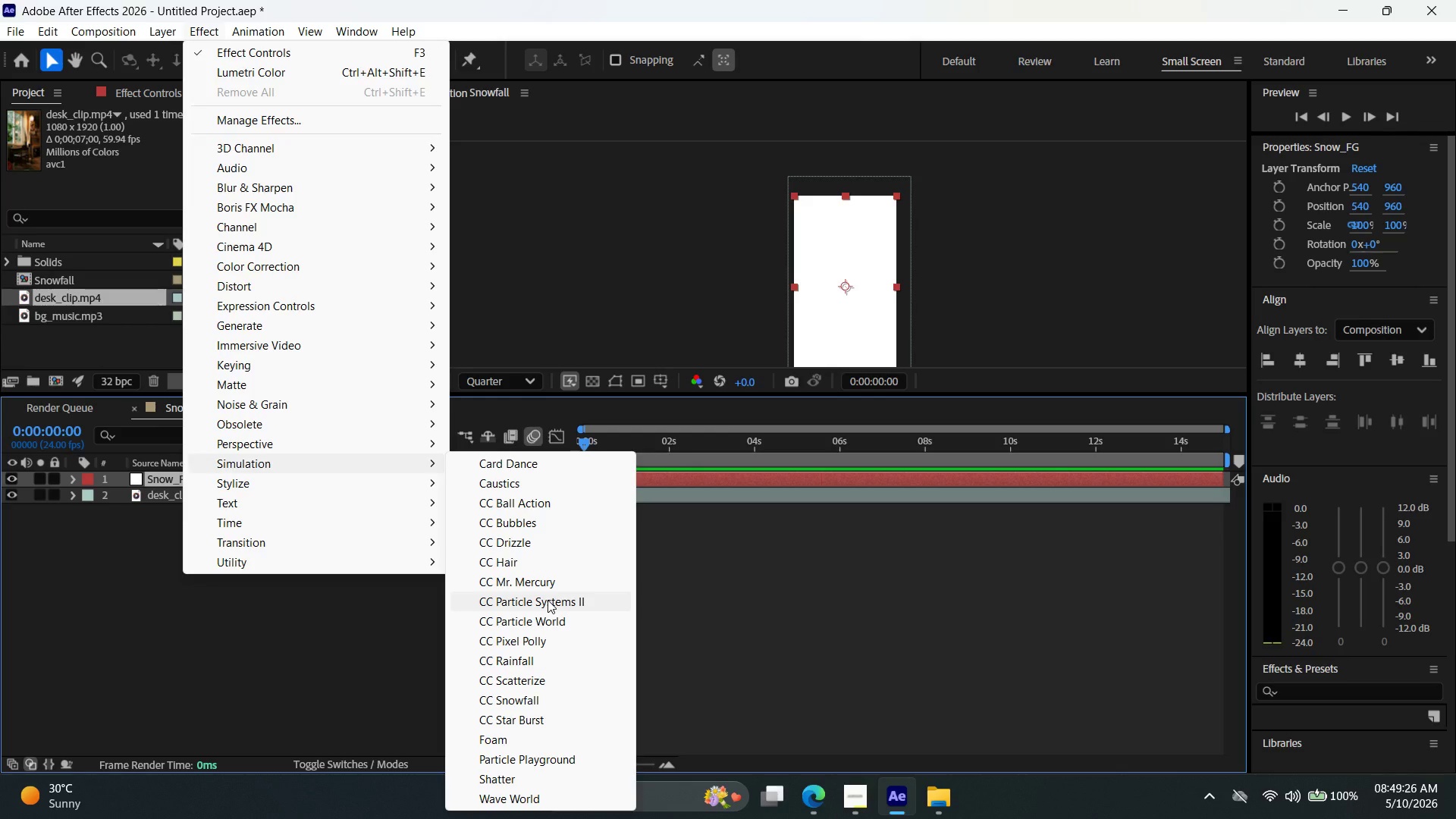 
wait(17.23)
 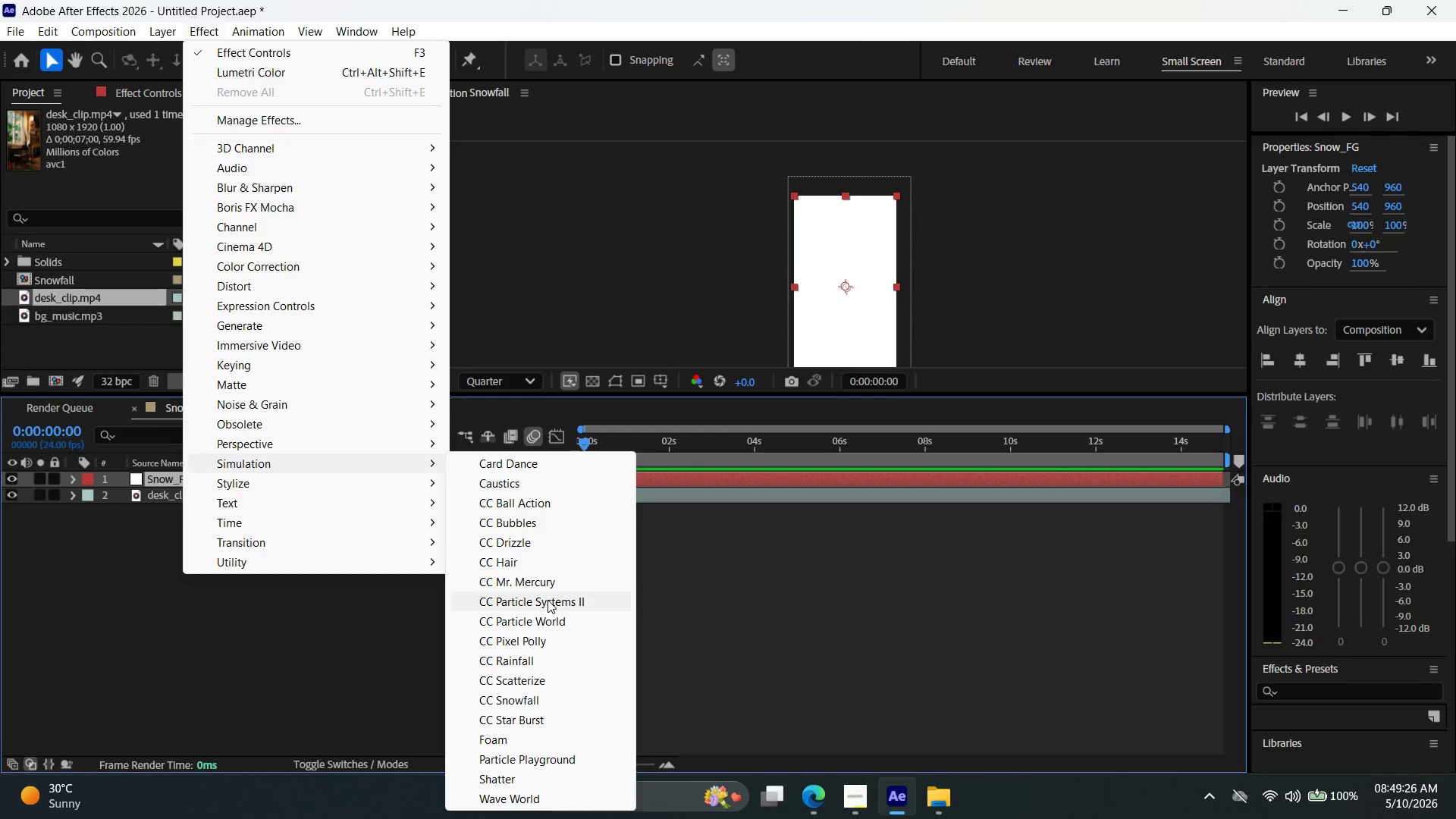 
left_click([571, 623])
 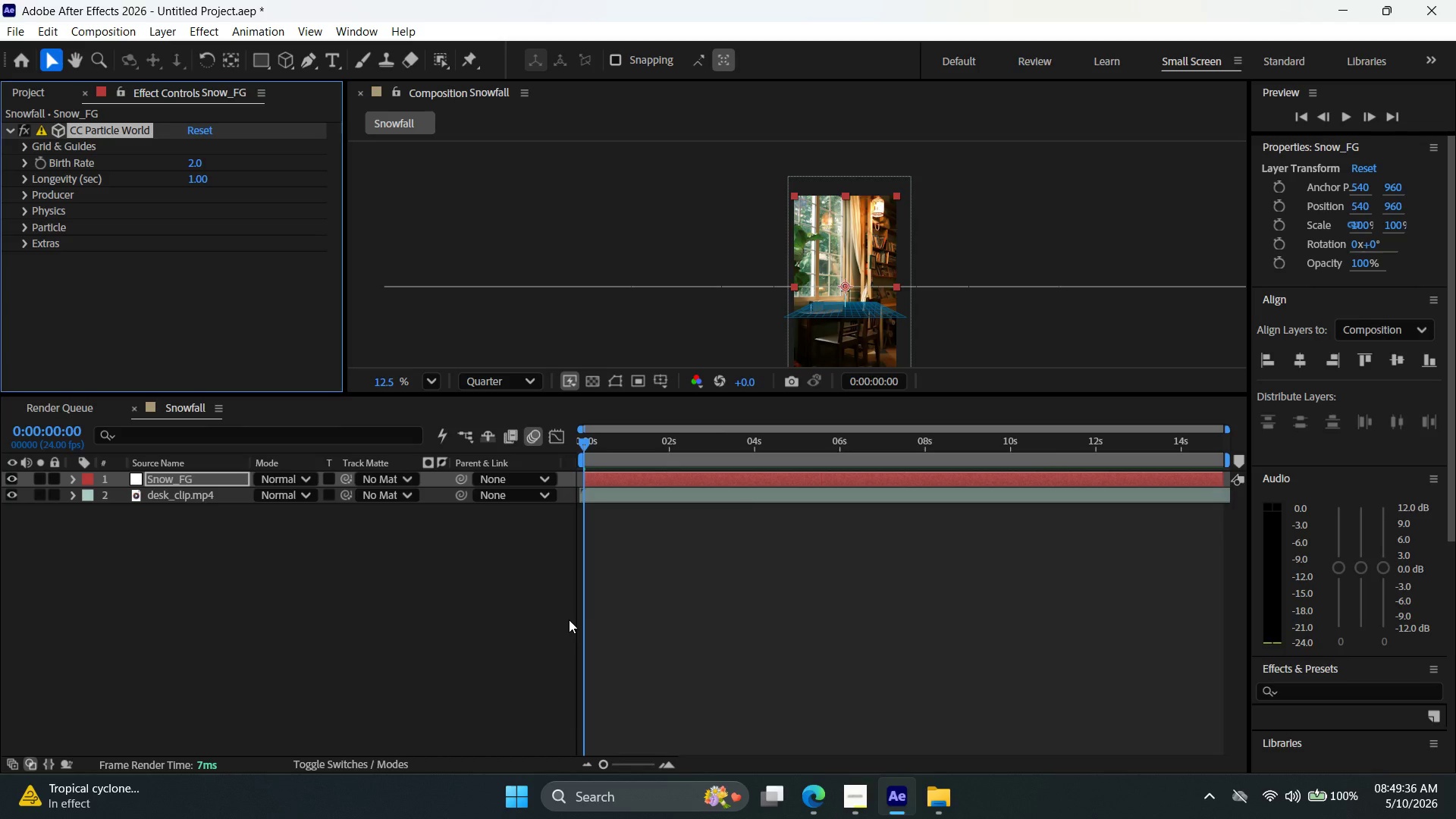 
wait(10.19)
 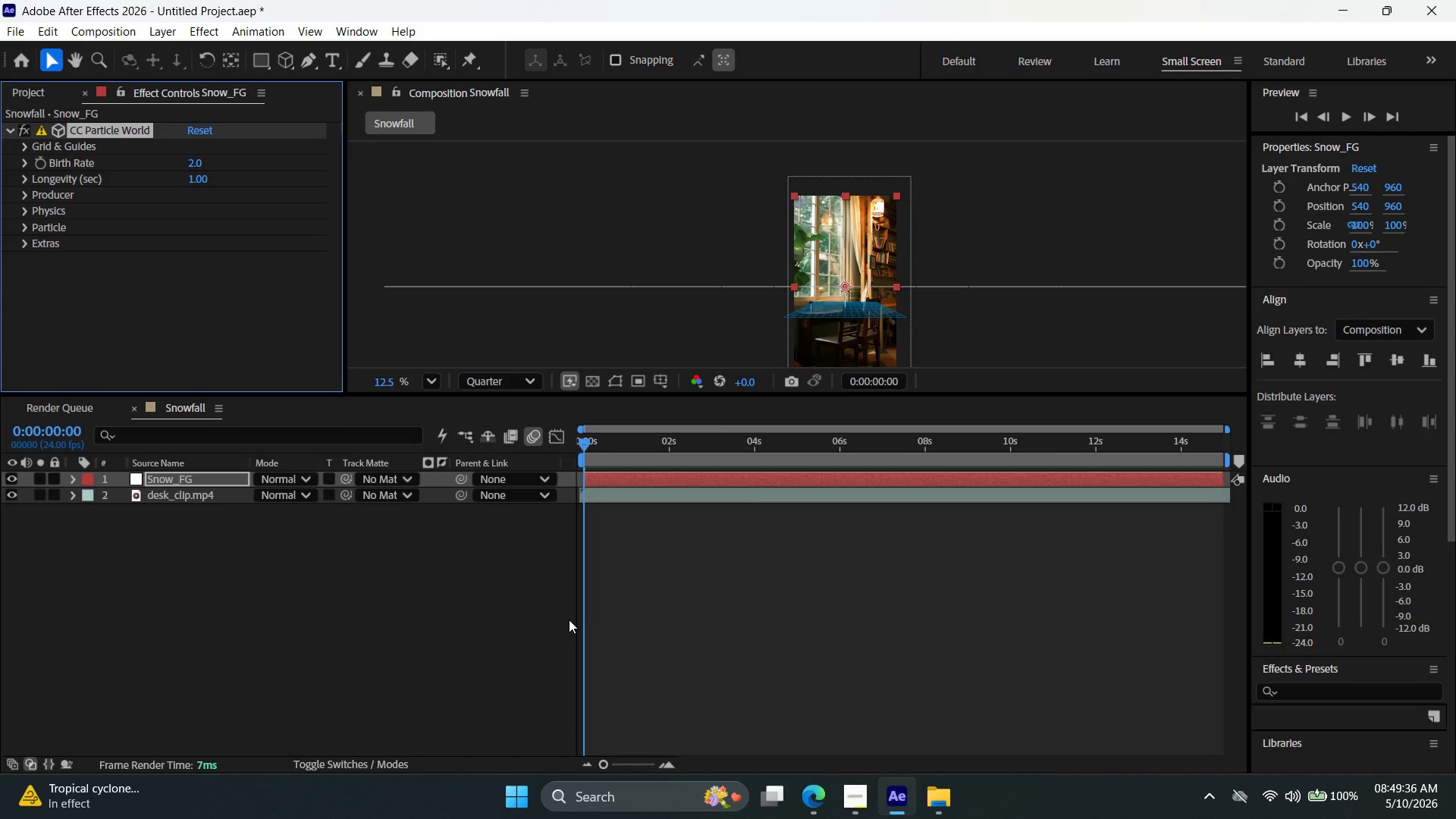 
hold_key(key=AltLeft, duration=0.83)
 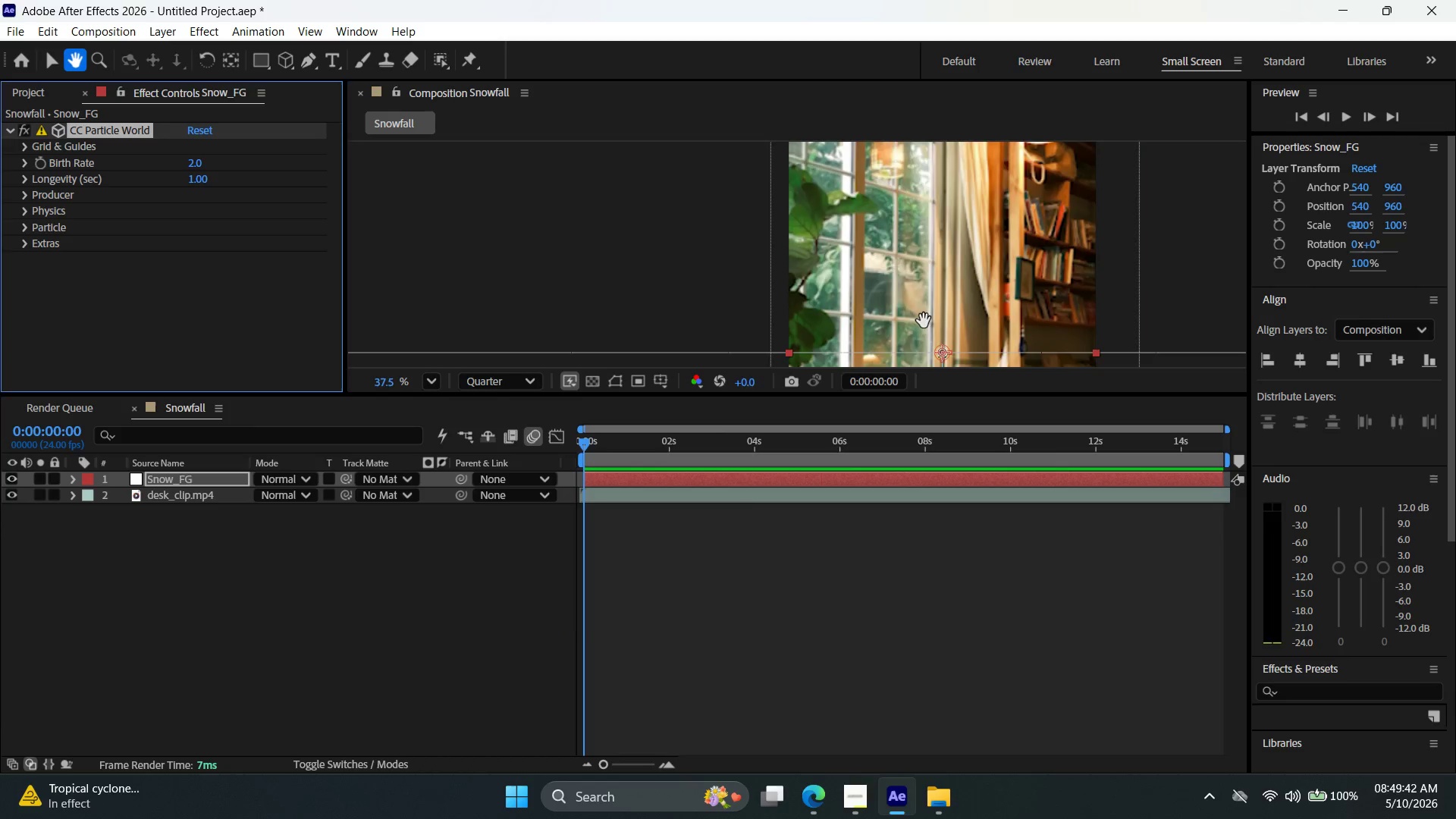 
hold_key(key=Space, duration=1.5)
 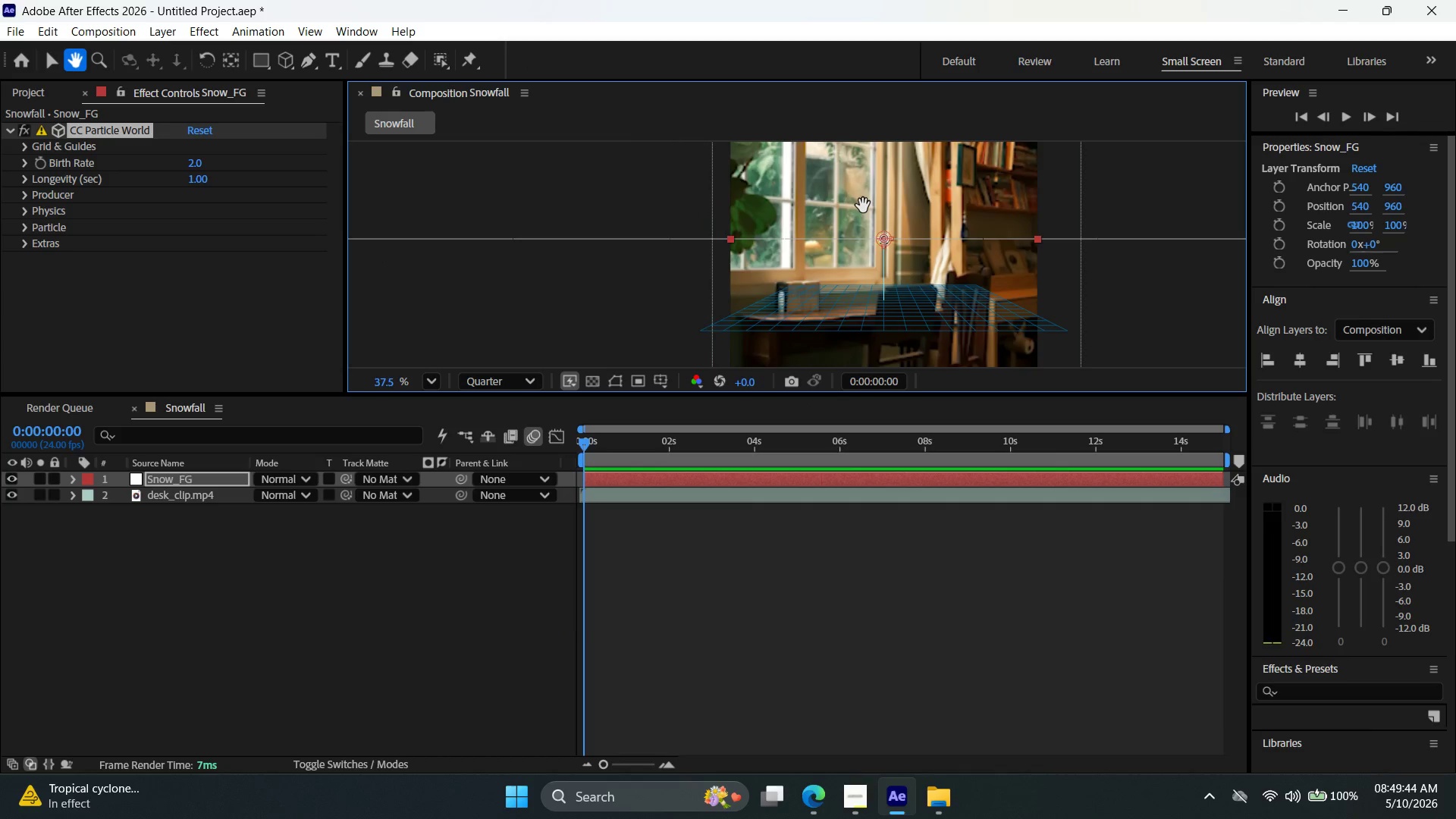 
scroll: coordinate [864, 345], scroll_direction: up, amount: 9.0
 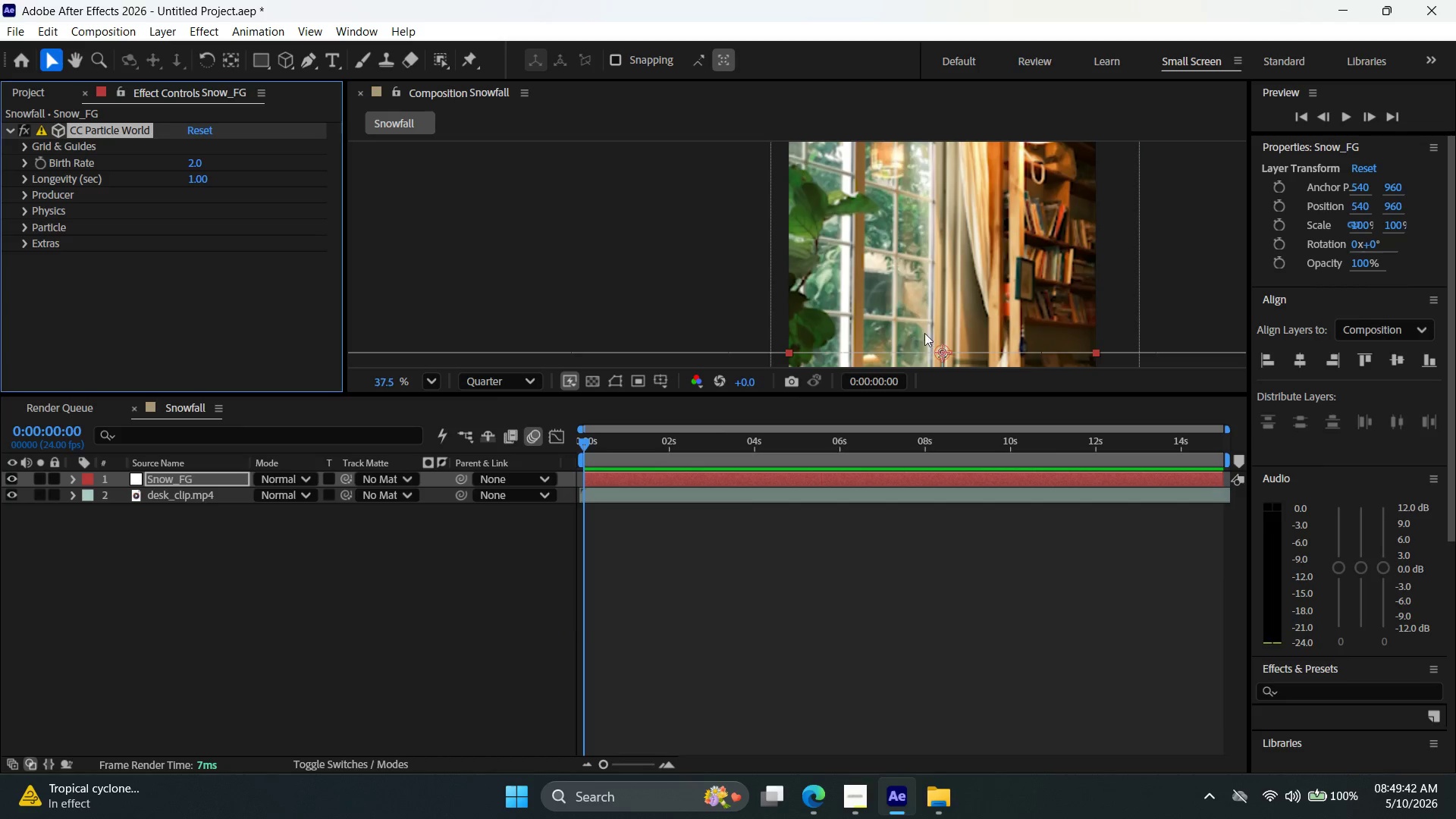 
left_click_drag(start_coordinate=[921, 319], to_coordinate=[863, 206])
 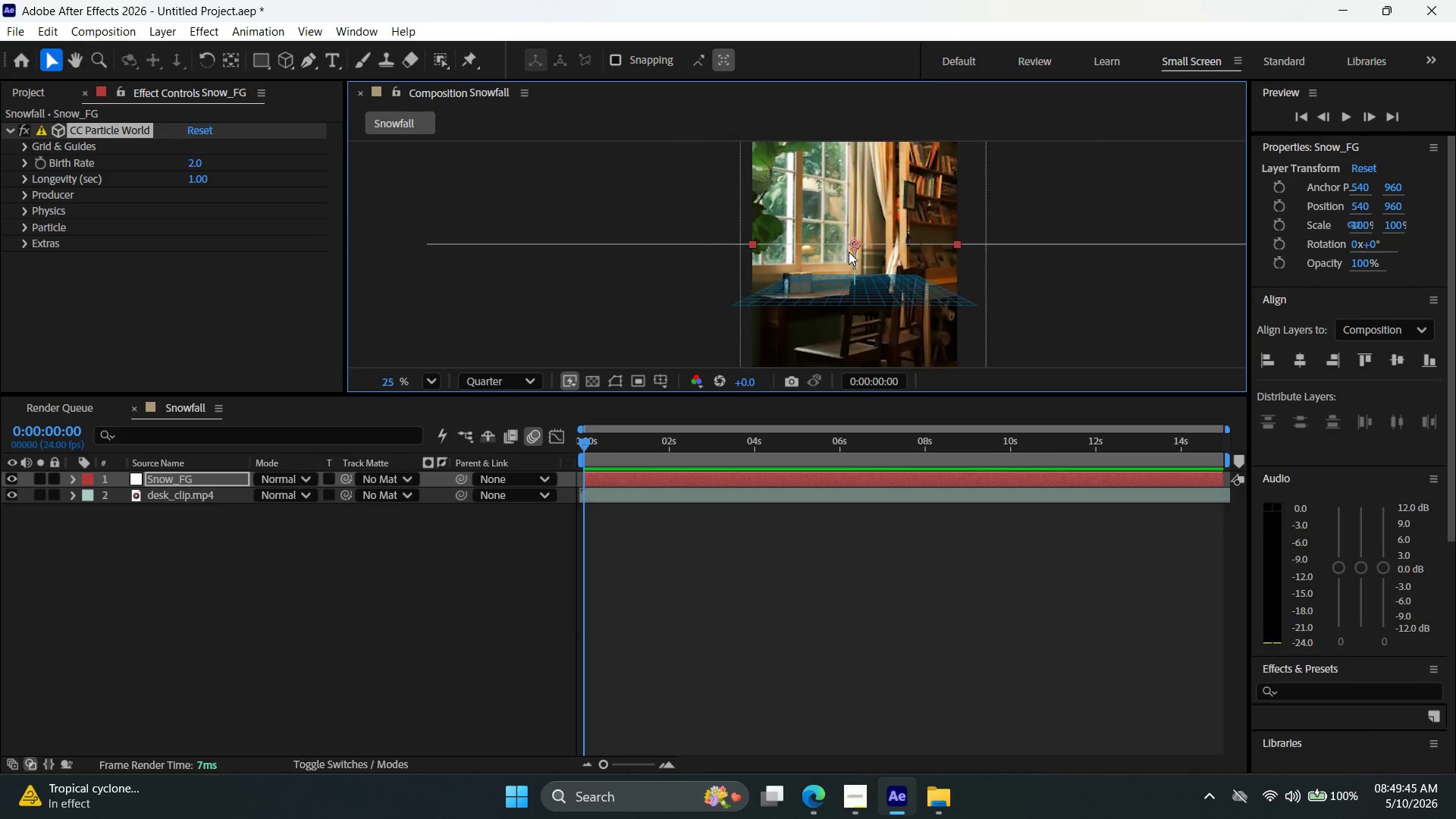 
hold_key(key=Space, duration=0.66)
 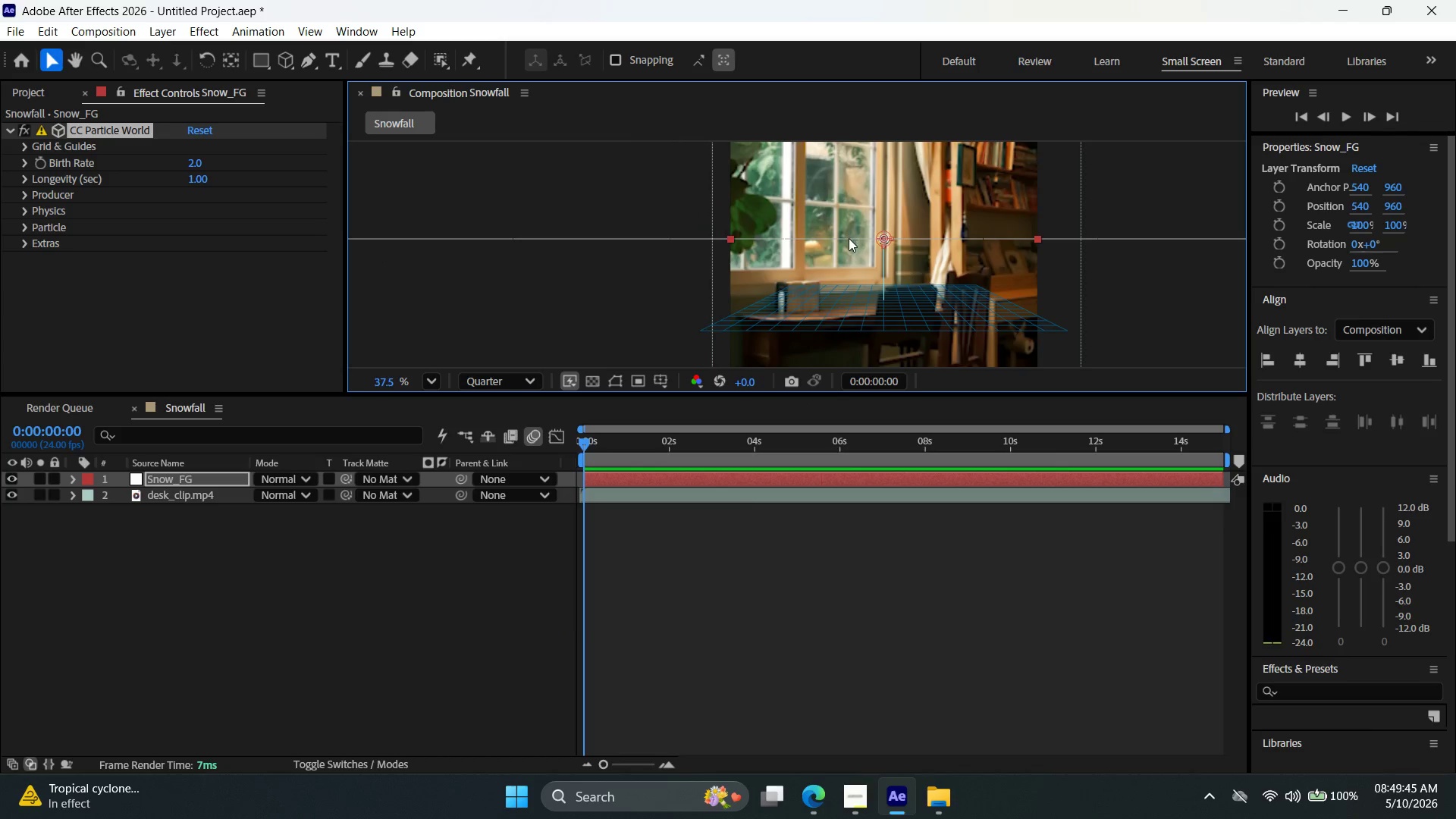 
hold_key(key=AltLeft, duration=0.62)
 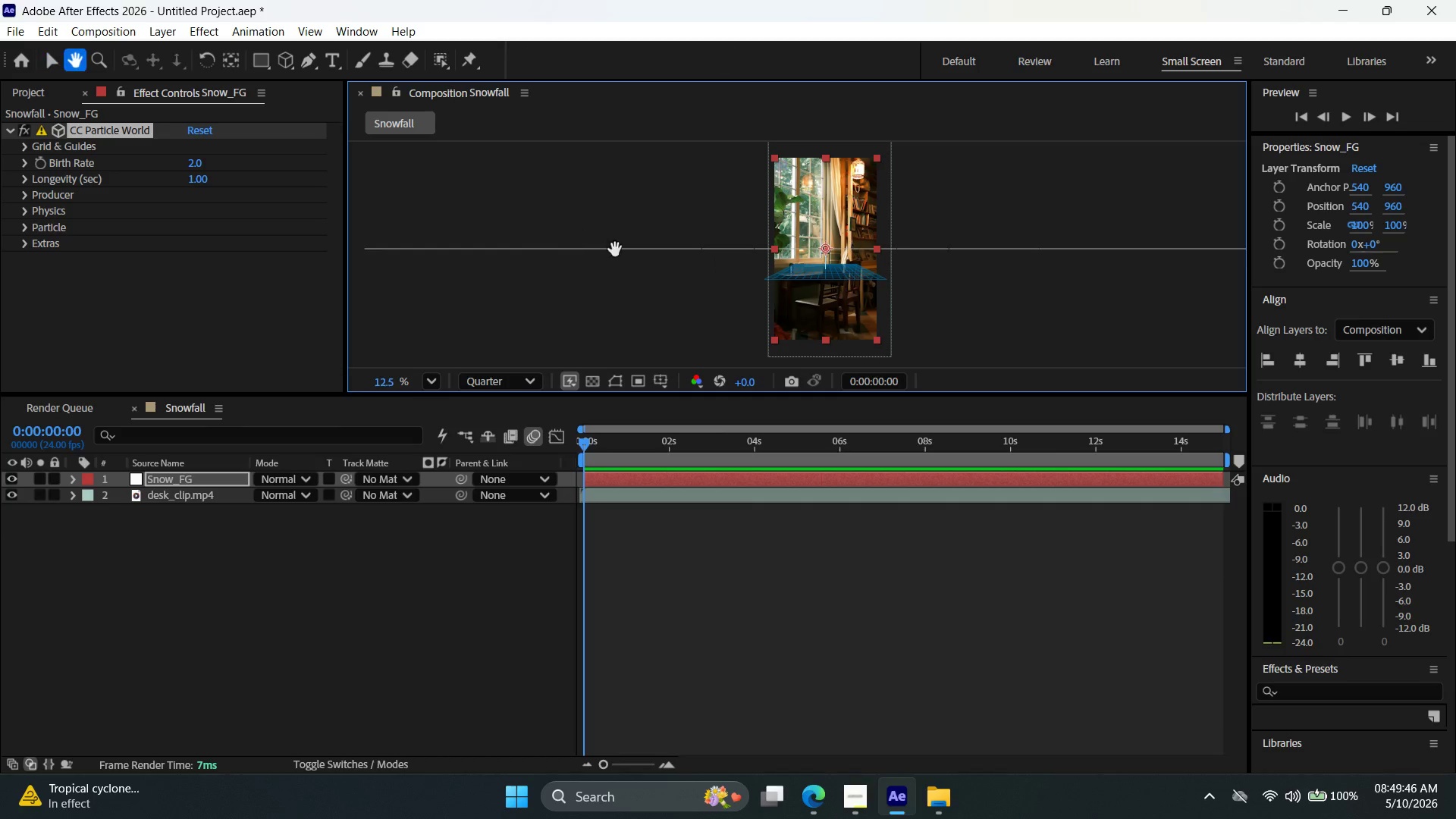 
hold_key(key=Space, duration=1.31)
 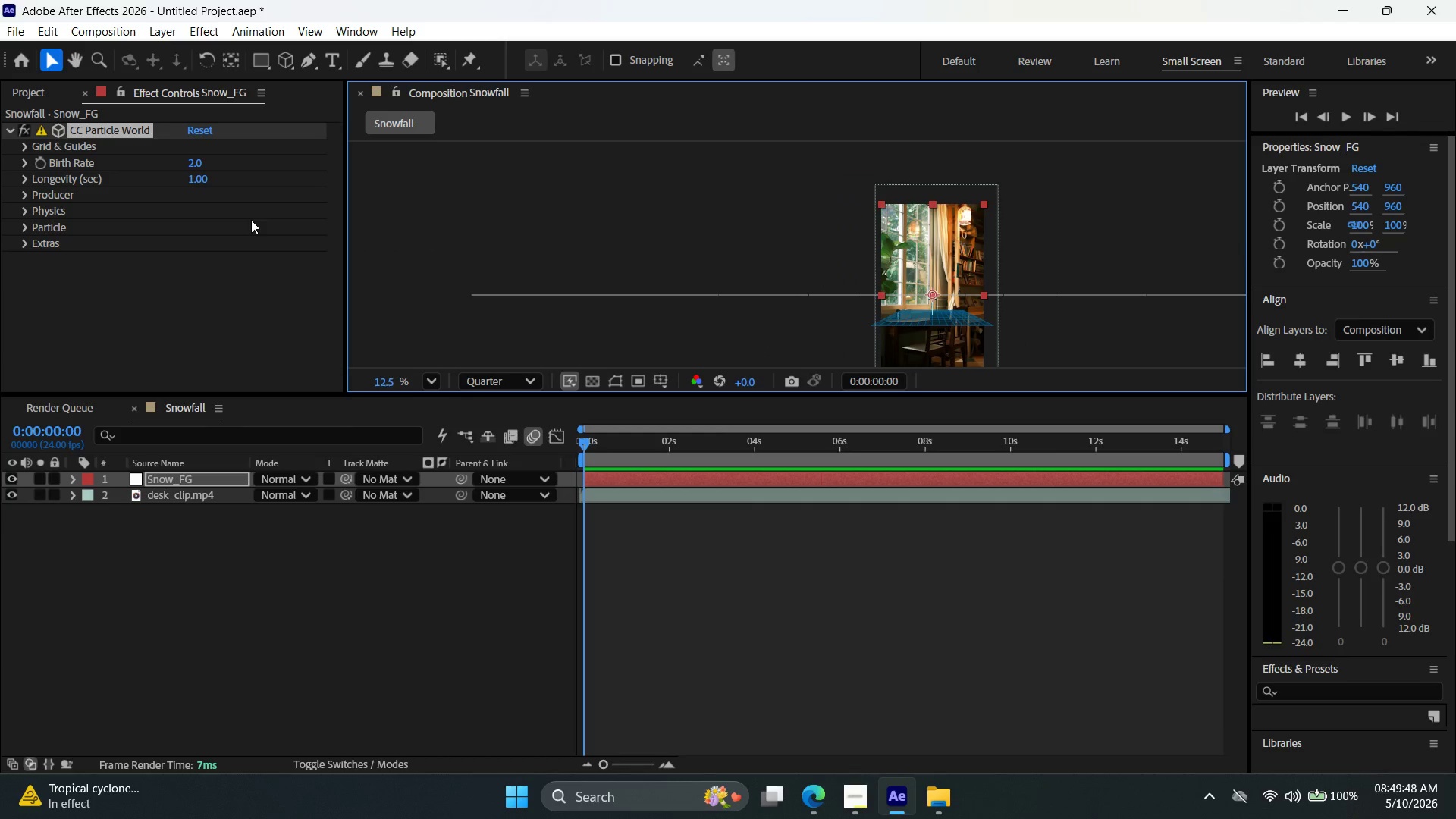 
scroll: coordinate [848, 258], scroll_direction: down, amount: 8.0
 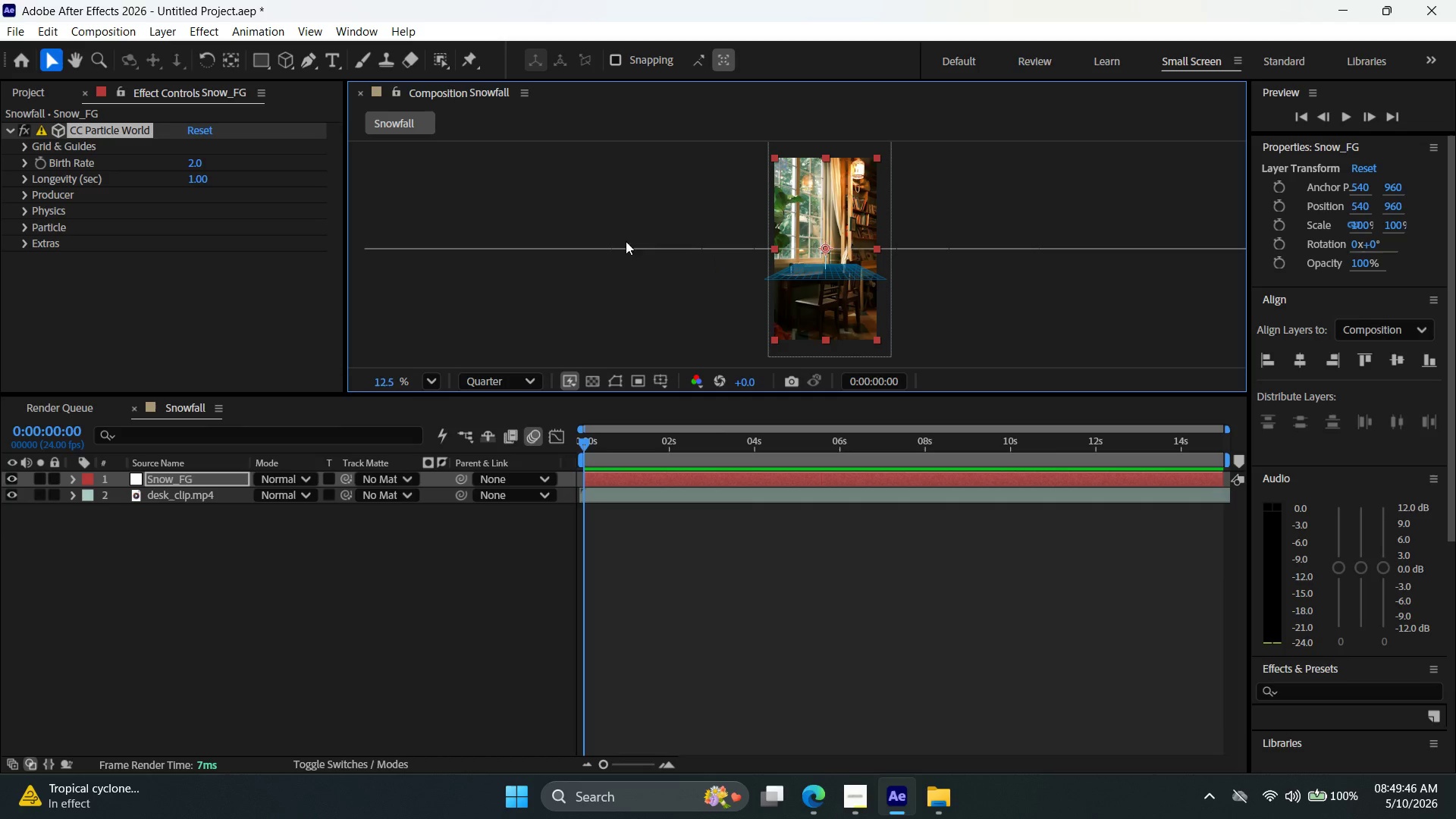 
left_click_drag(start_coordinate=[579, 237], to_coordinate=[686, 284])
 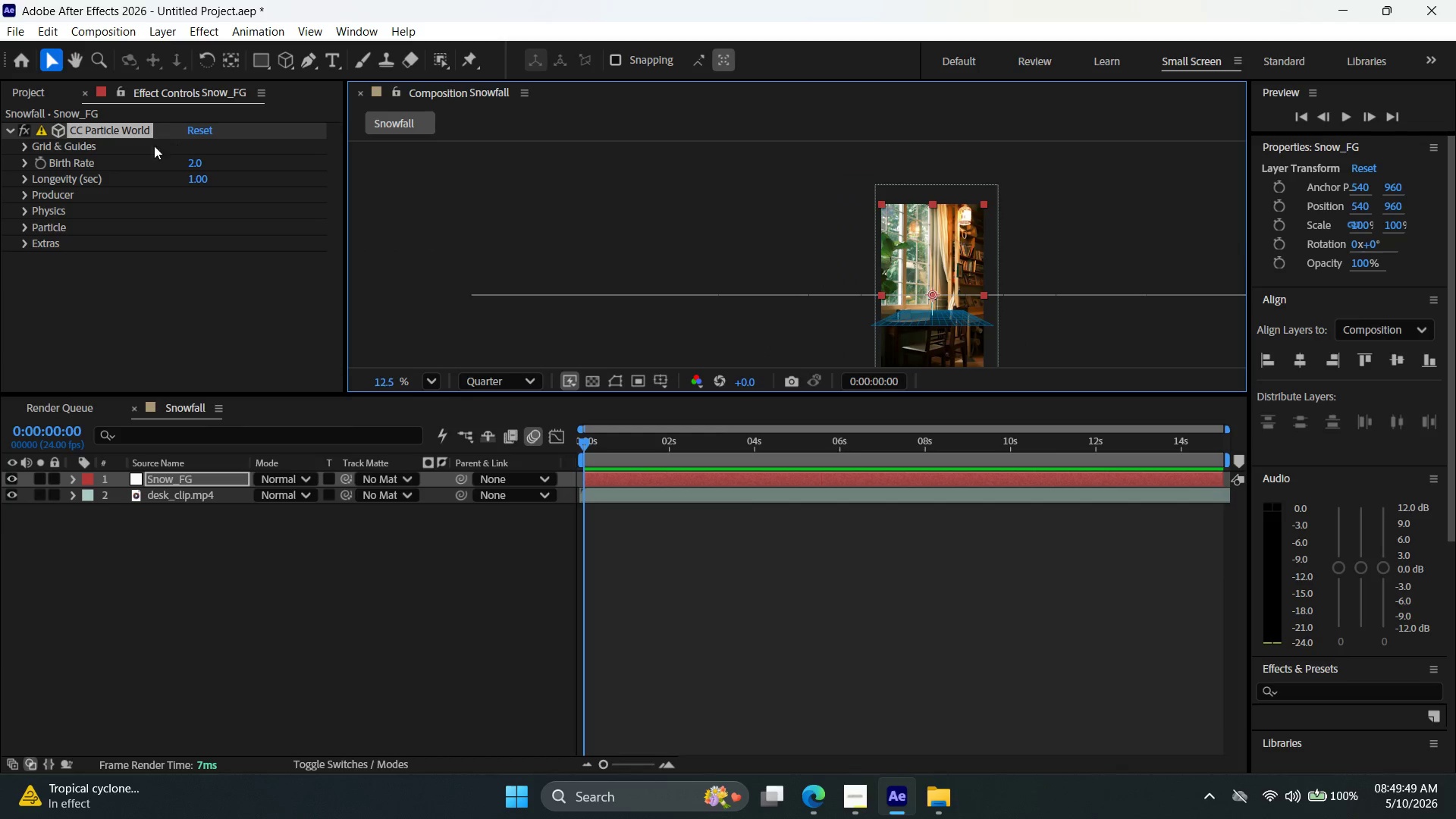 
left_click_drag(start_coordinate=[190, 160], to_coordinate=[107, 171])
 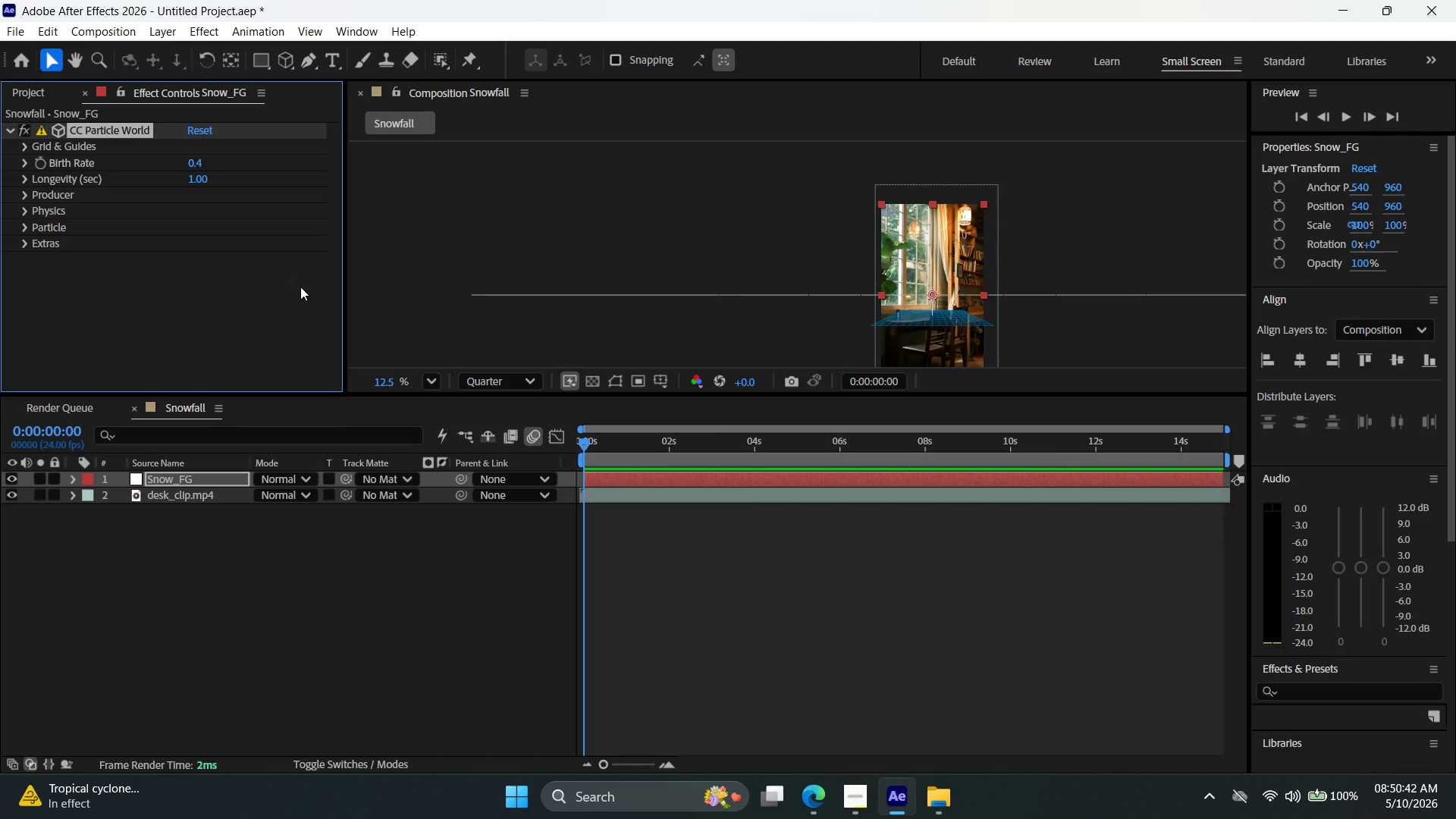 
wait(47.11)
 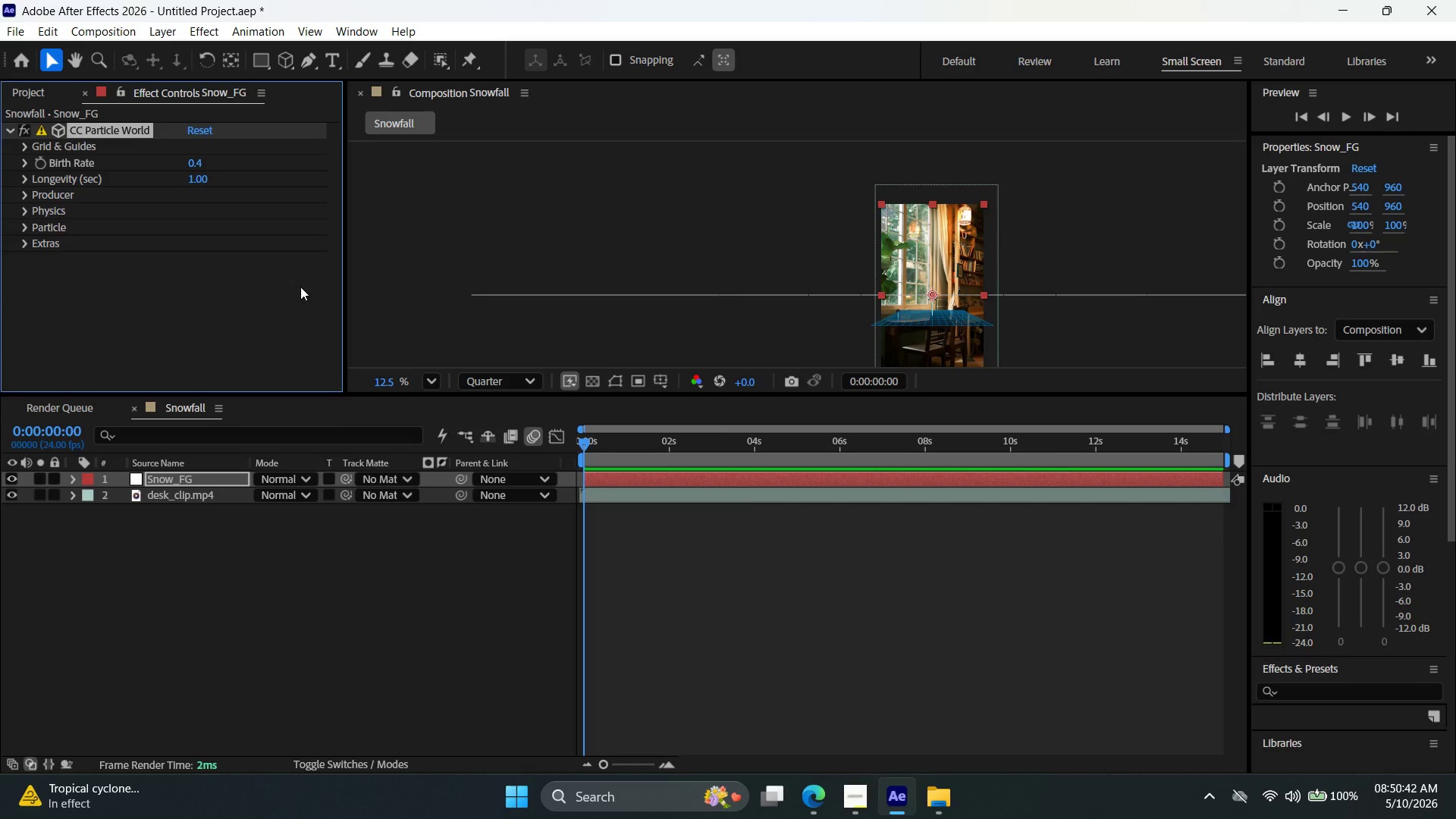 
double_click([192, 177])
 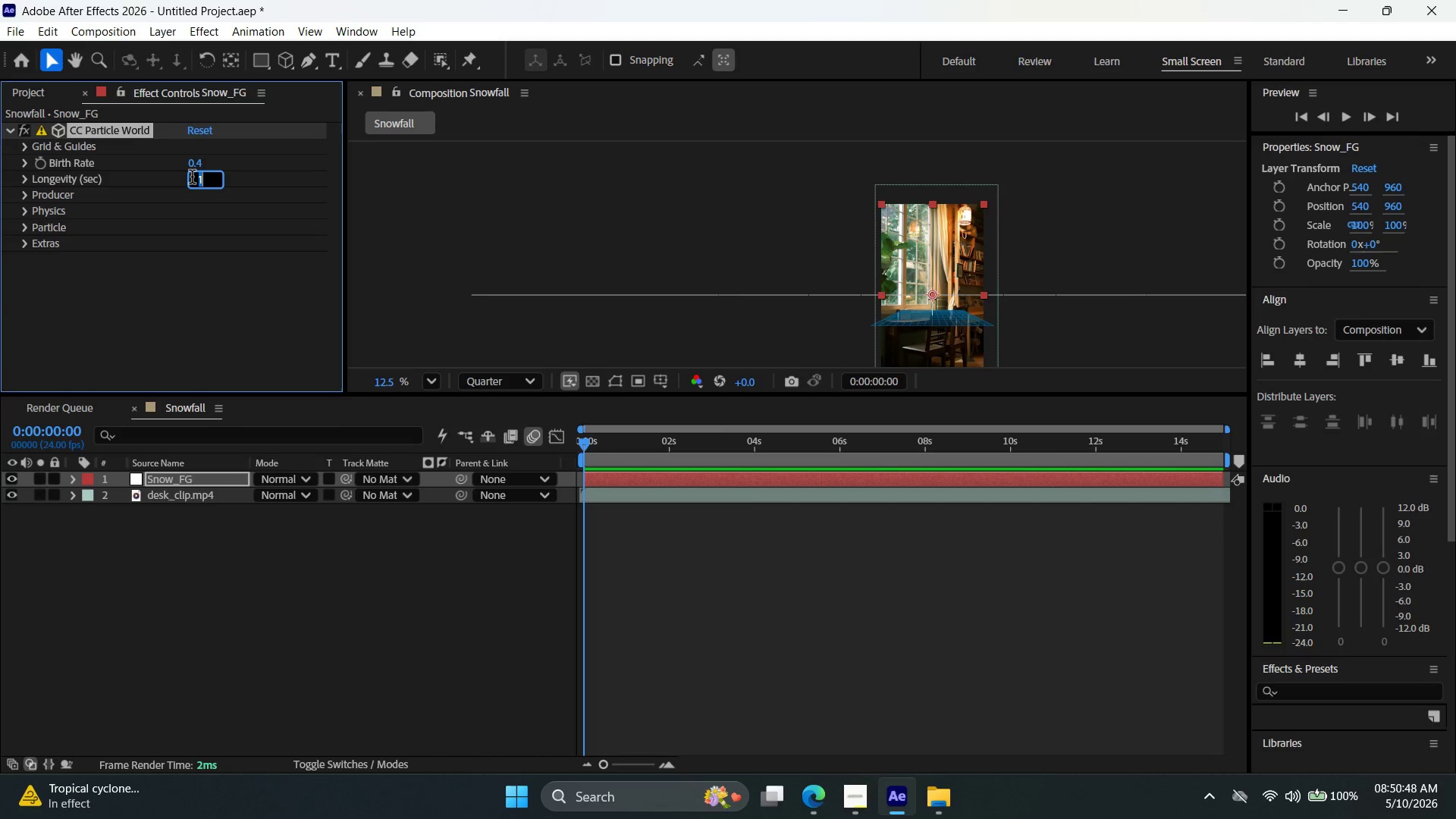 
triple_click([192, 177])
 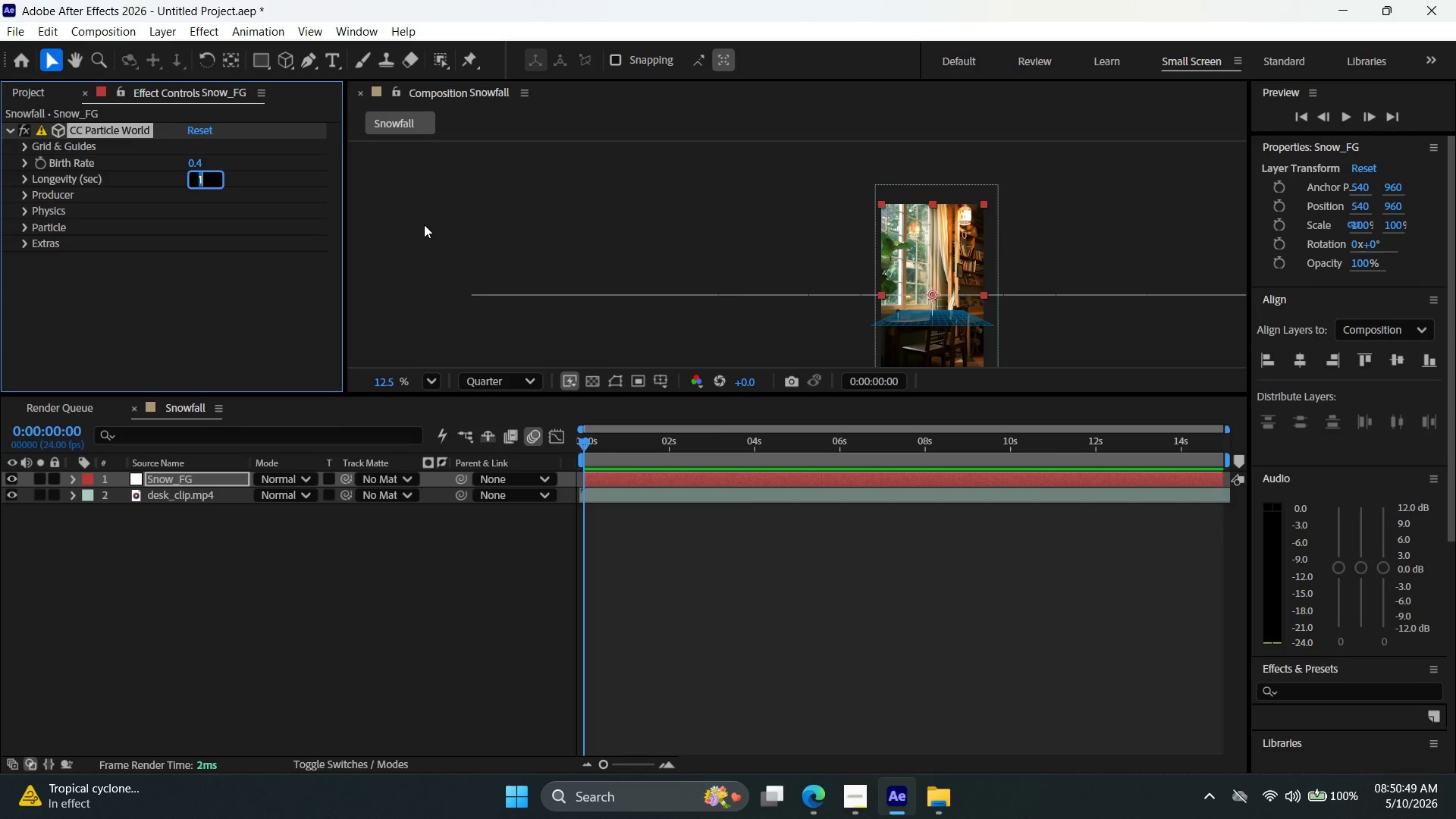 
key(7)
 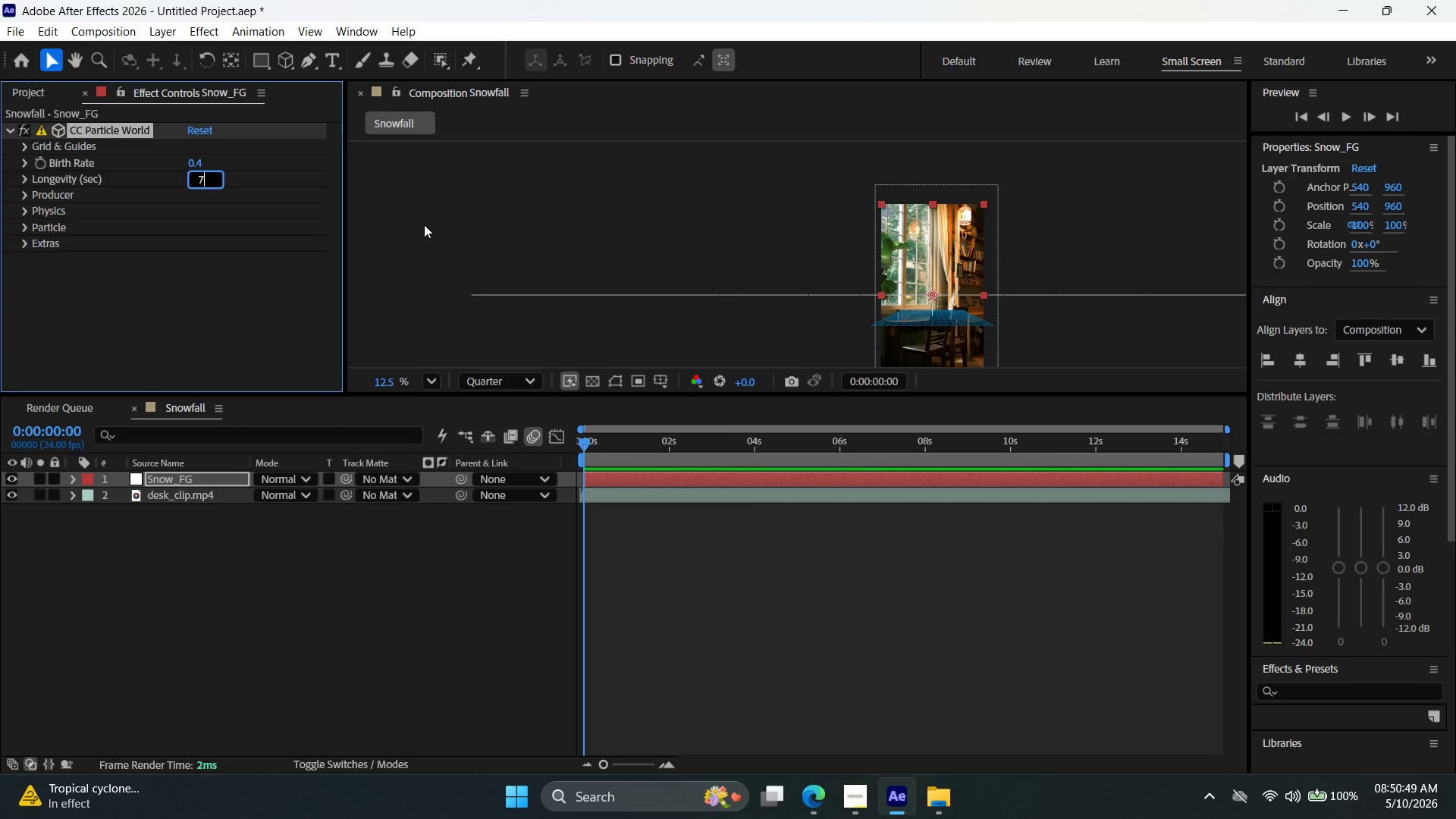 
key(Enter)
 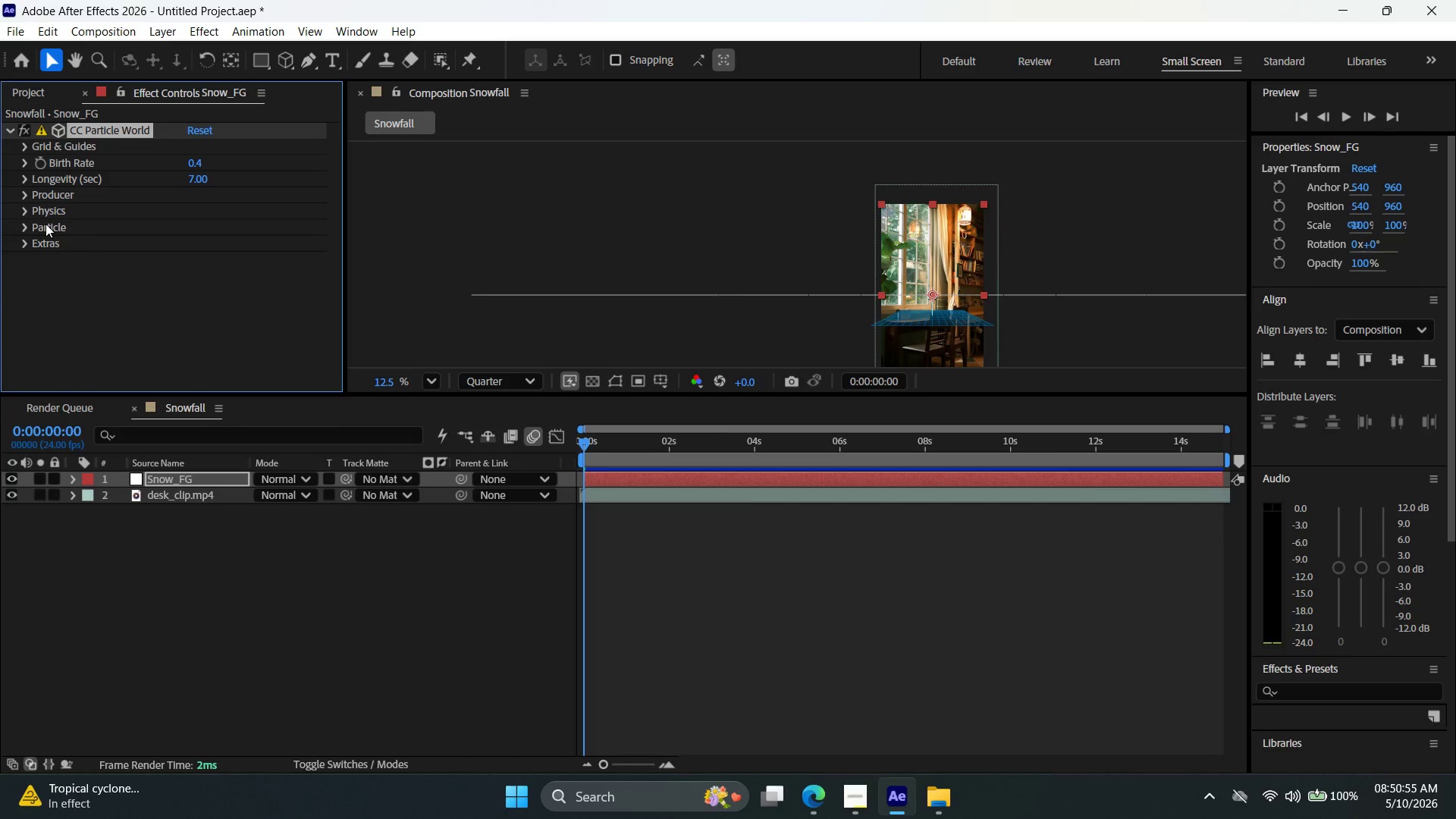 
wait(7.86)
 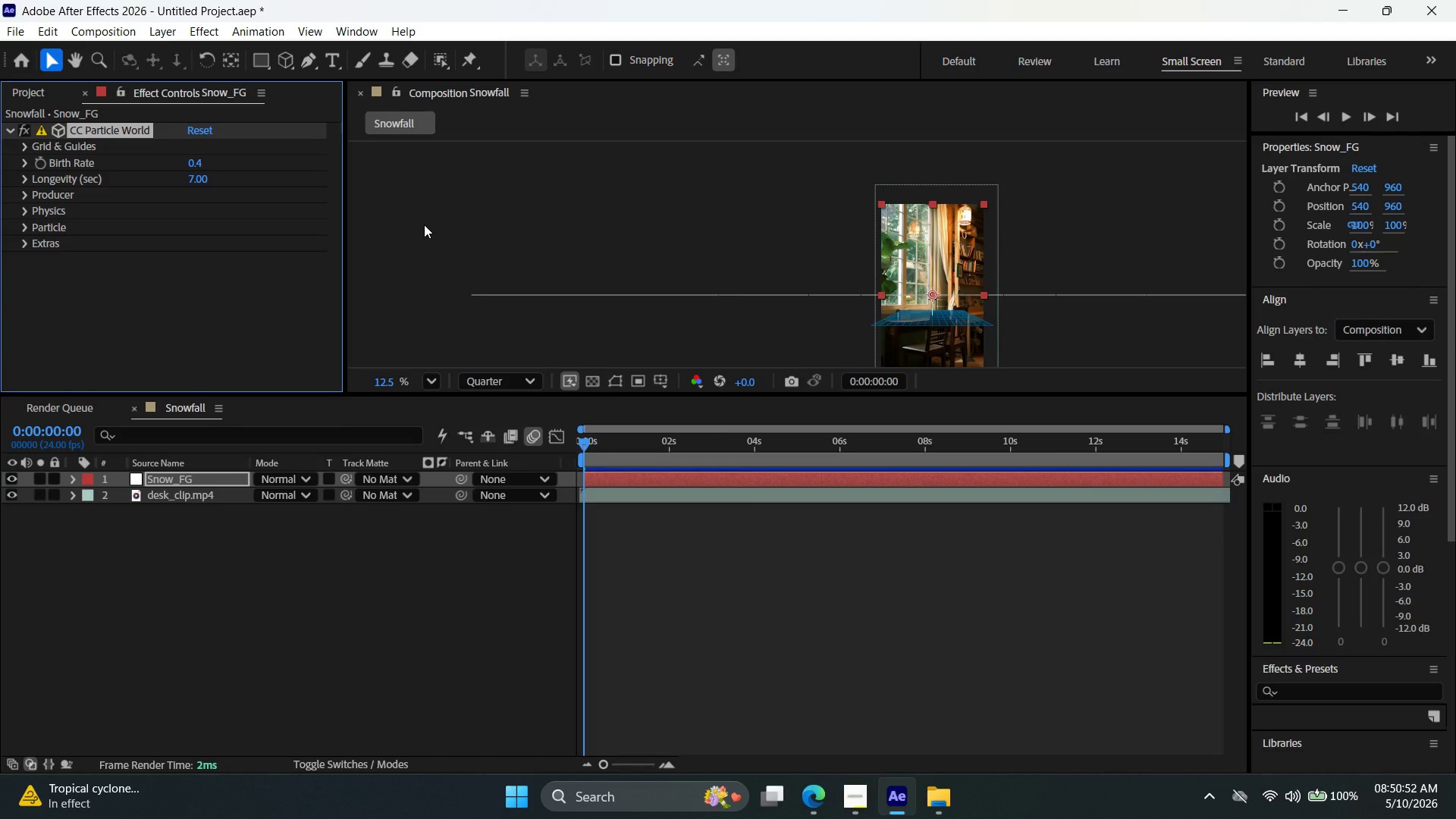 
left_click([26, 228])
 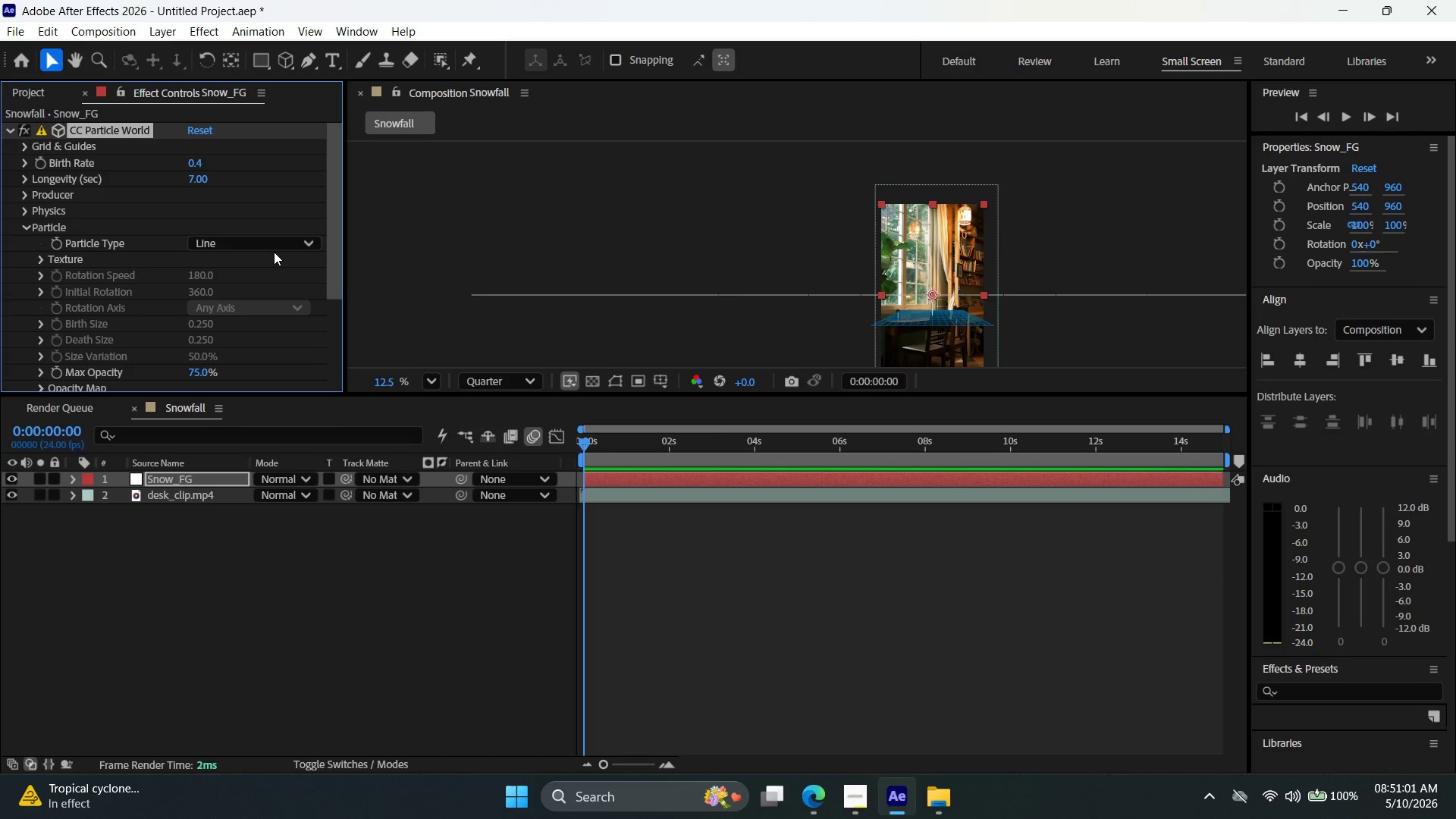 
wait(5.62)
 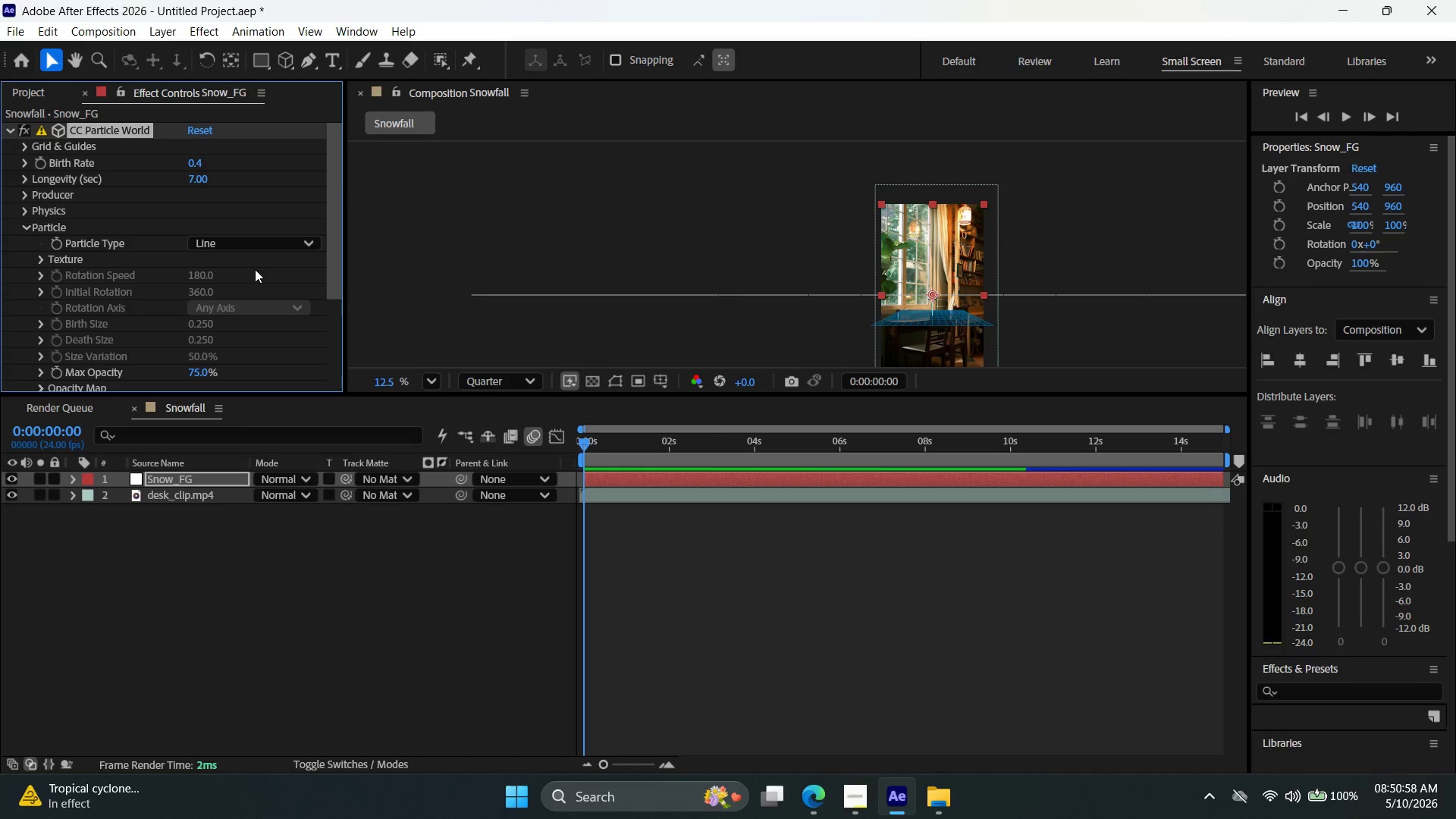 
left_click([282, 242])
 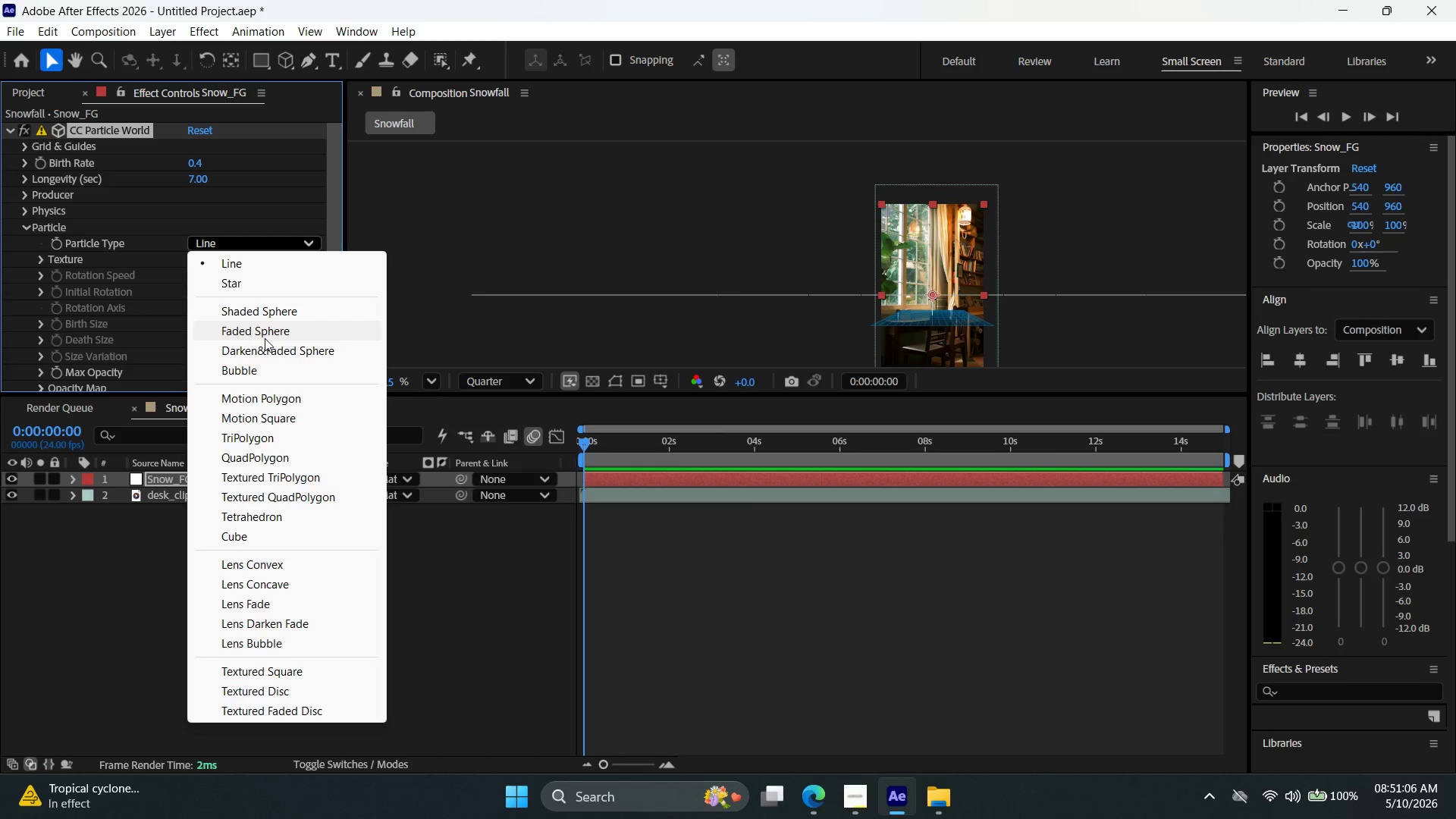 
left_click([274, 330])
 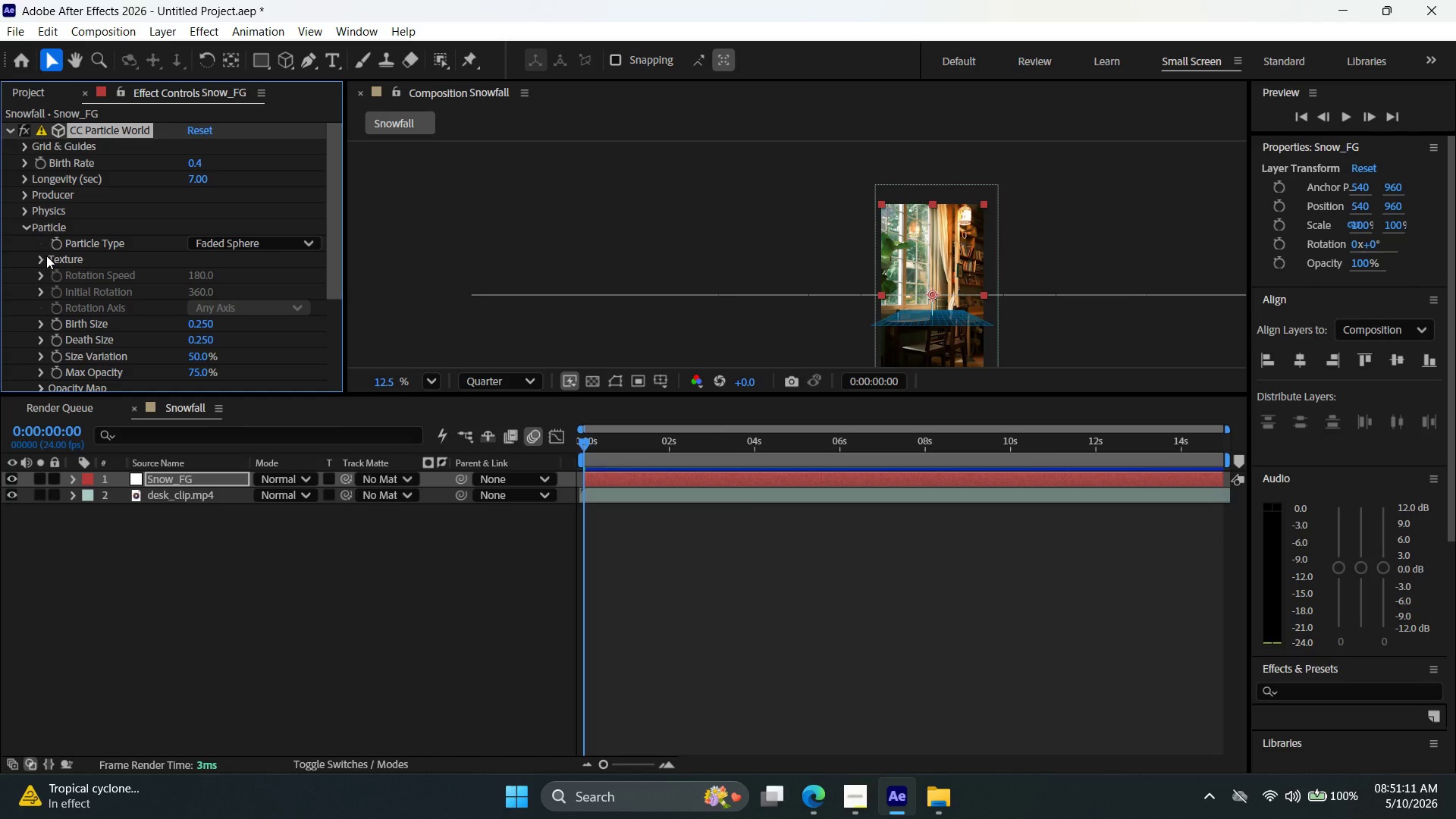 
wait(5.58)
 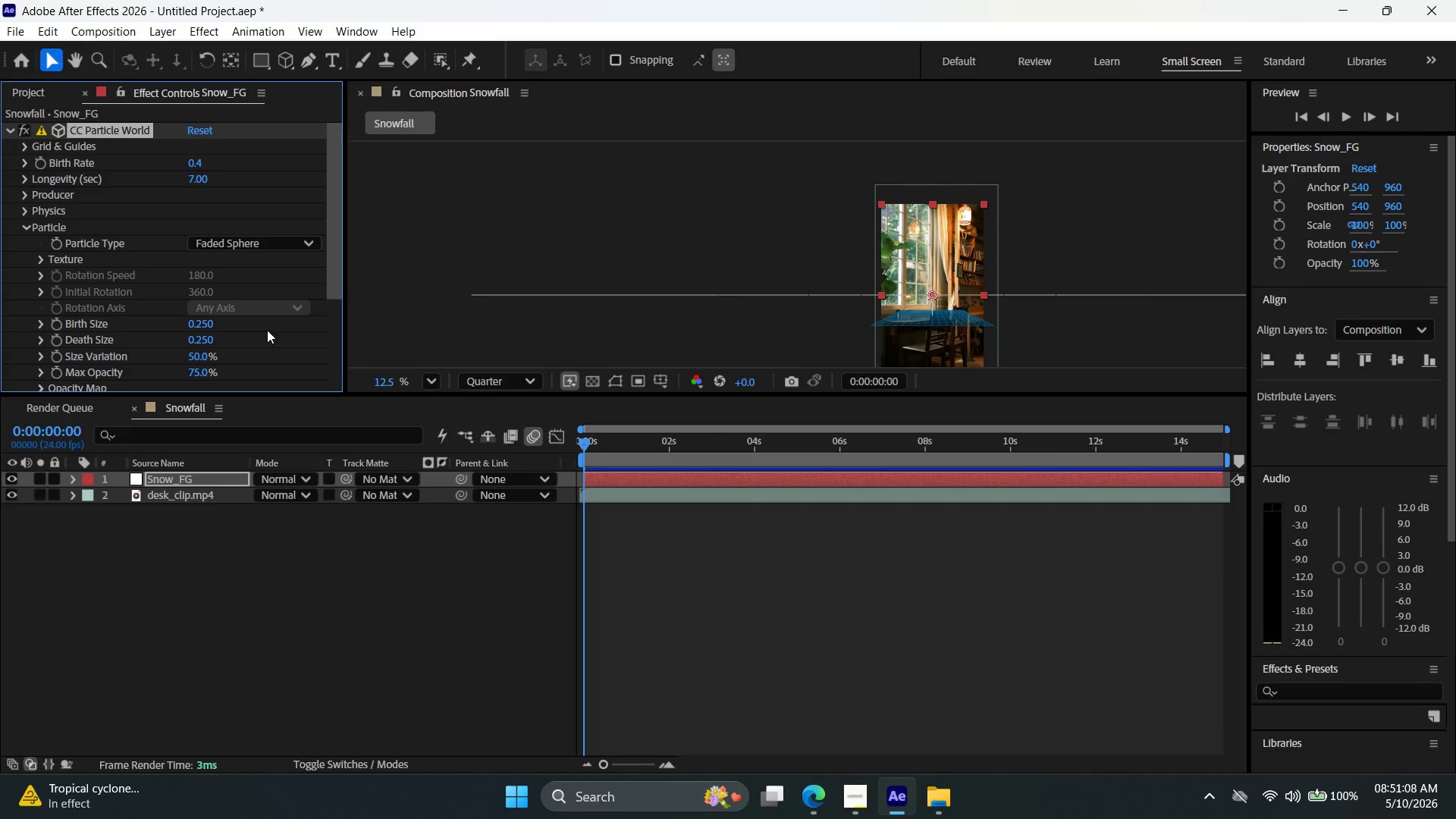 
left_click([46, 256])
 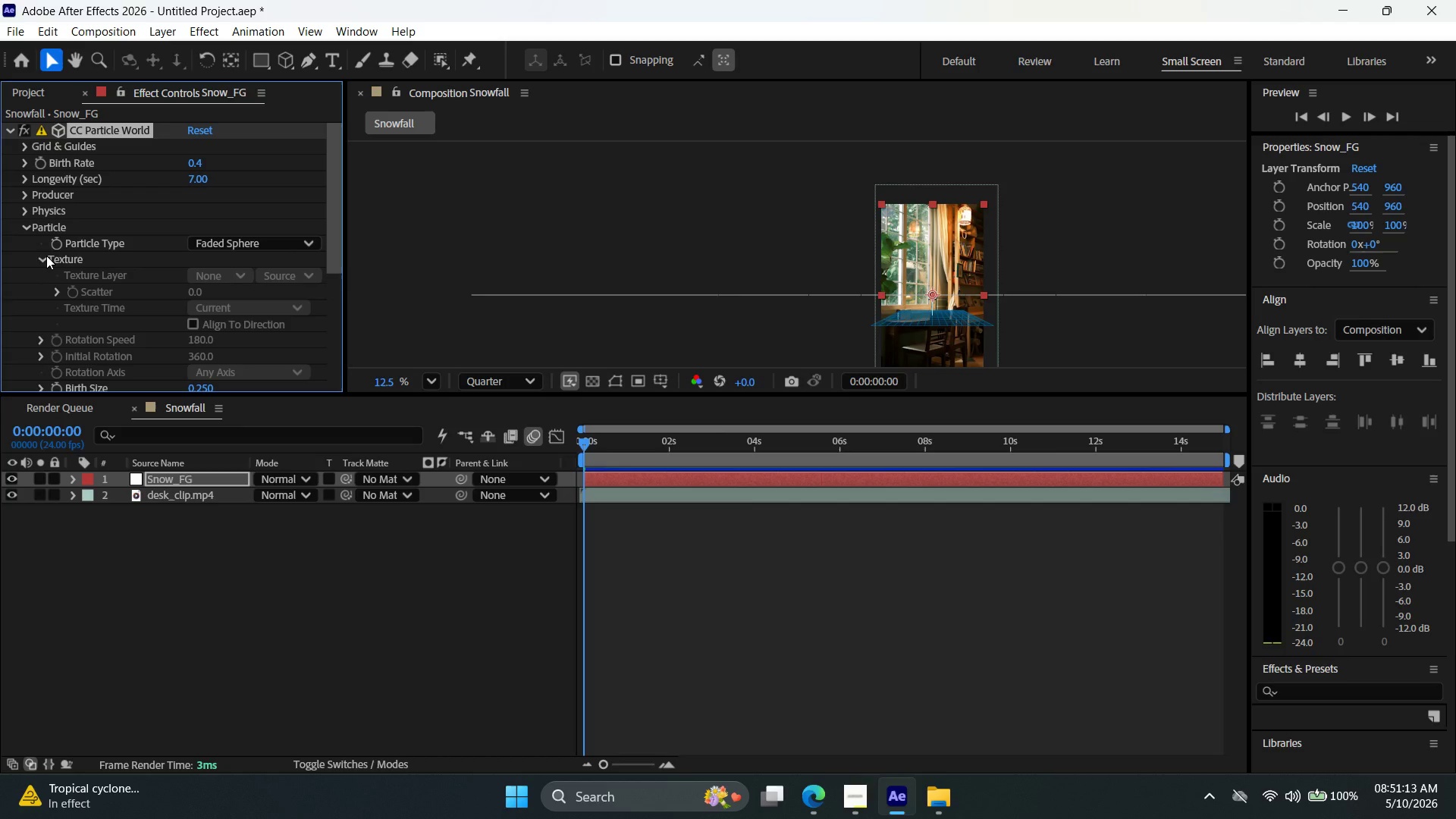 
left_click([46, 256])
 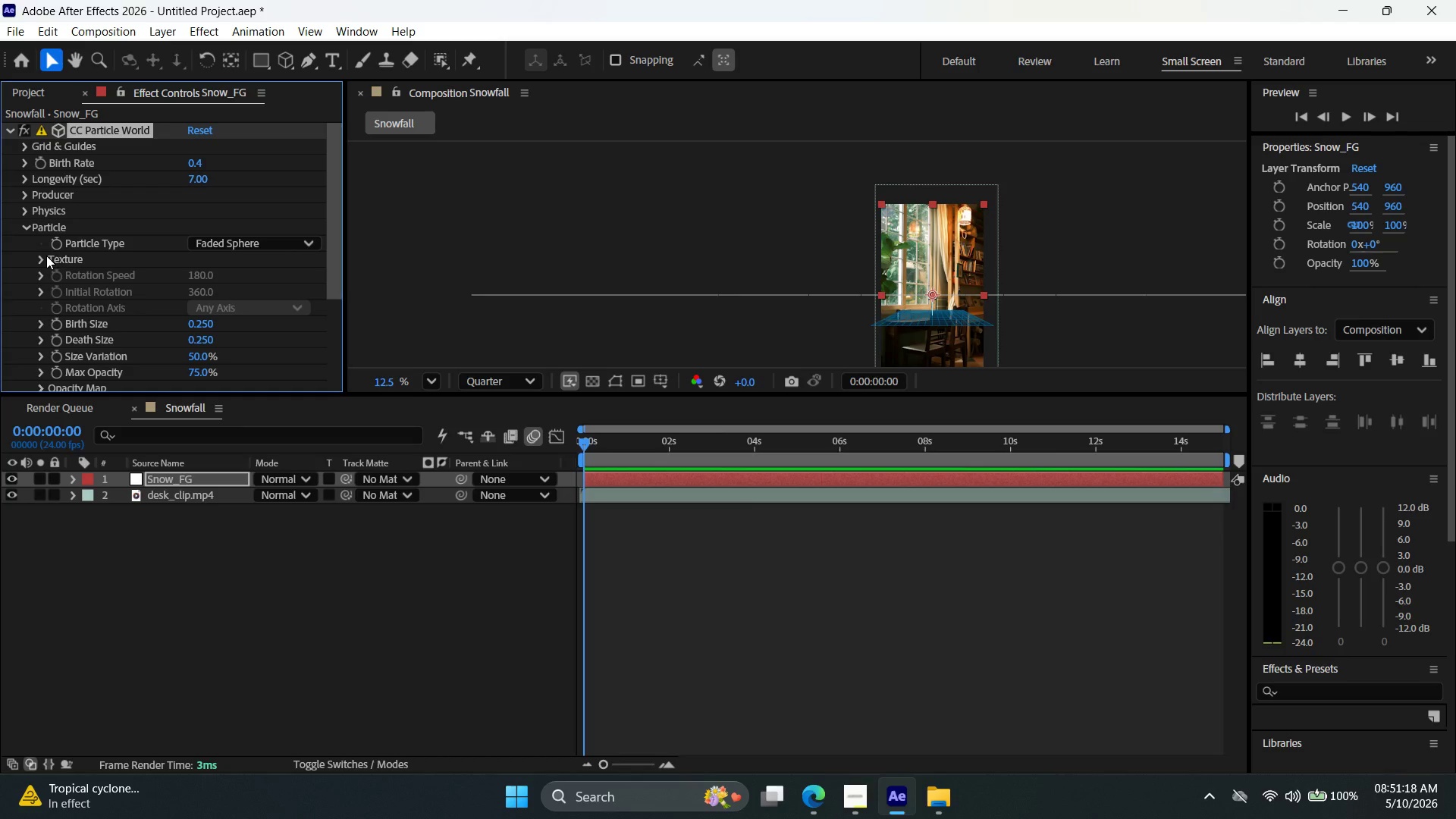 
wait(6.44)
 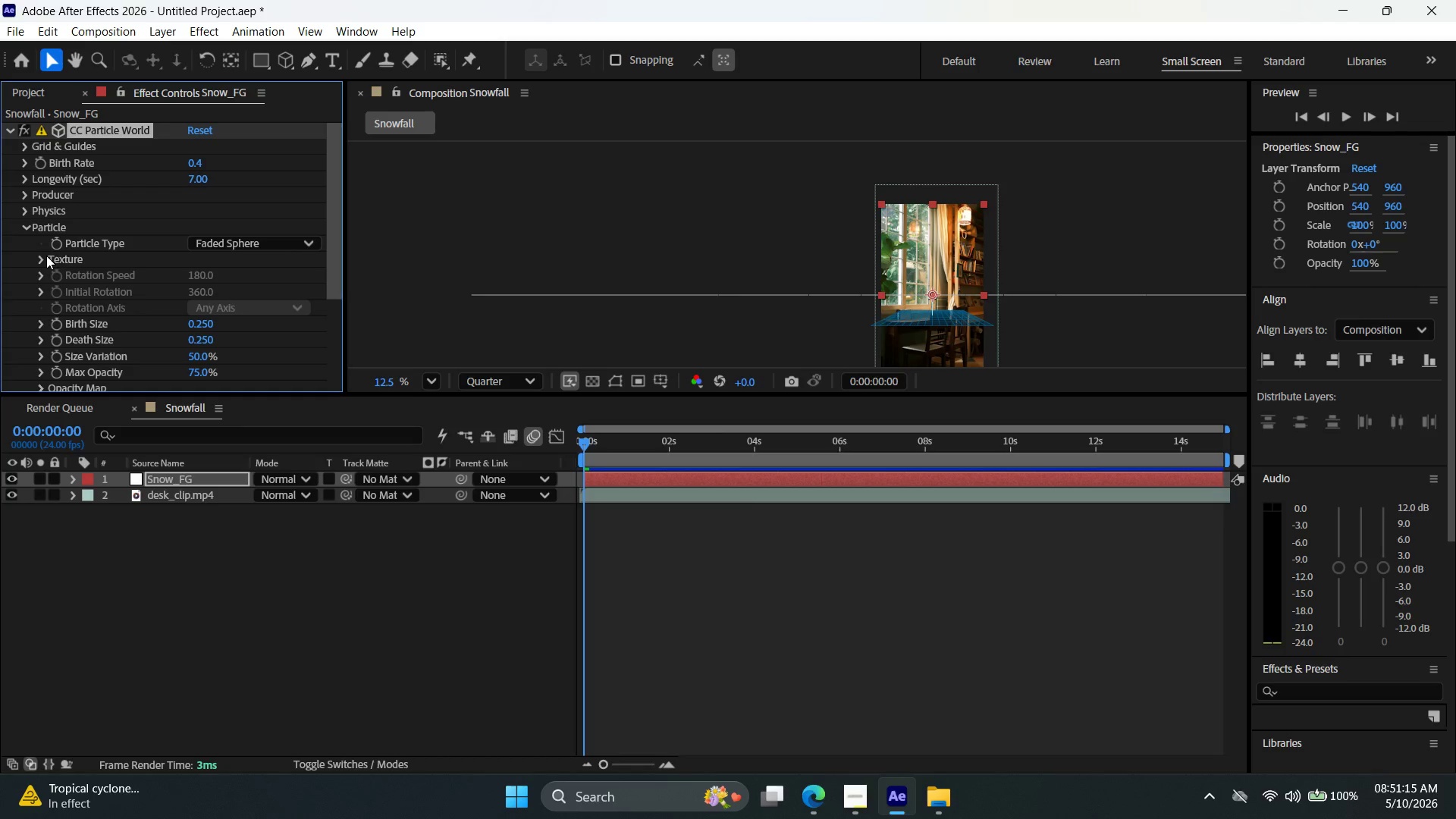 
double_click([202, 322])
 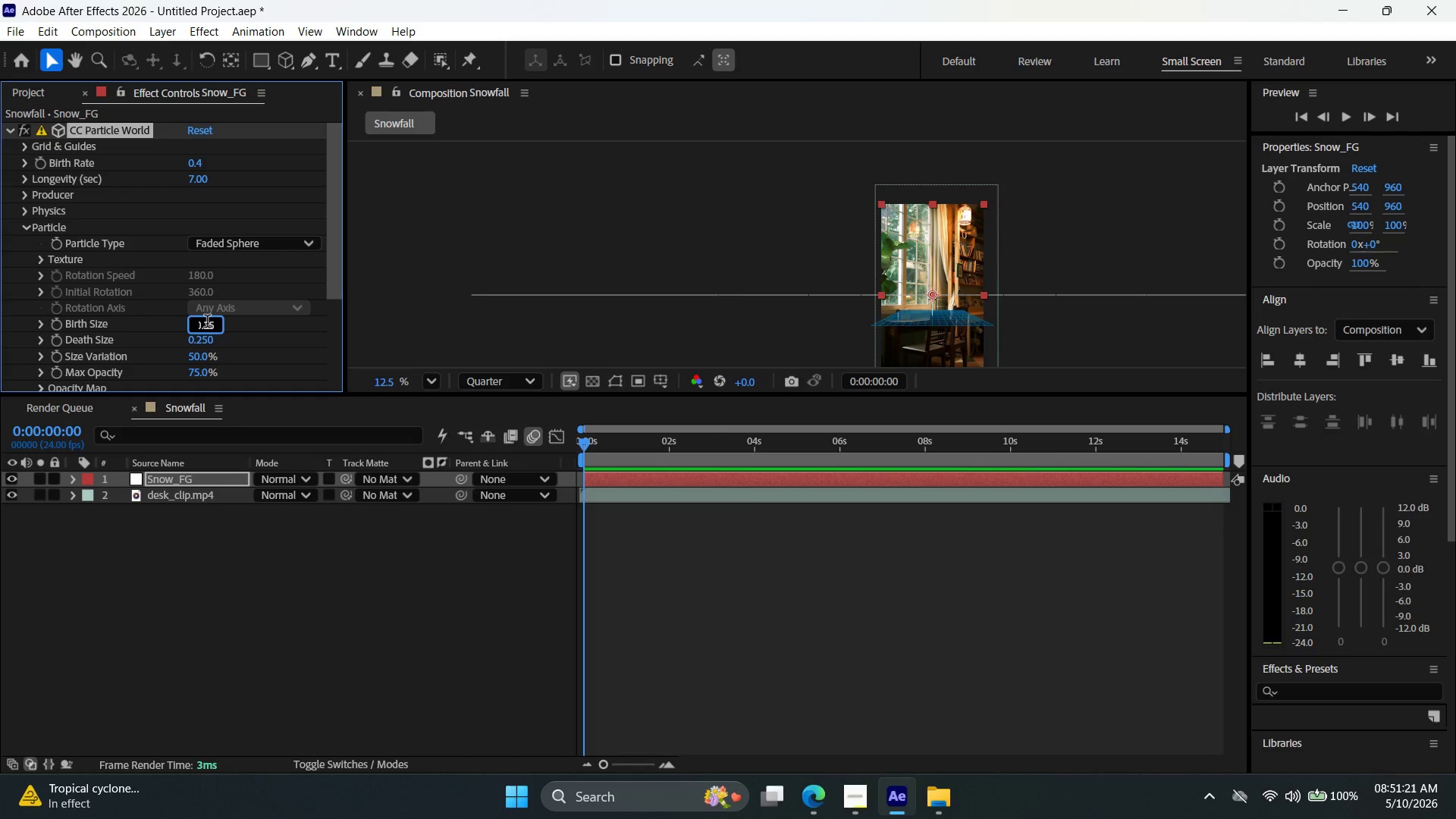 
left_click([209, 323])
 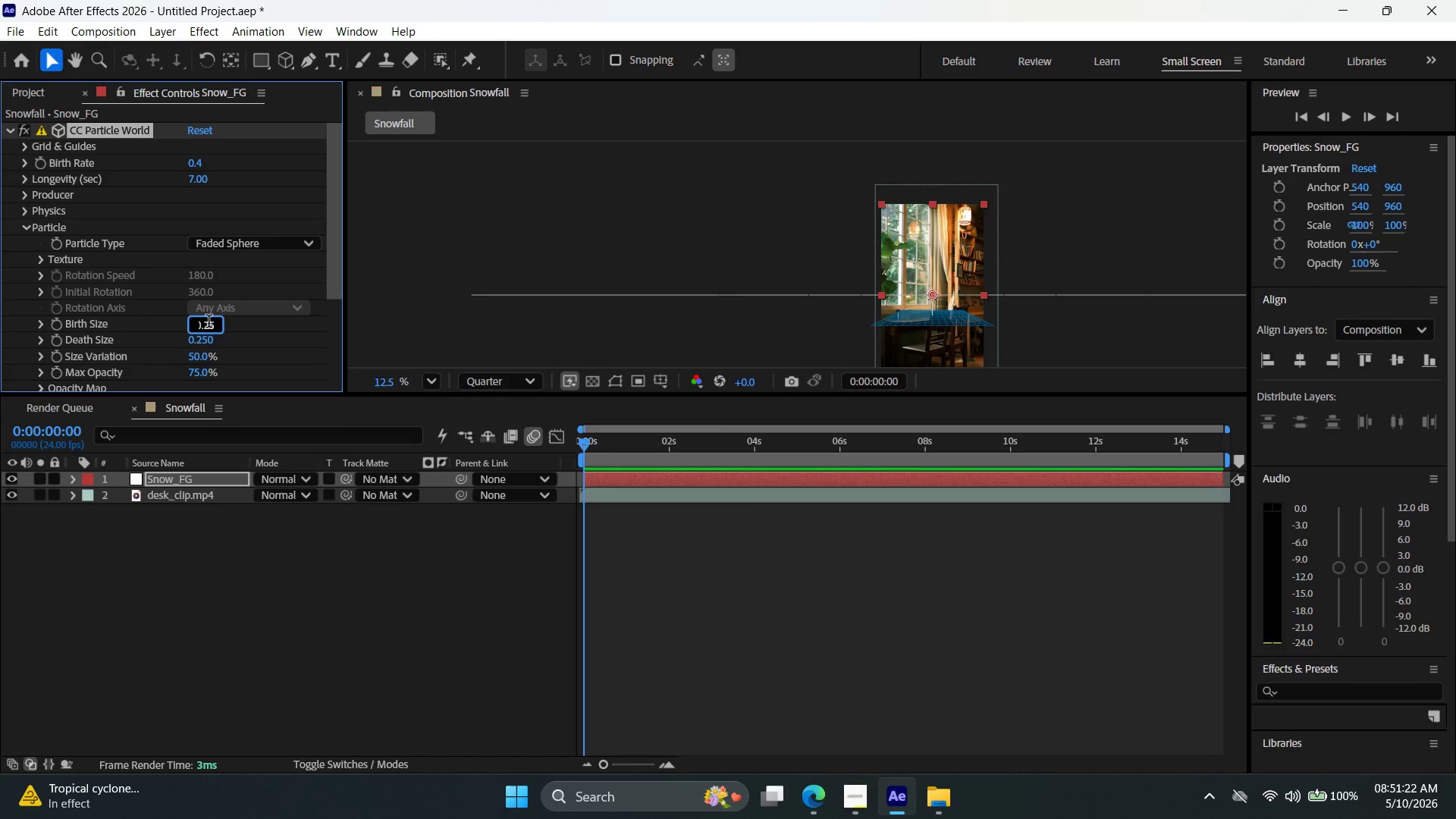 
key(Backspace)
 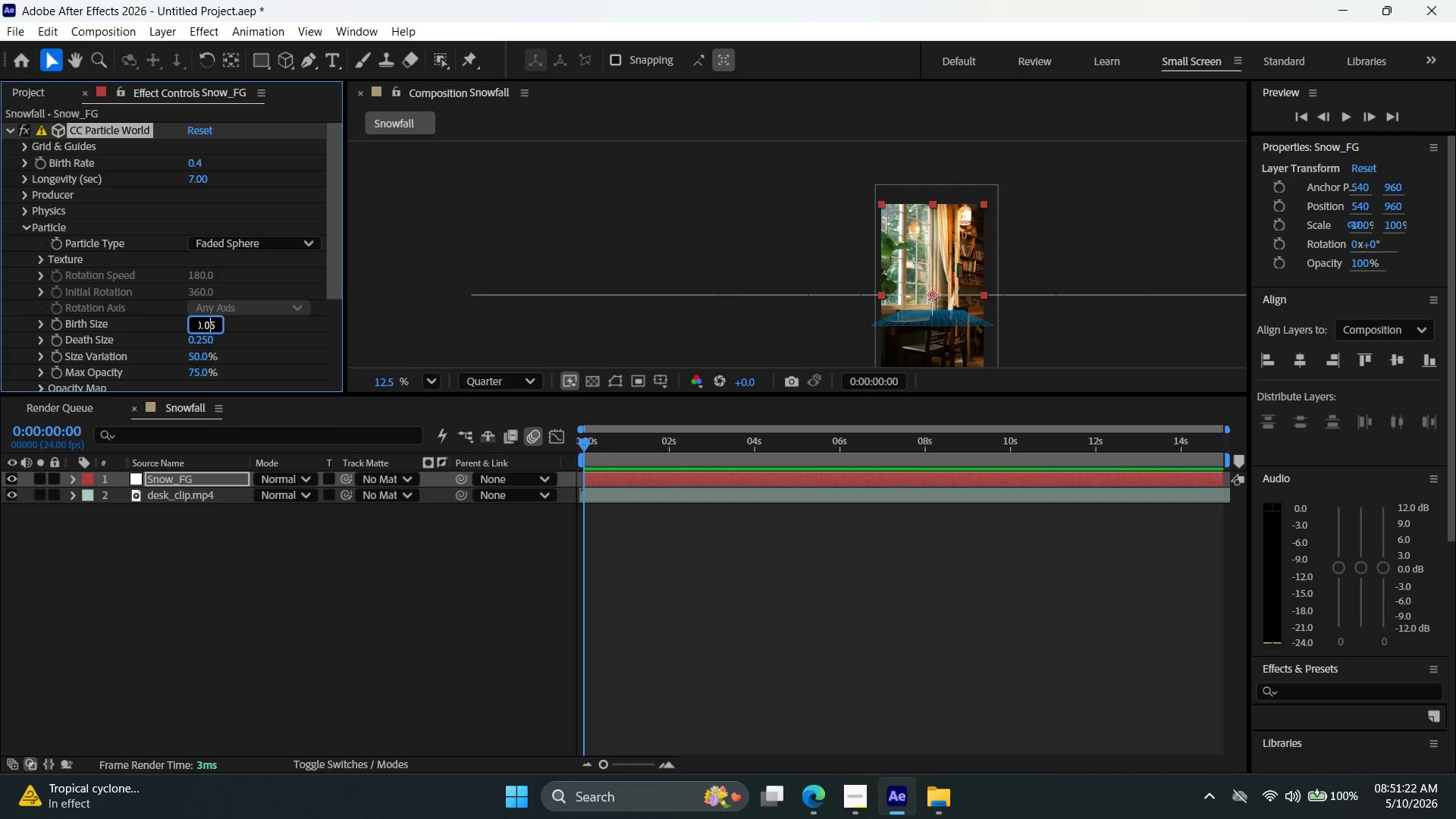 
key(0)
 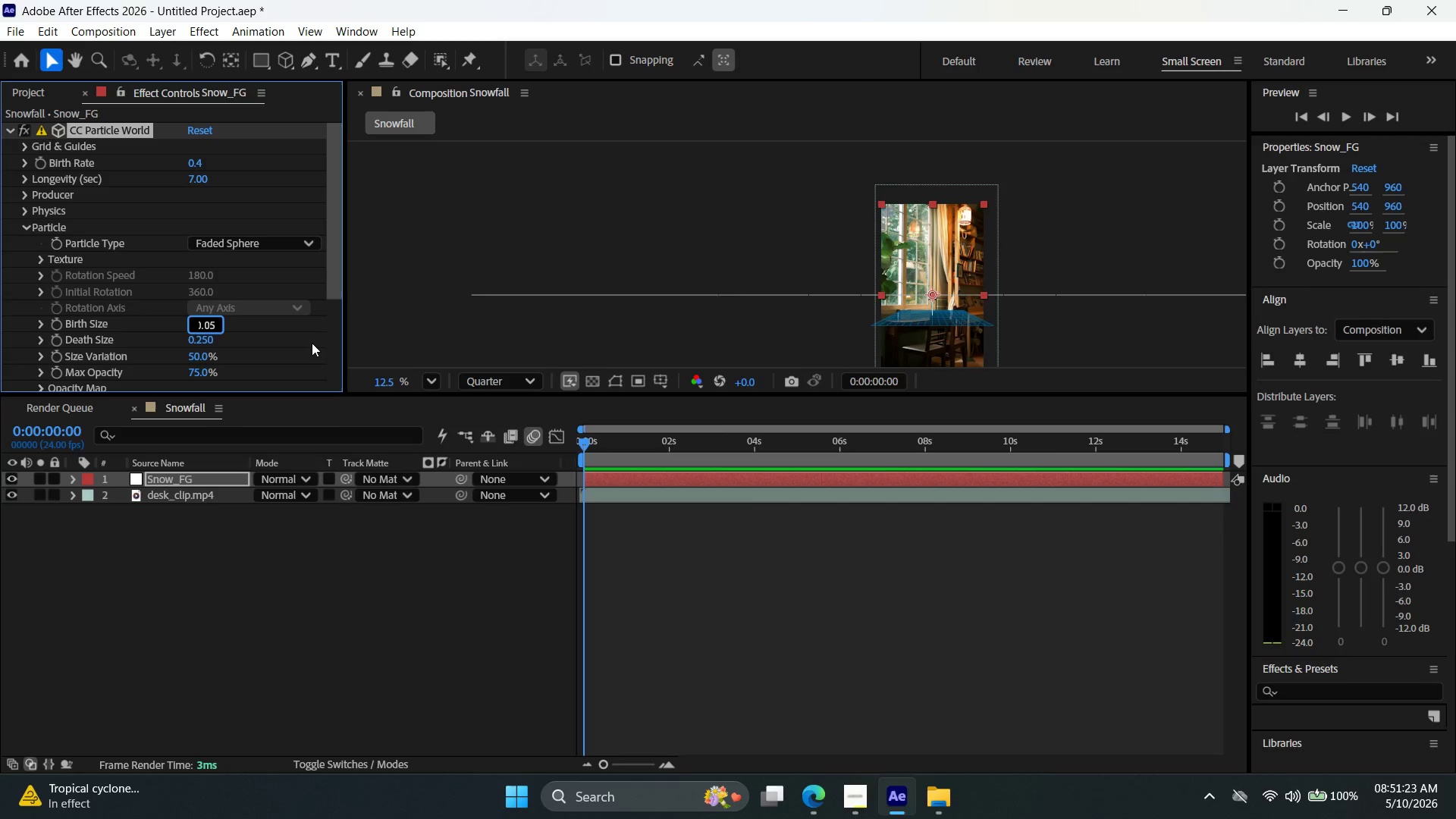 
left_click([306, 328])
 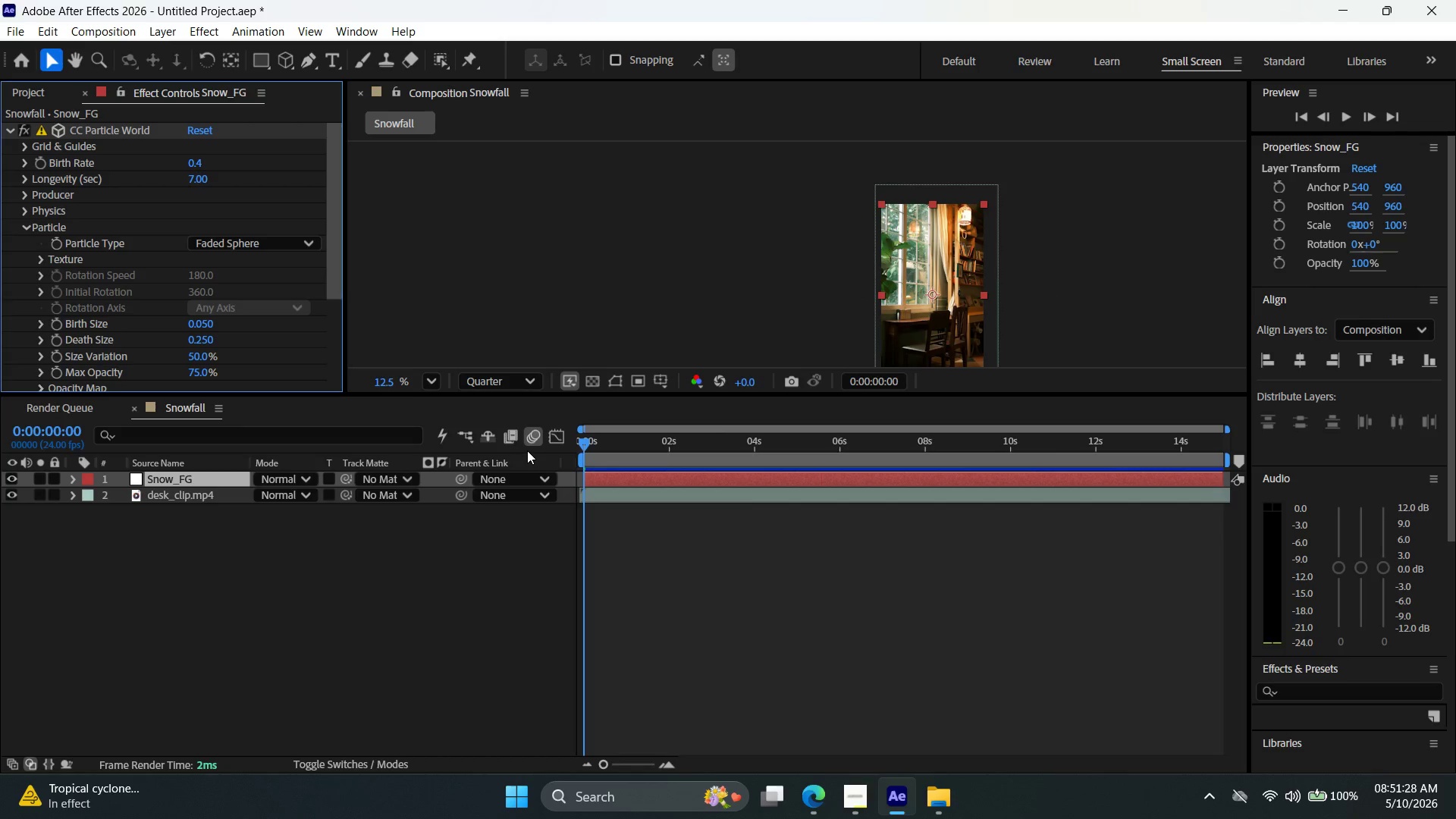 
wait(9.34)
 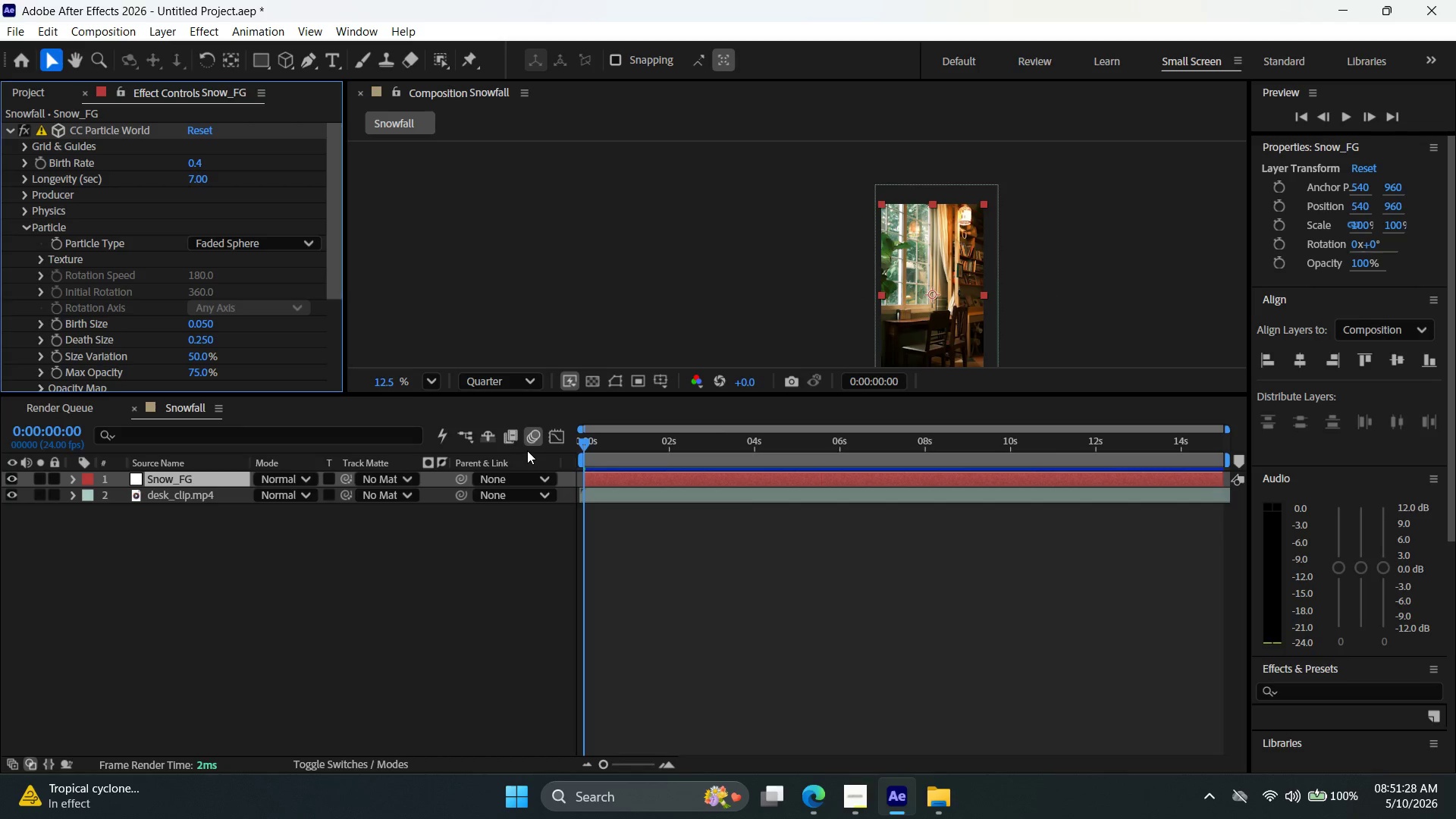 
left_click([209, 344])
 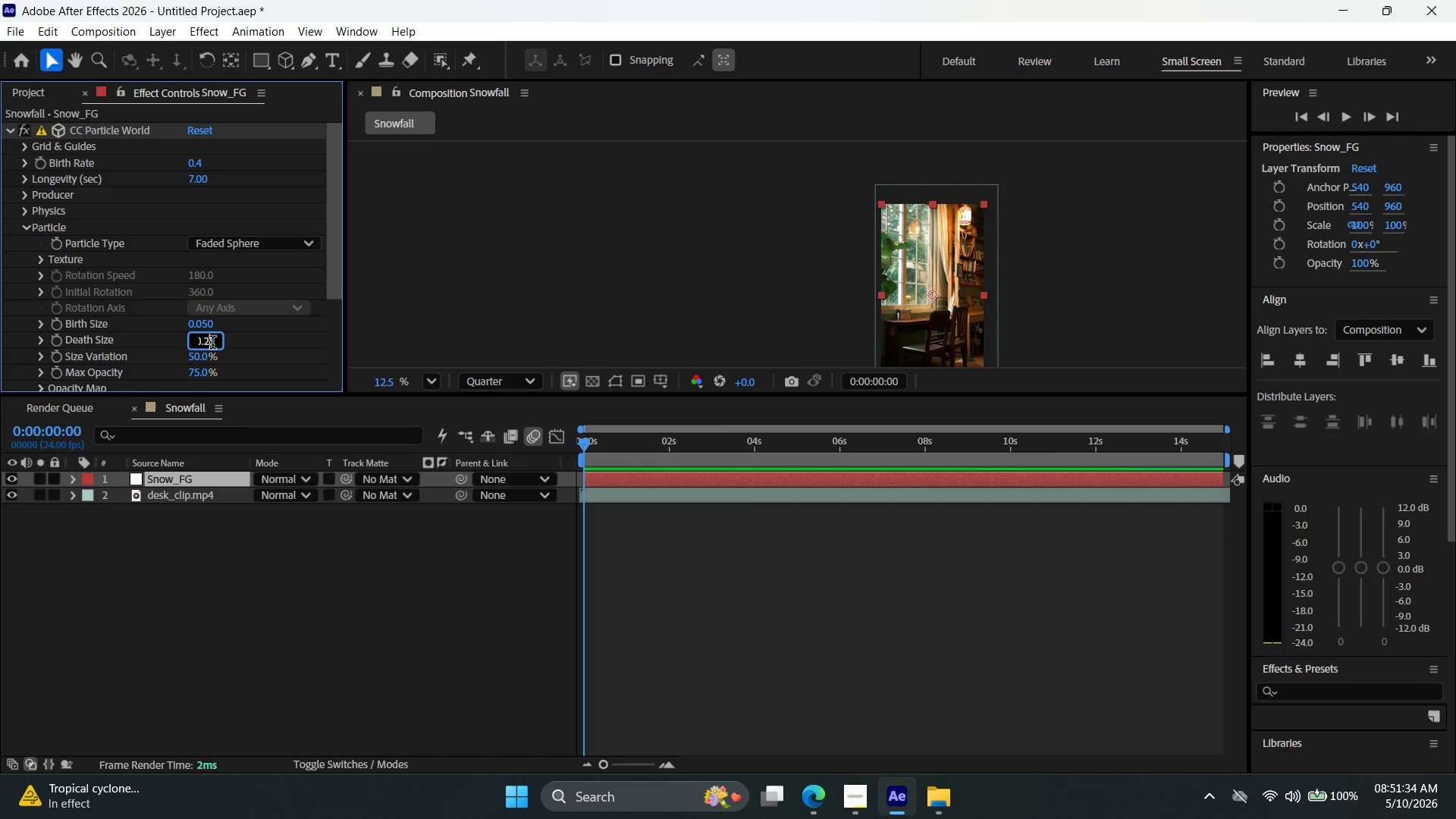 
key(Backspace)
 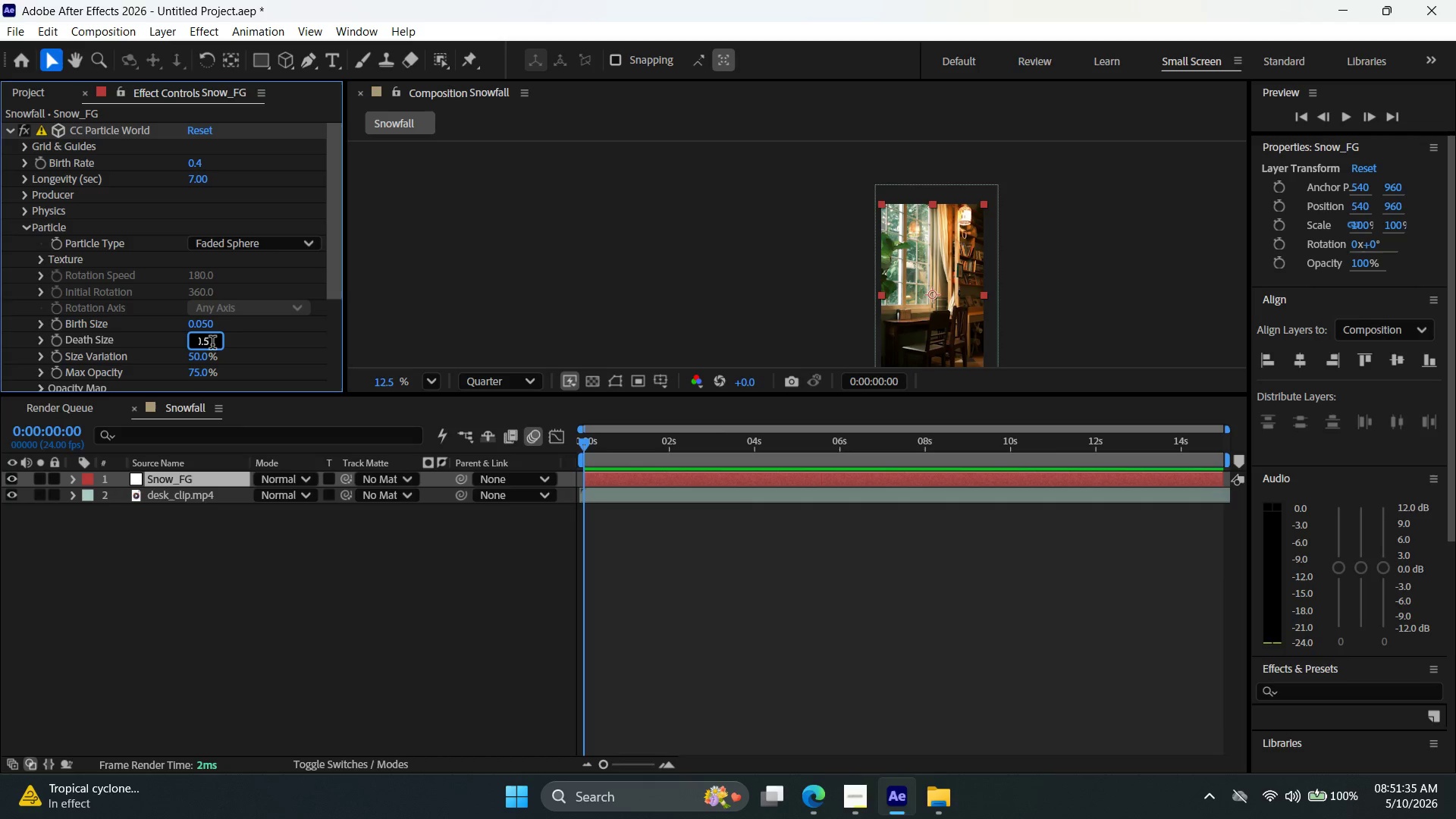 
key(ArrowRight)
 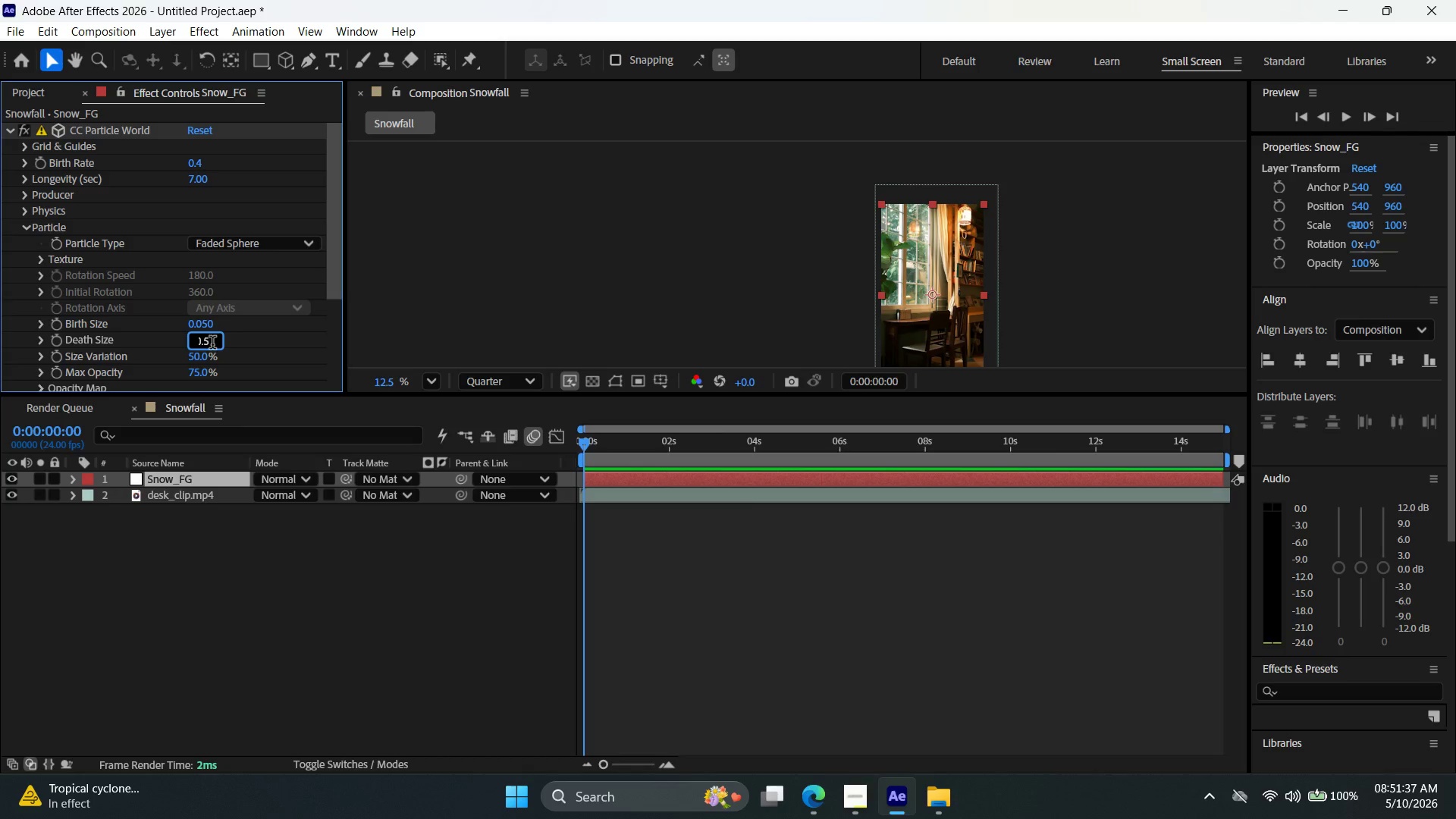 
key(Backspace)
type(03)
 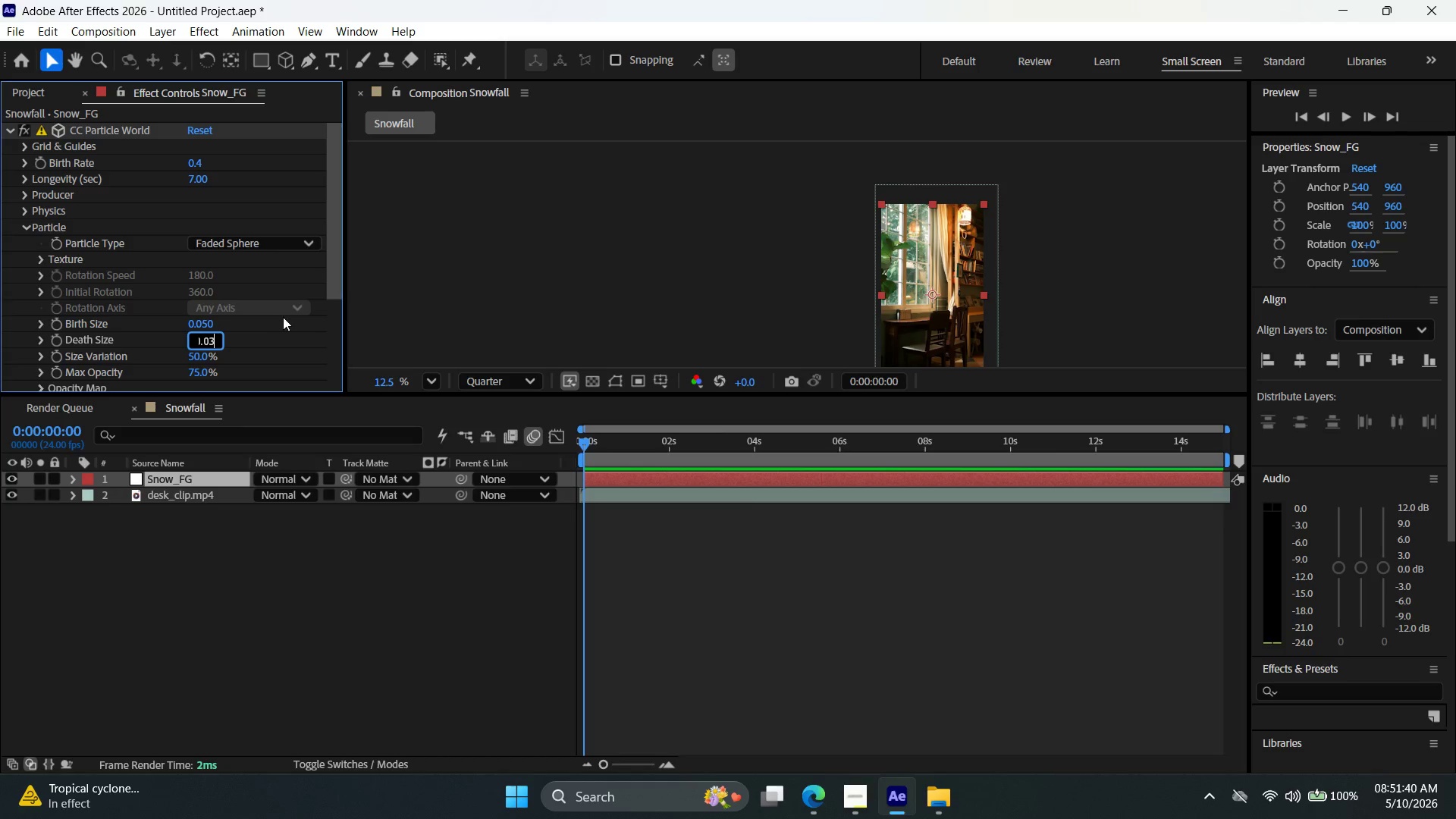 
left_click([284, 326])
 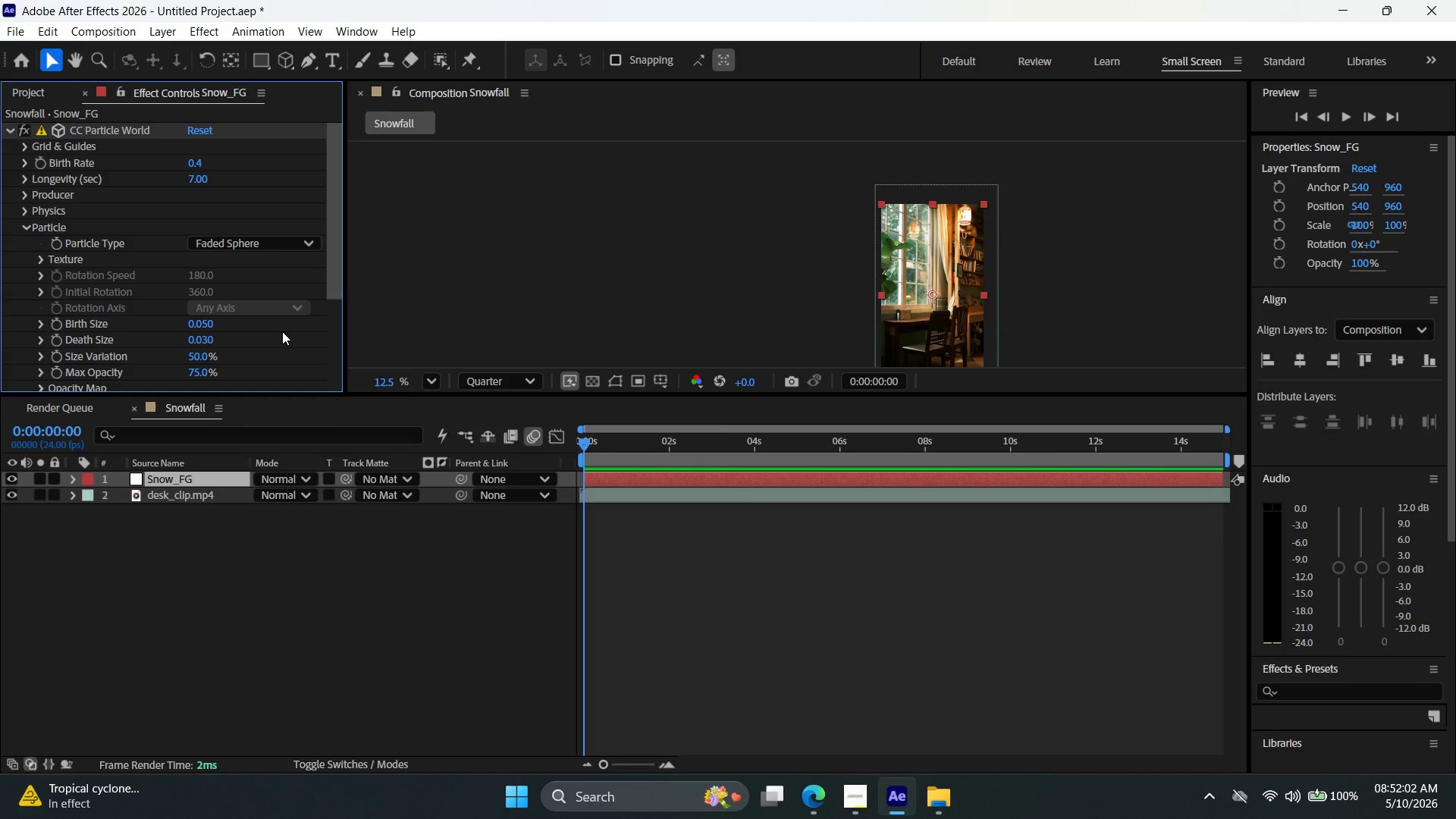 
wait(26.33)
 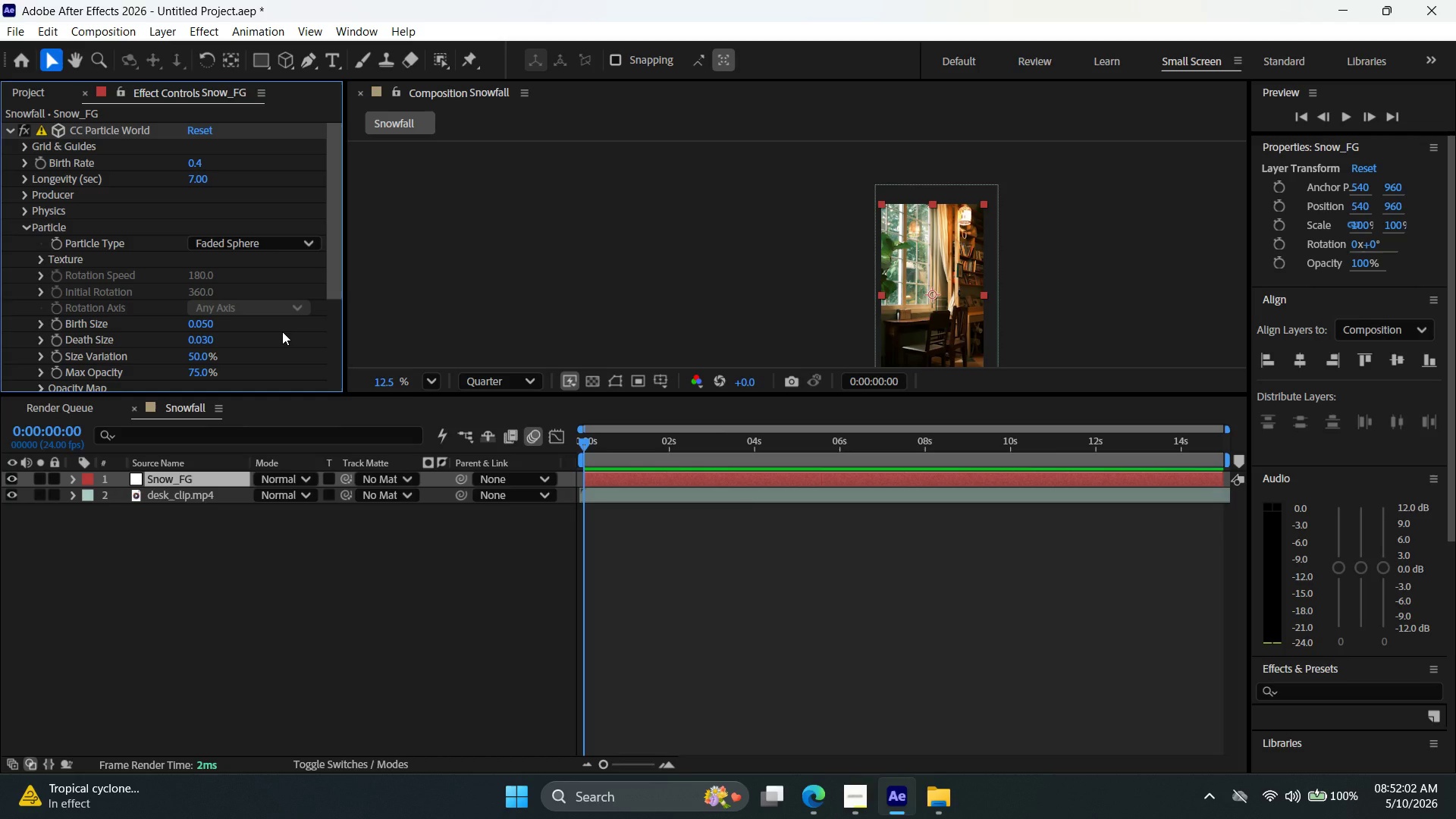 
left_click([287, 345])
 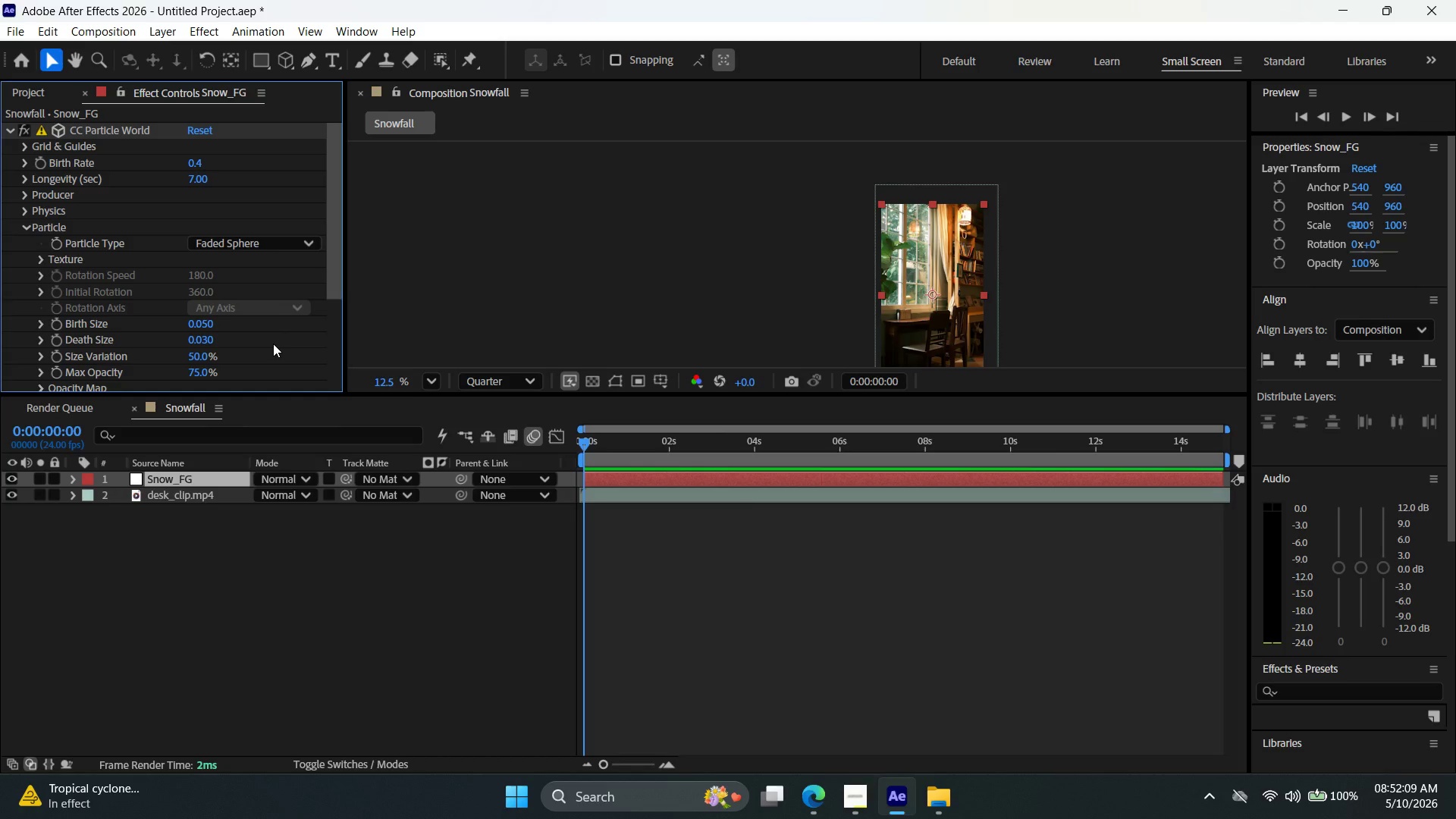 
scroll: coordinate [273, 342], scroll_direction: down, amount: 2.0
 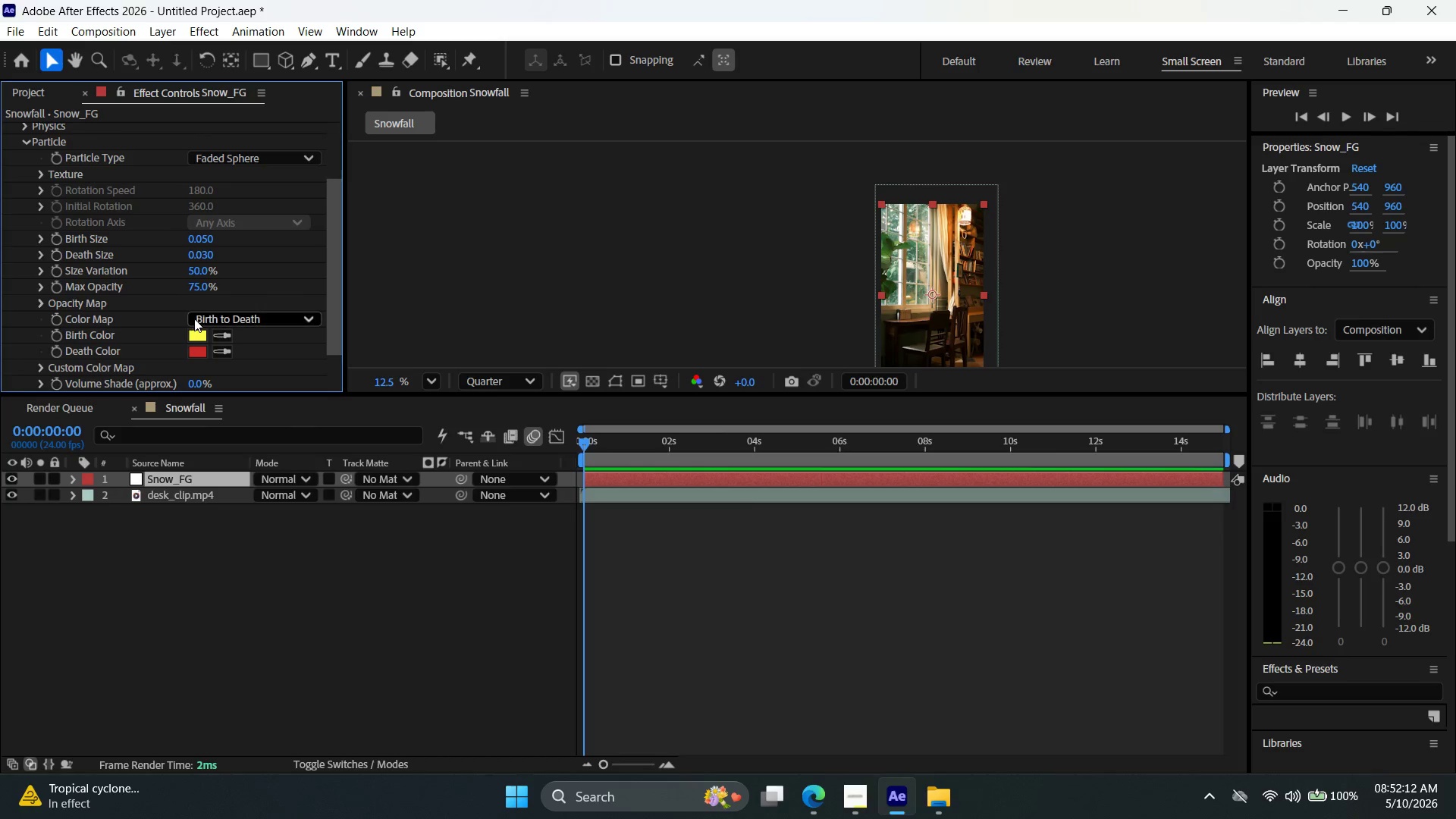 
left_click([46, 305])
 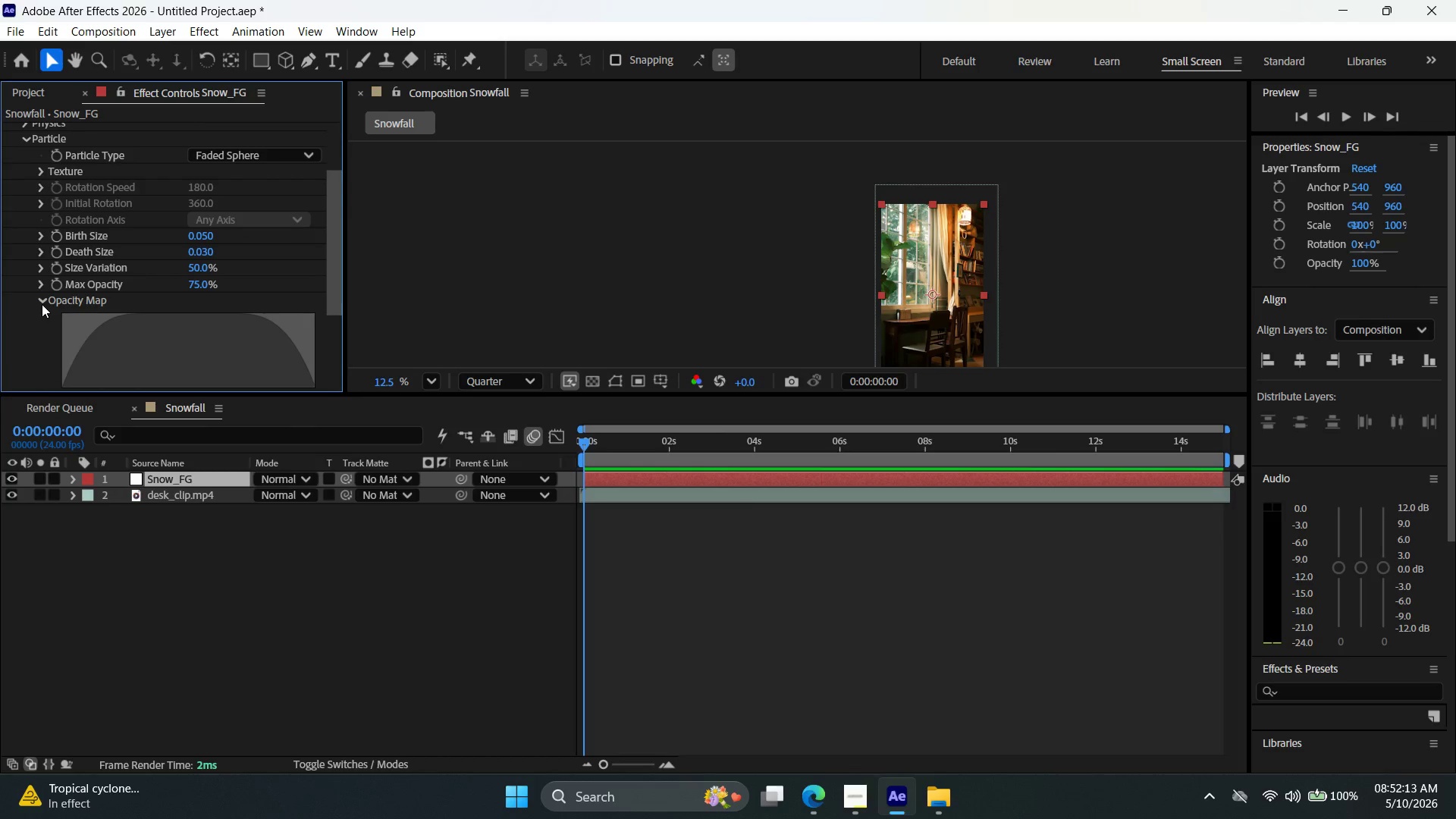 
scroll: coordinate [174, 292], scroll_direction: down, amount: 4.0
 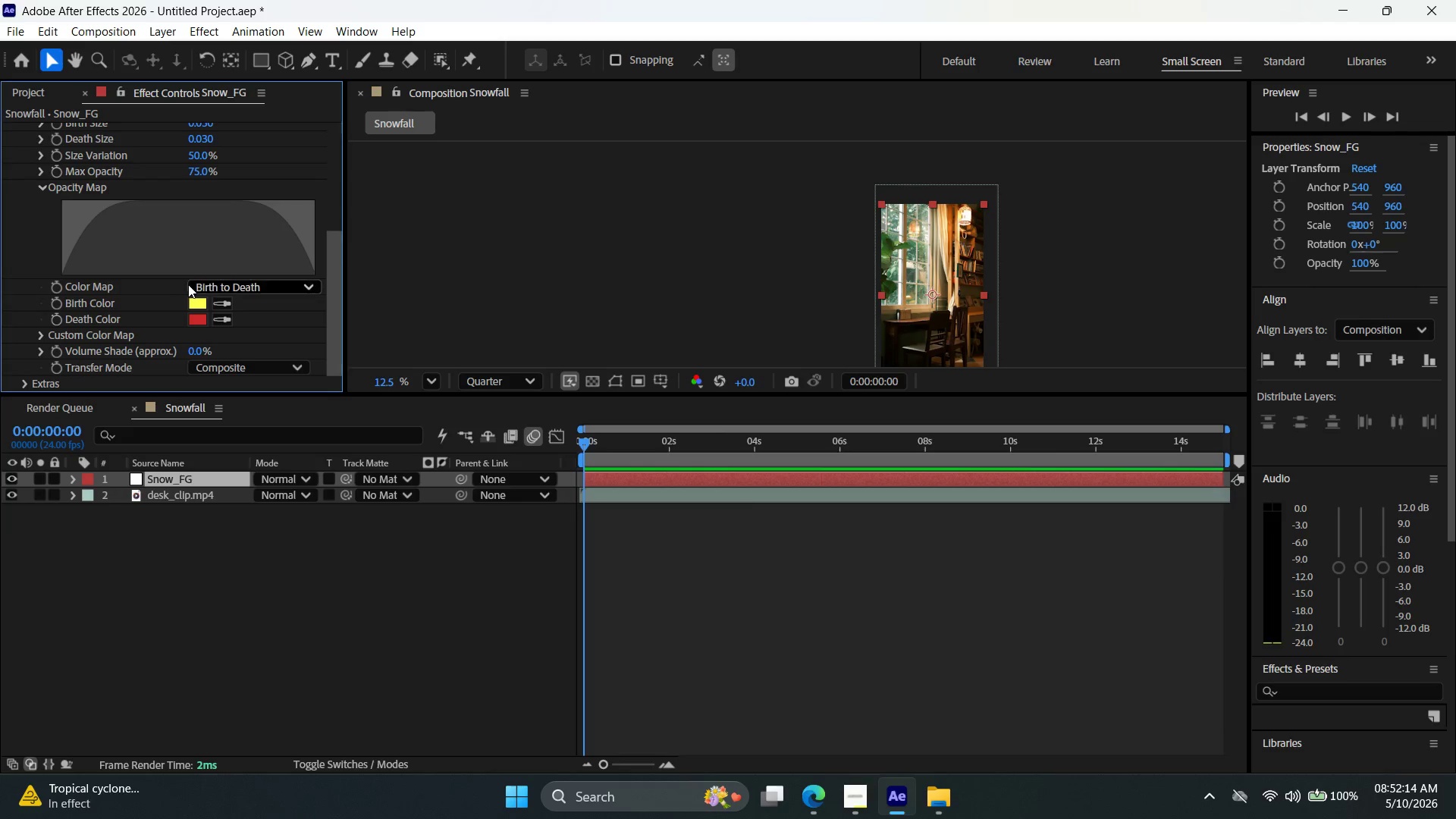 
left_click([210, 285])
 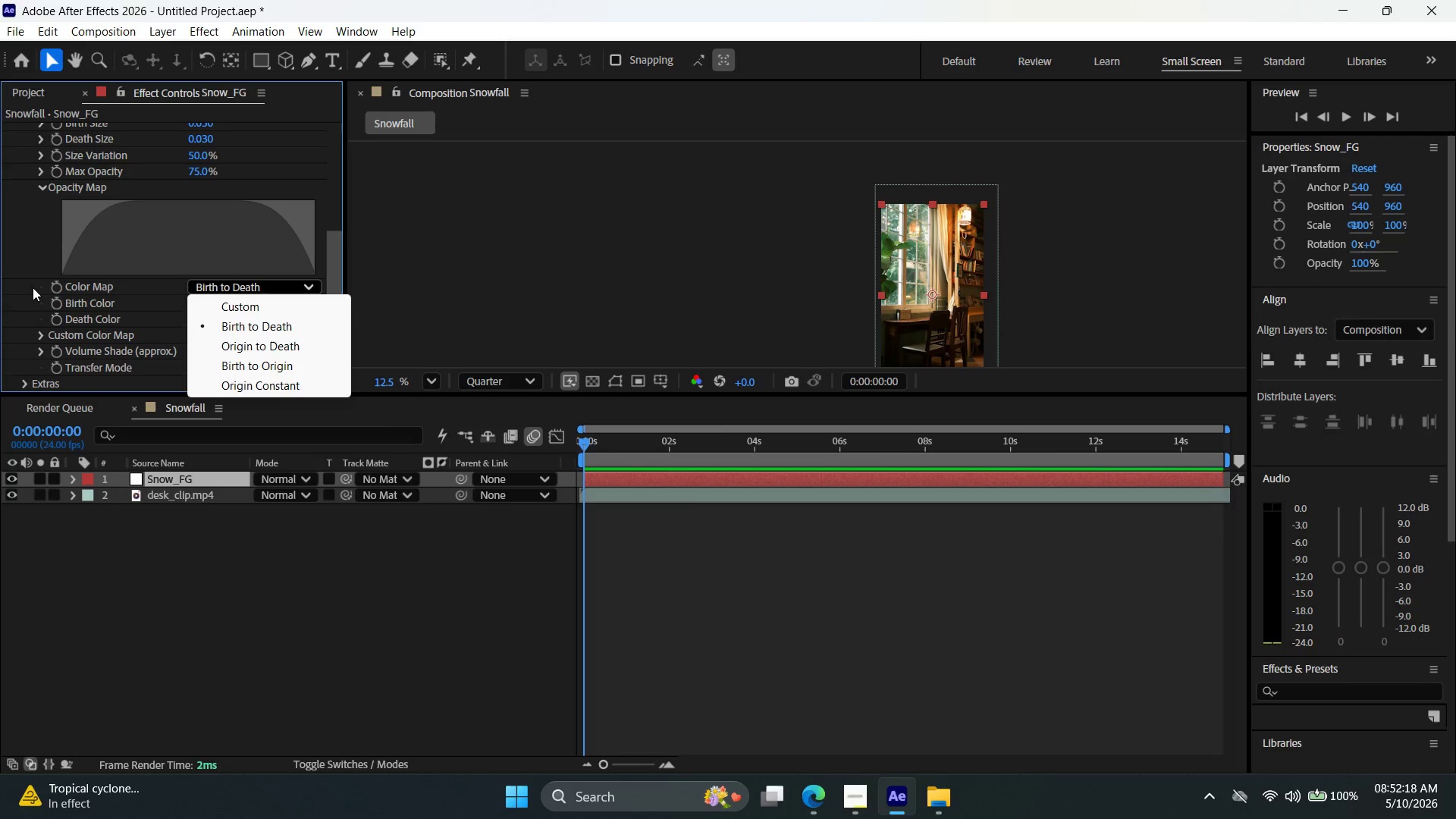 
left_click([37, 187])
 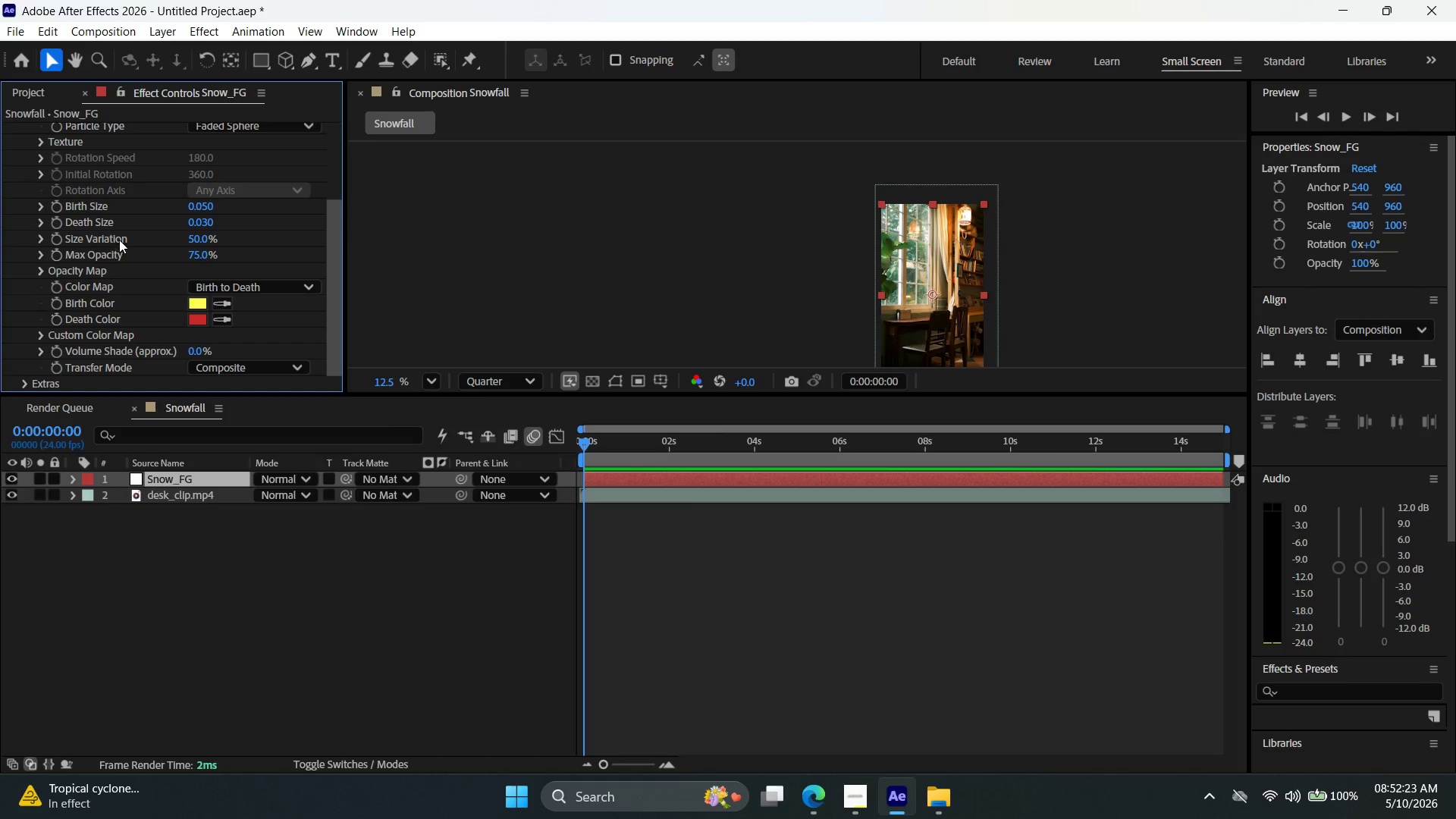 
wait(8.88)
 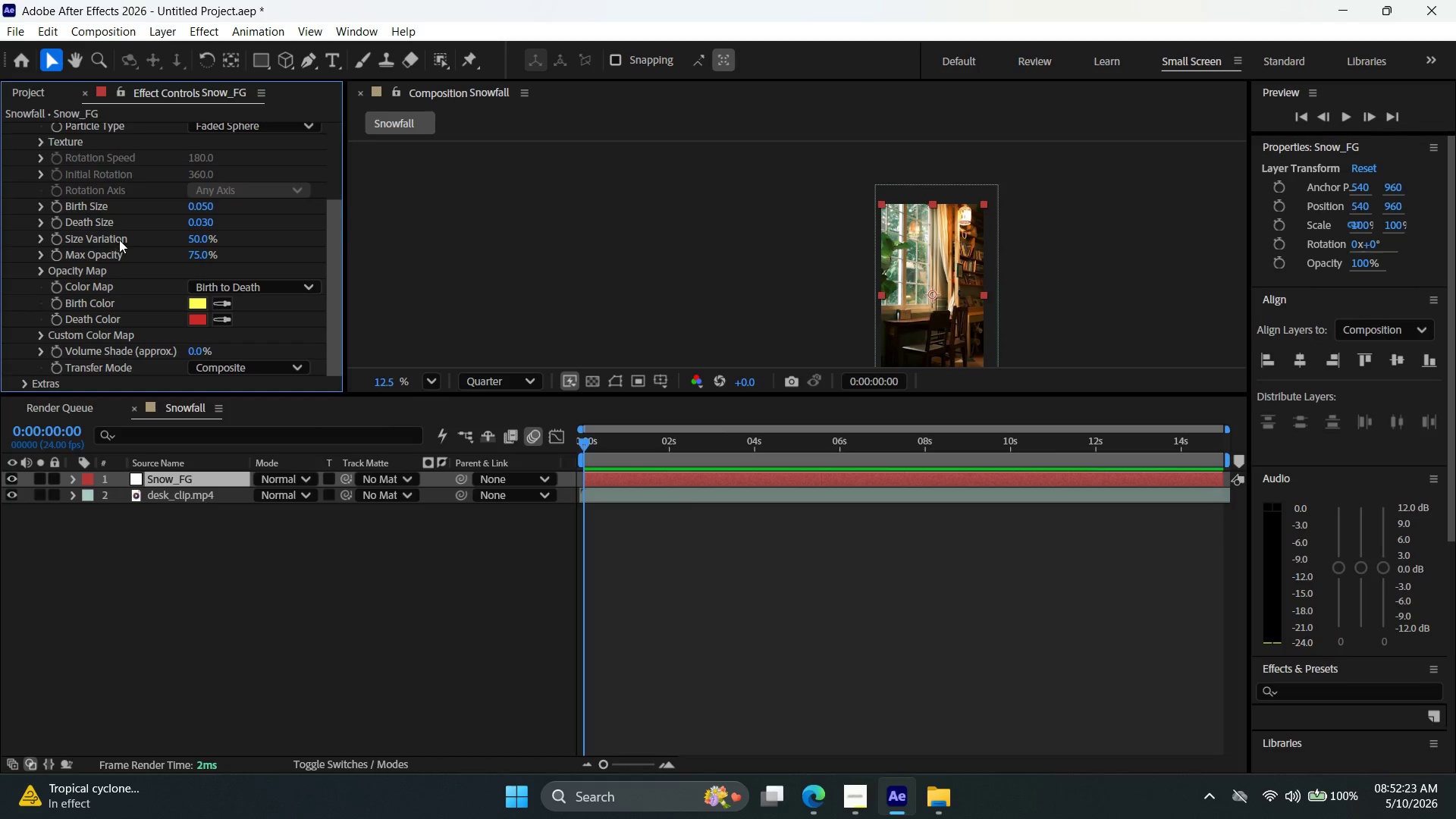 
scroll: coordinate [135, 254], scroll_direction: down, amount: 1.0
 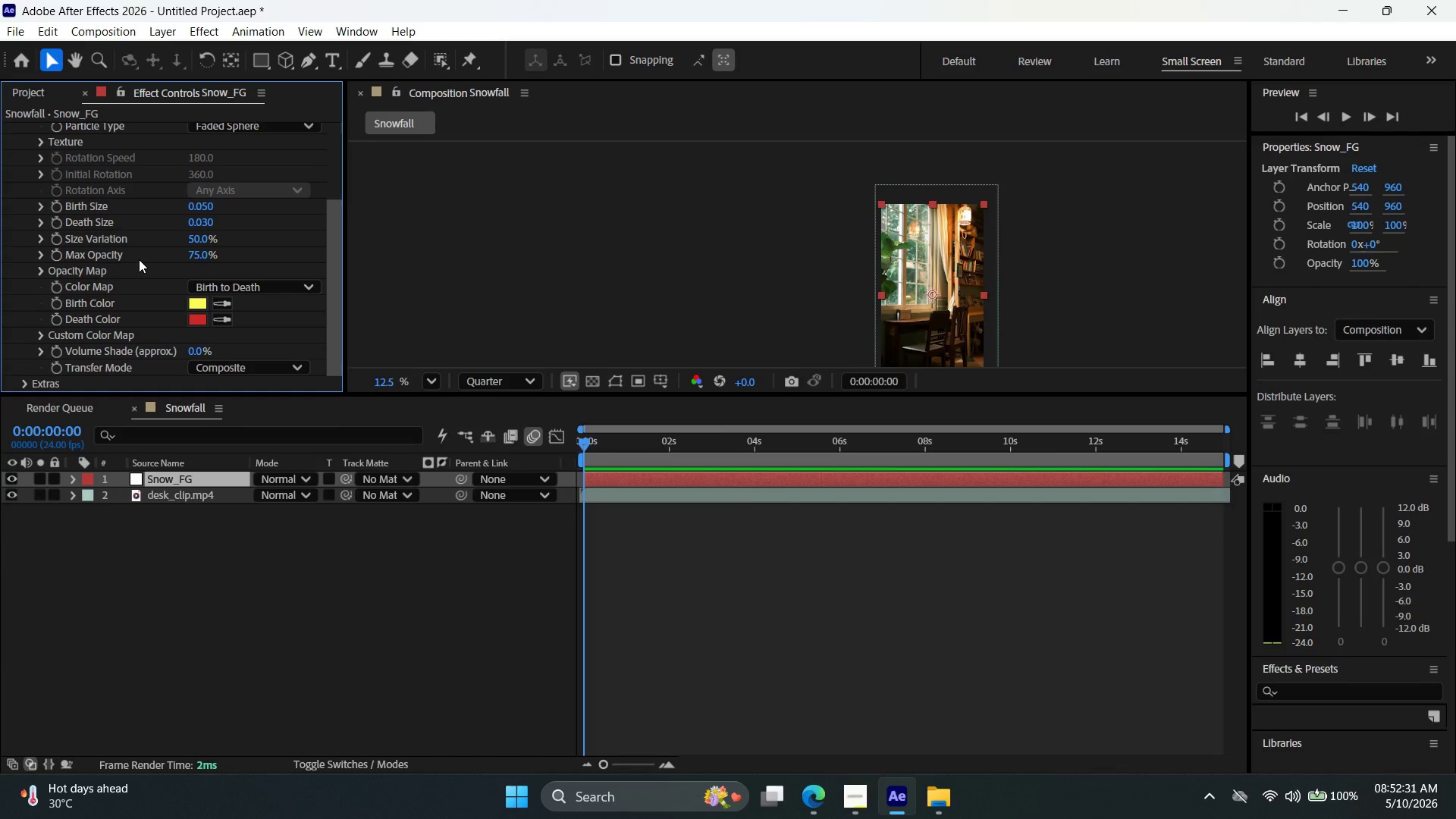 
double_click([240, 288])
 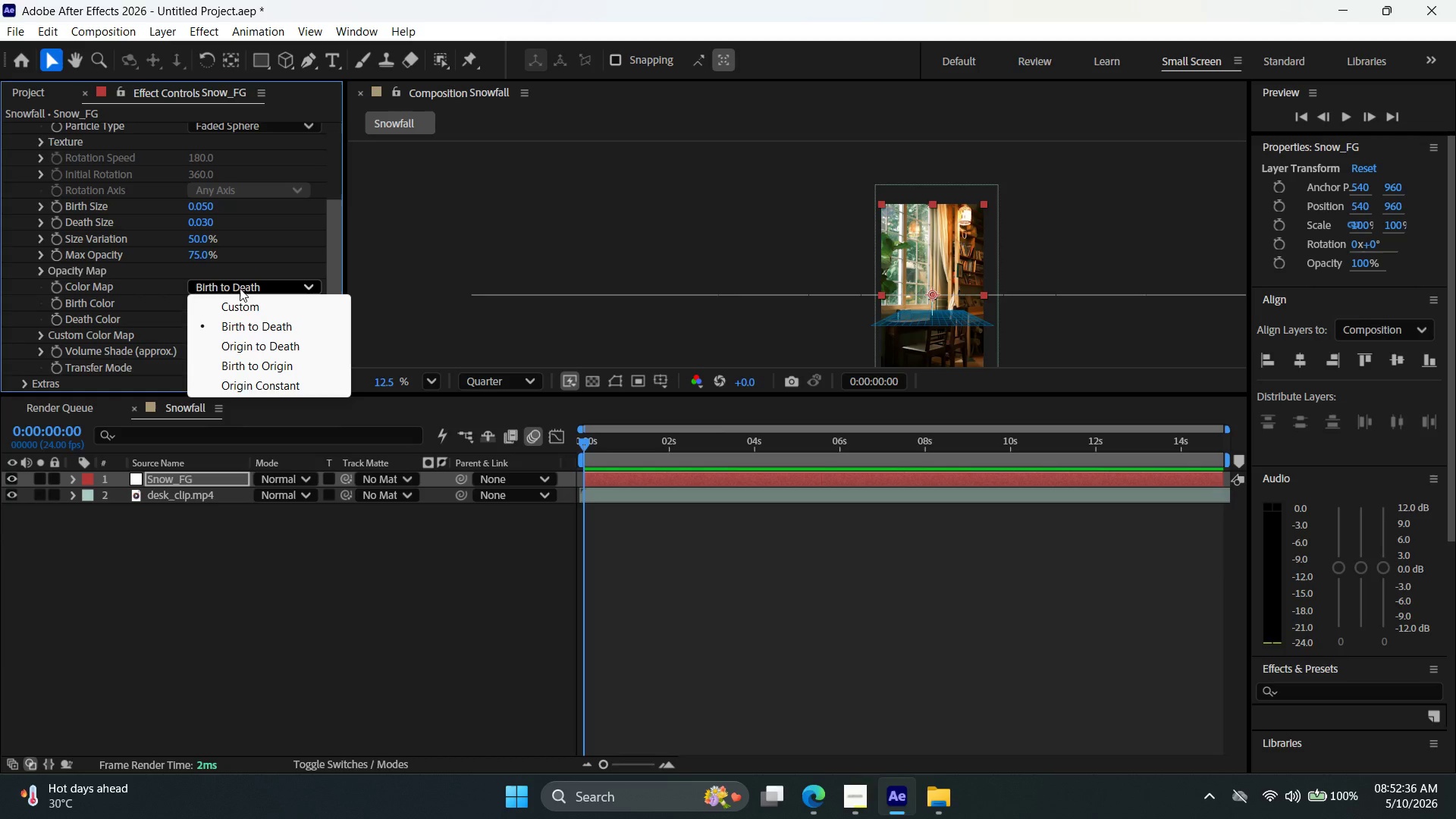 
left_click([243, 387])
 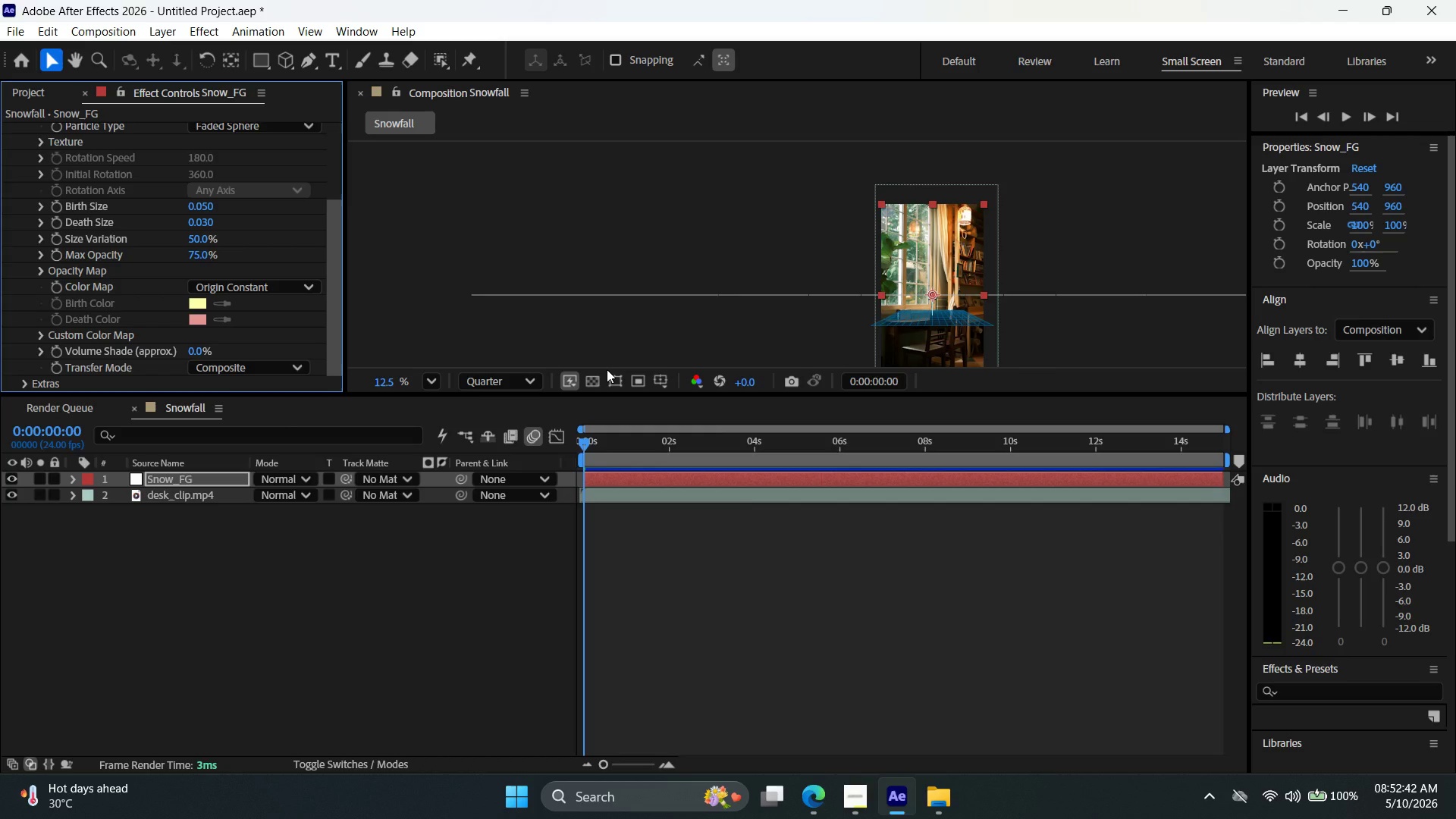 
wait(6.36)
 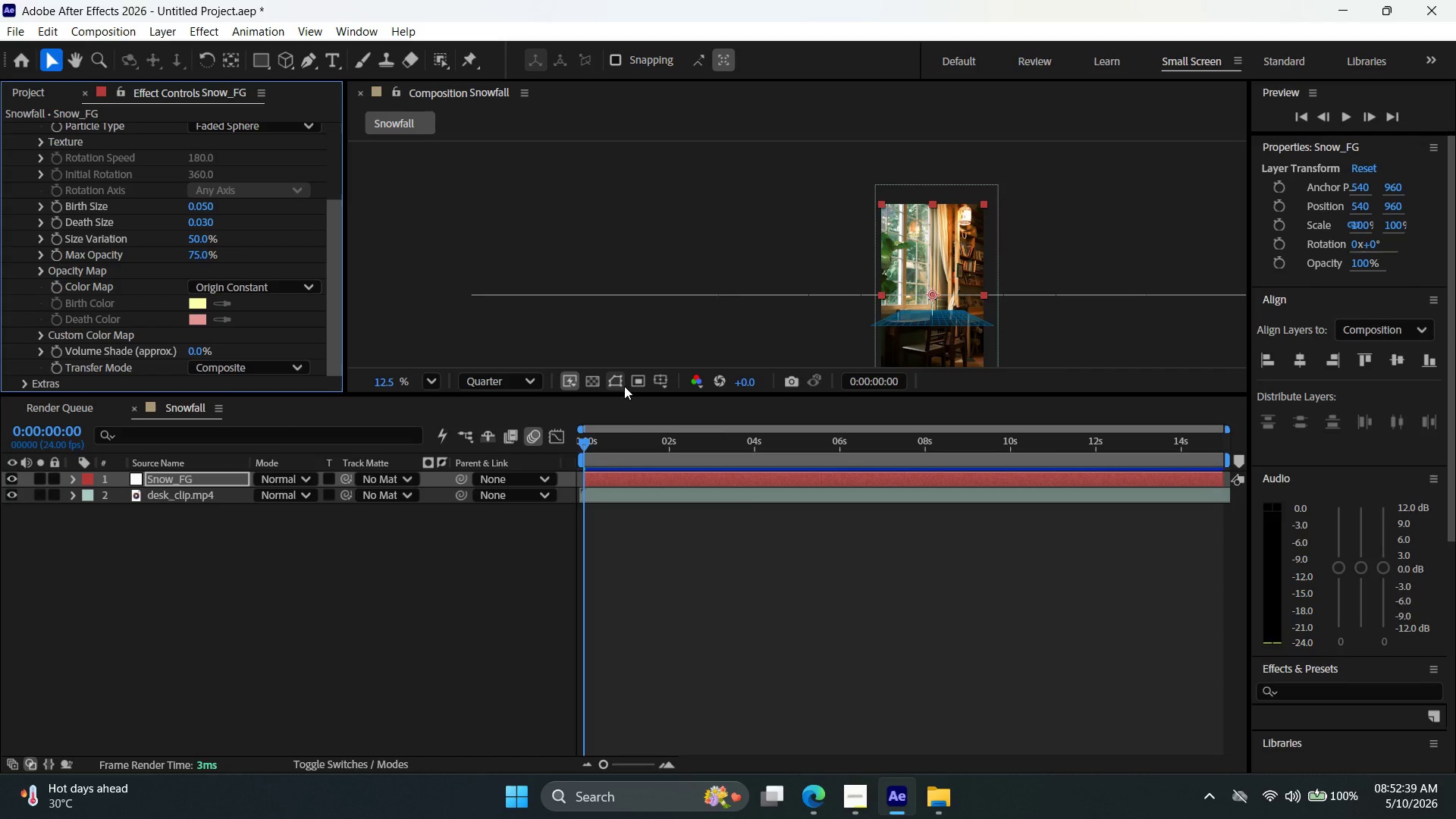 
scroll: coordinate [218, 300], scroll_direction: down, amount: 2.0
 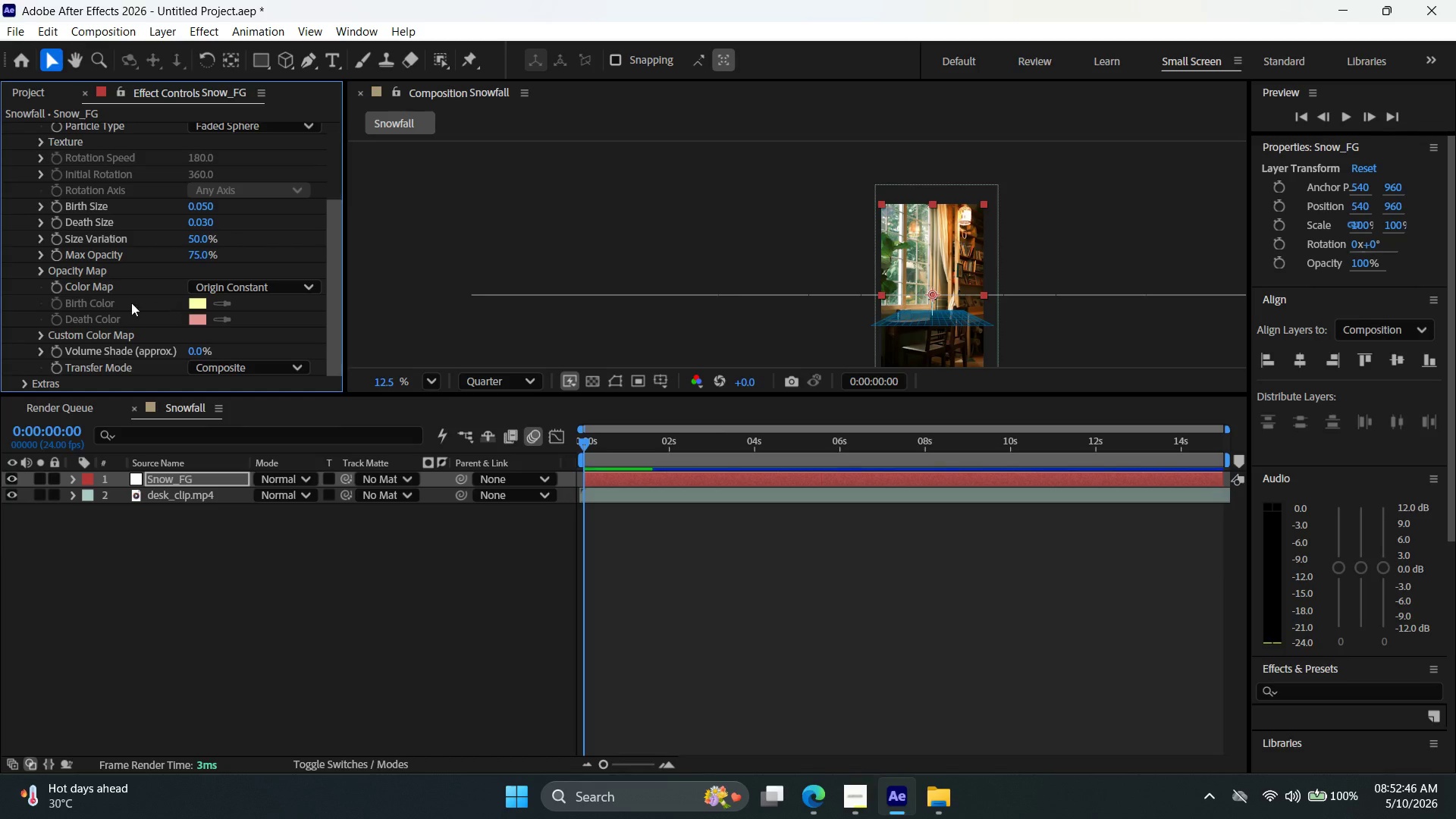 
scroll: coordinate [101, 304], scroll_direction: up, amount: 2.0
 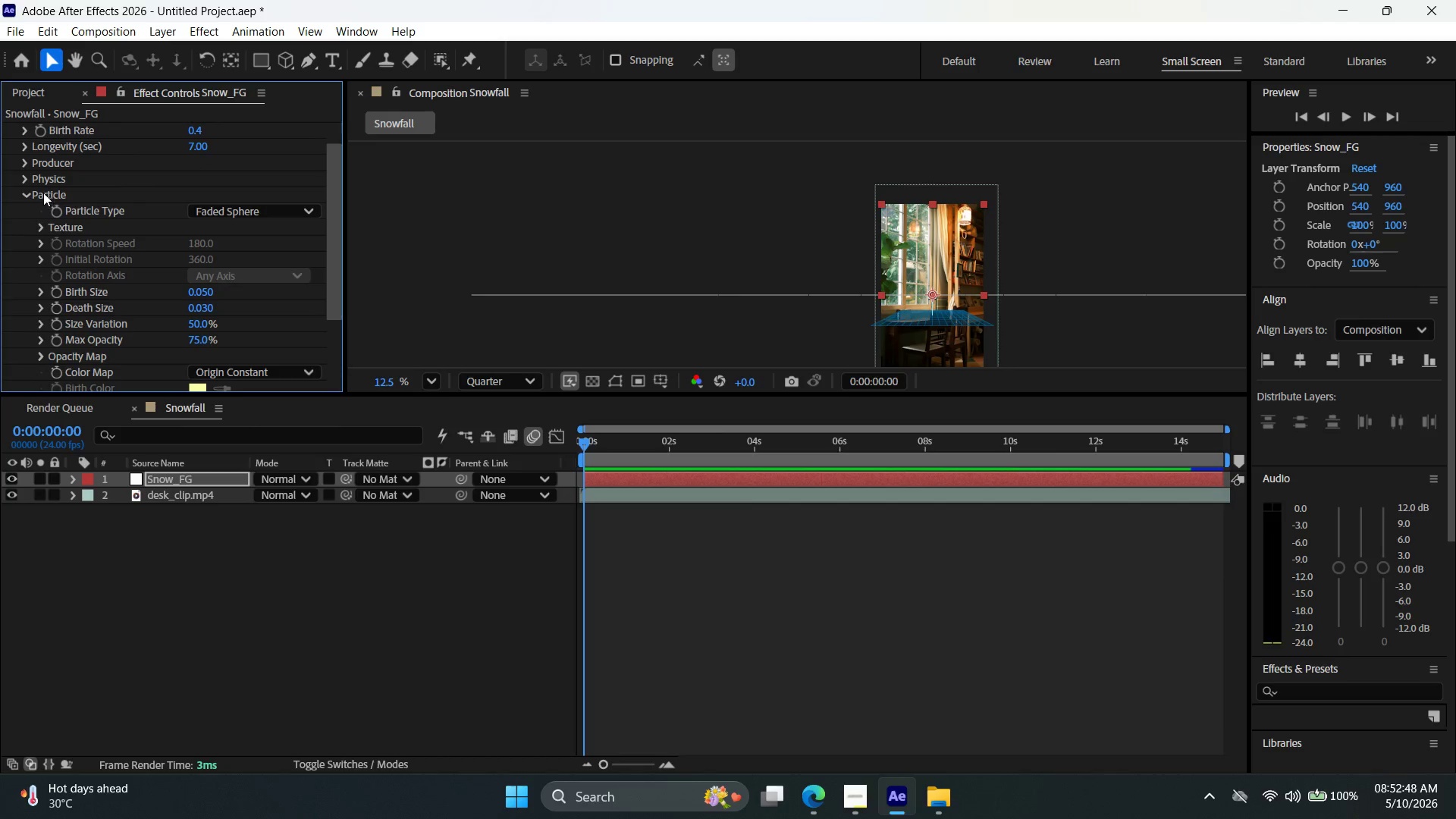 
left_click([24, 193])
 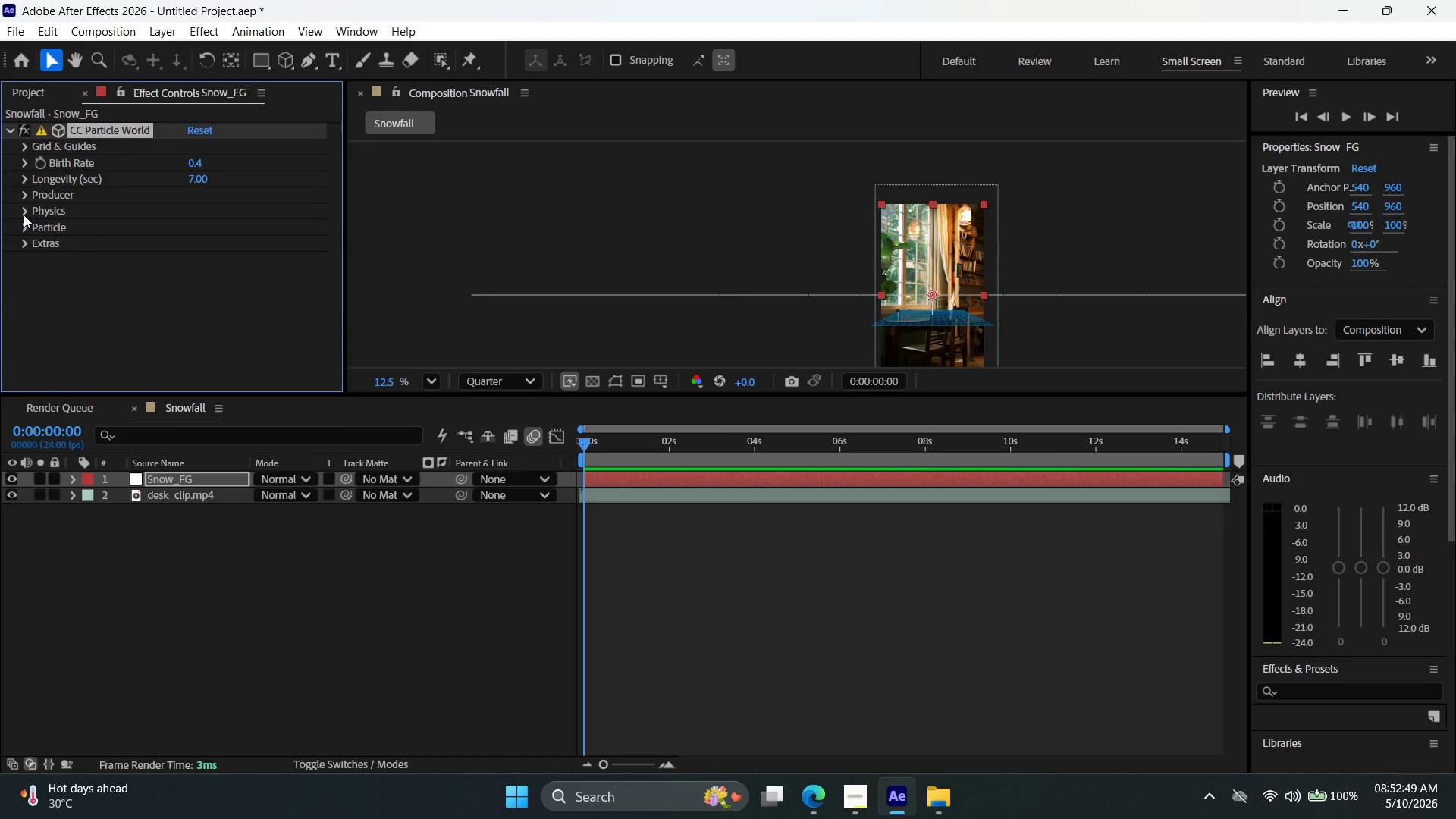 
left_click([24, 215])
 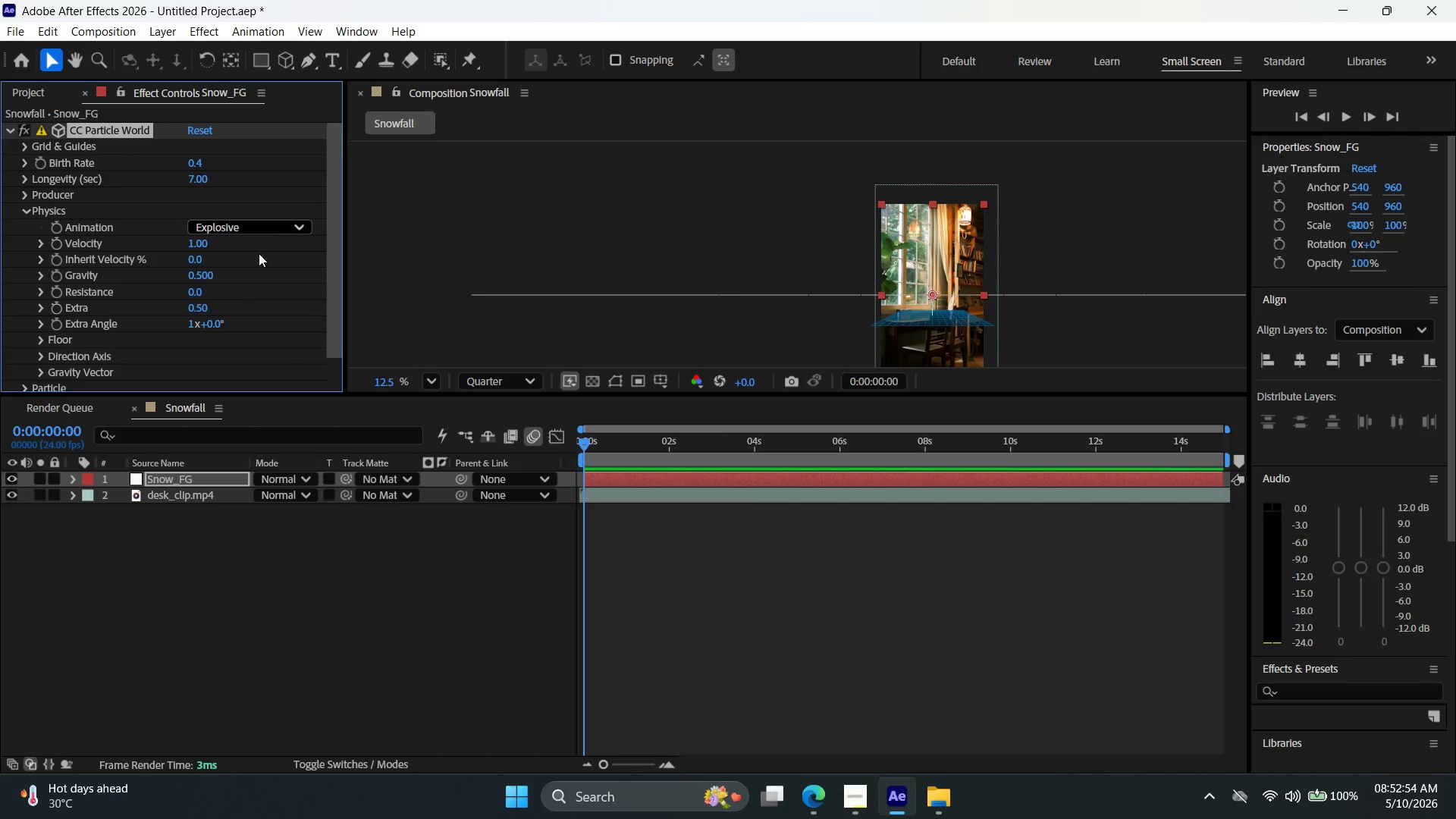 
wait(6.17)
 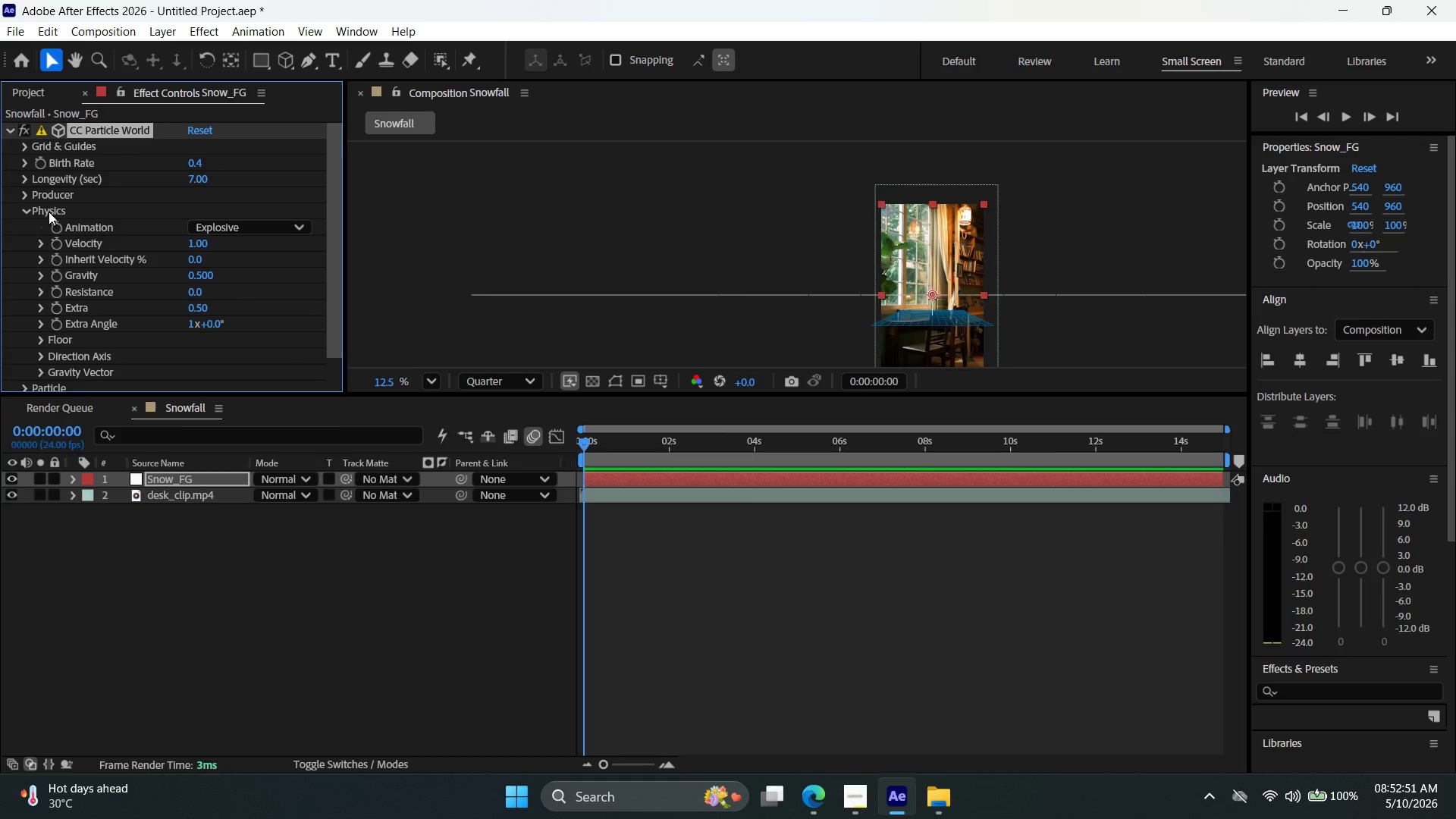 
double_click([194, 242])
 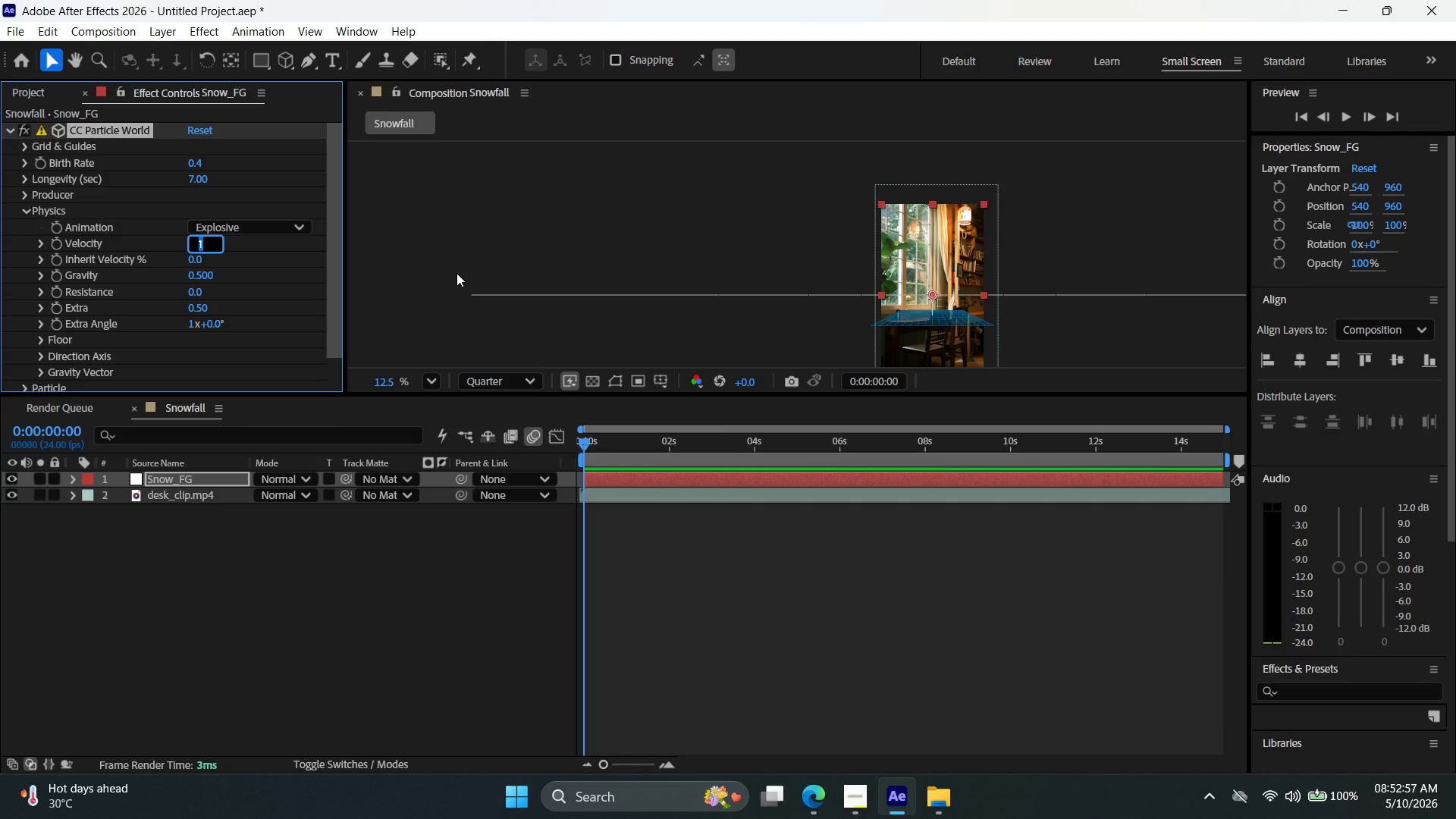 
type(0.3)
key(Backspace)
type(03)
 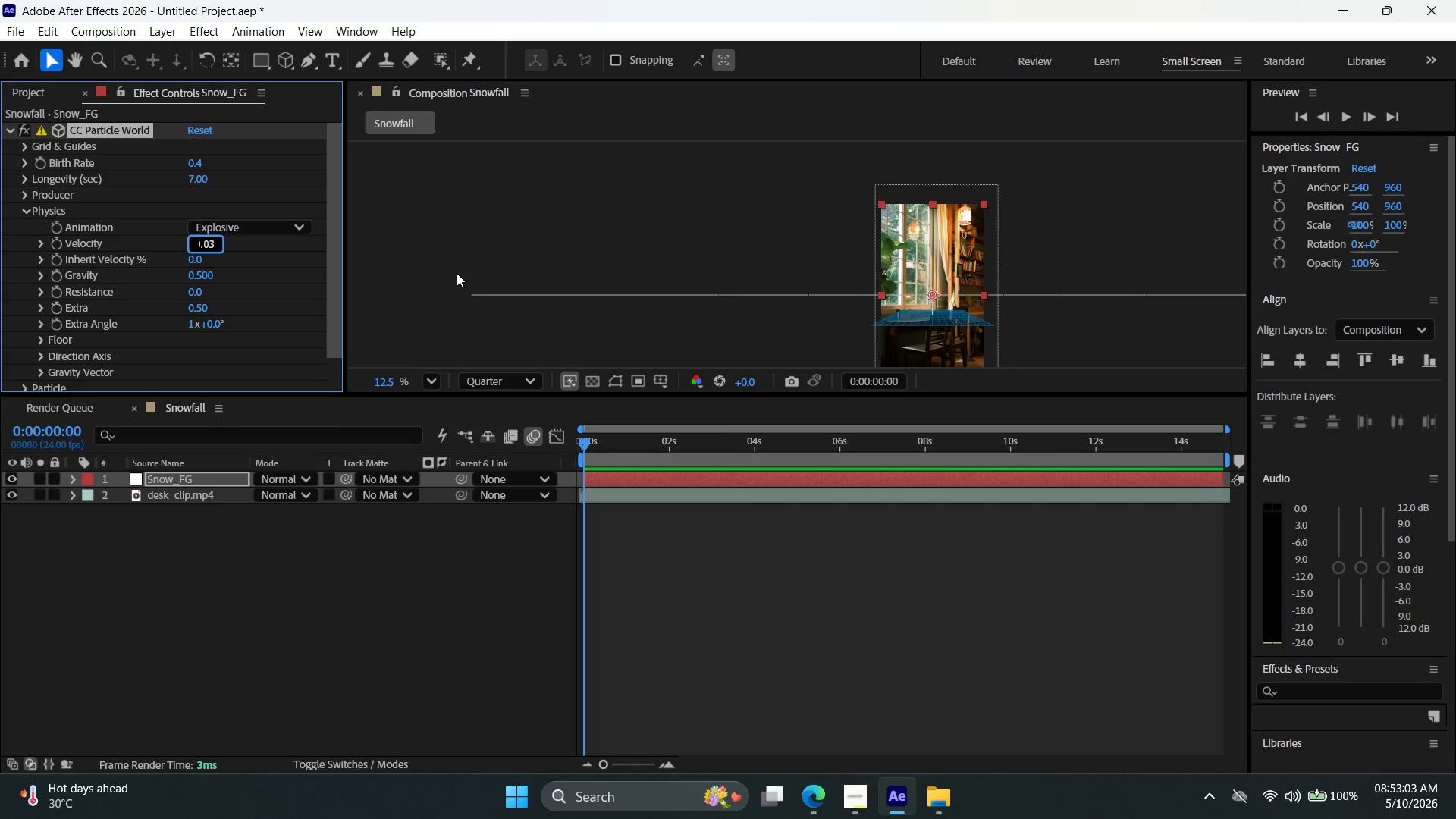 
key(Enter)
 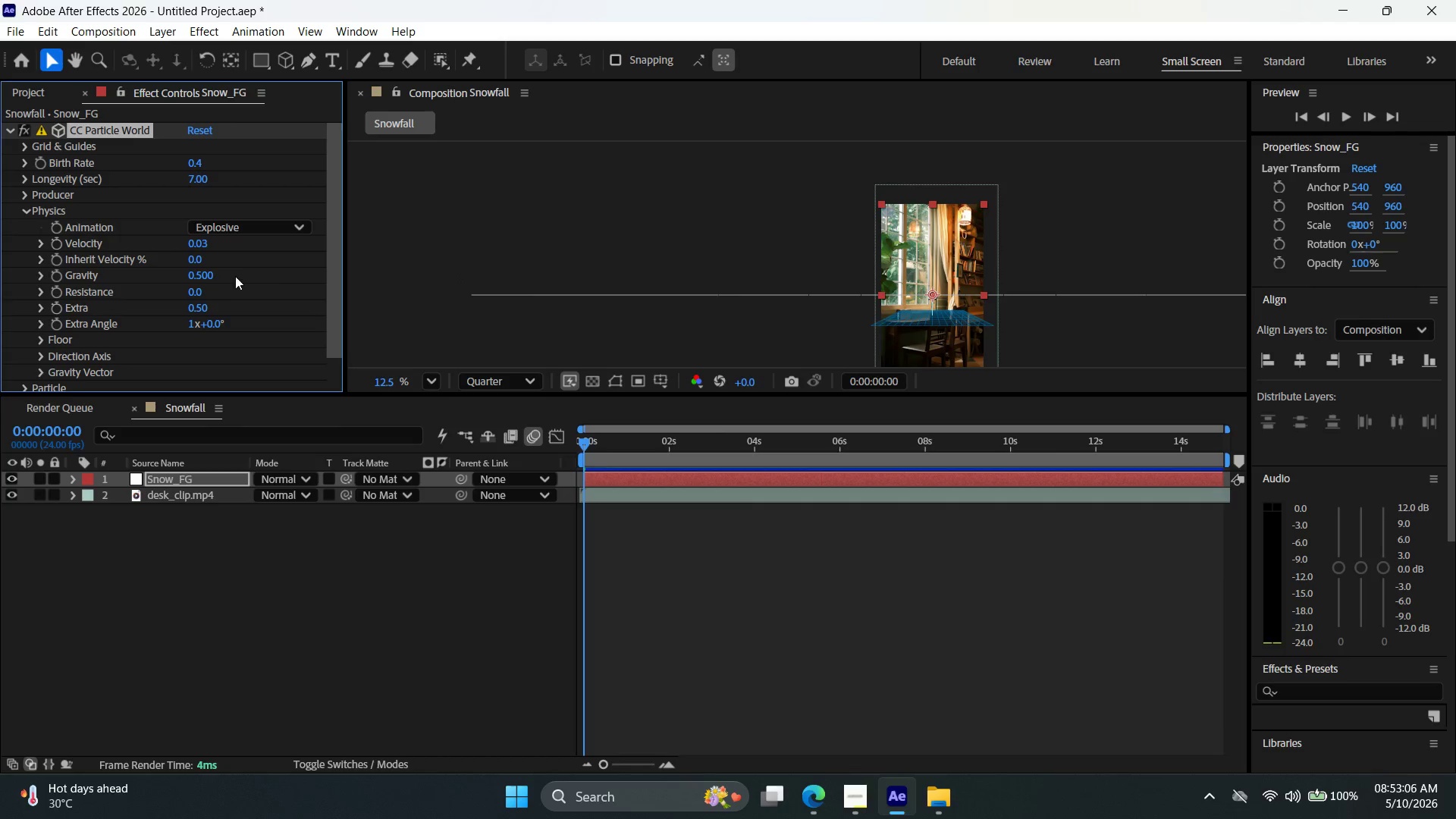 
double_click([212, 274])
 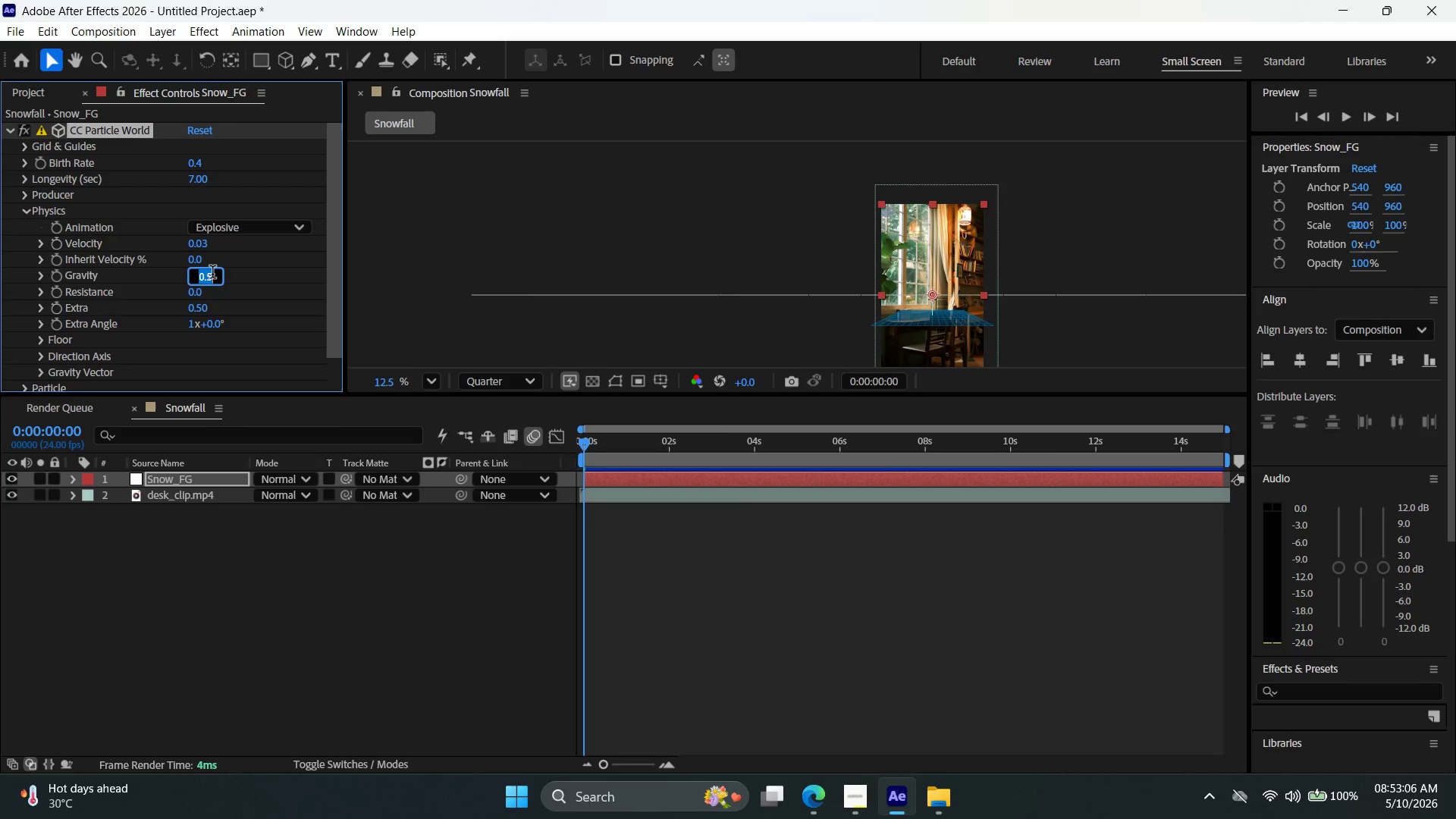 
triple_click([212, 274])
 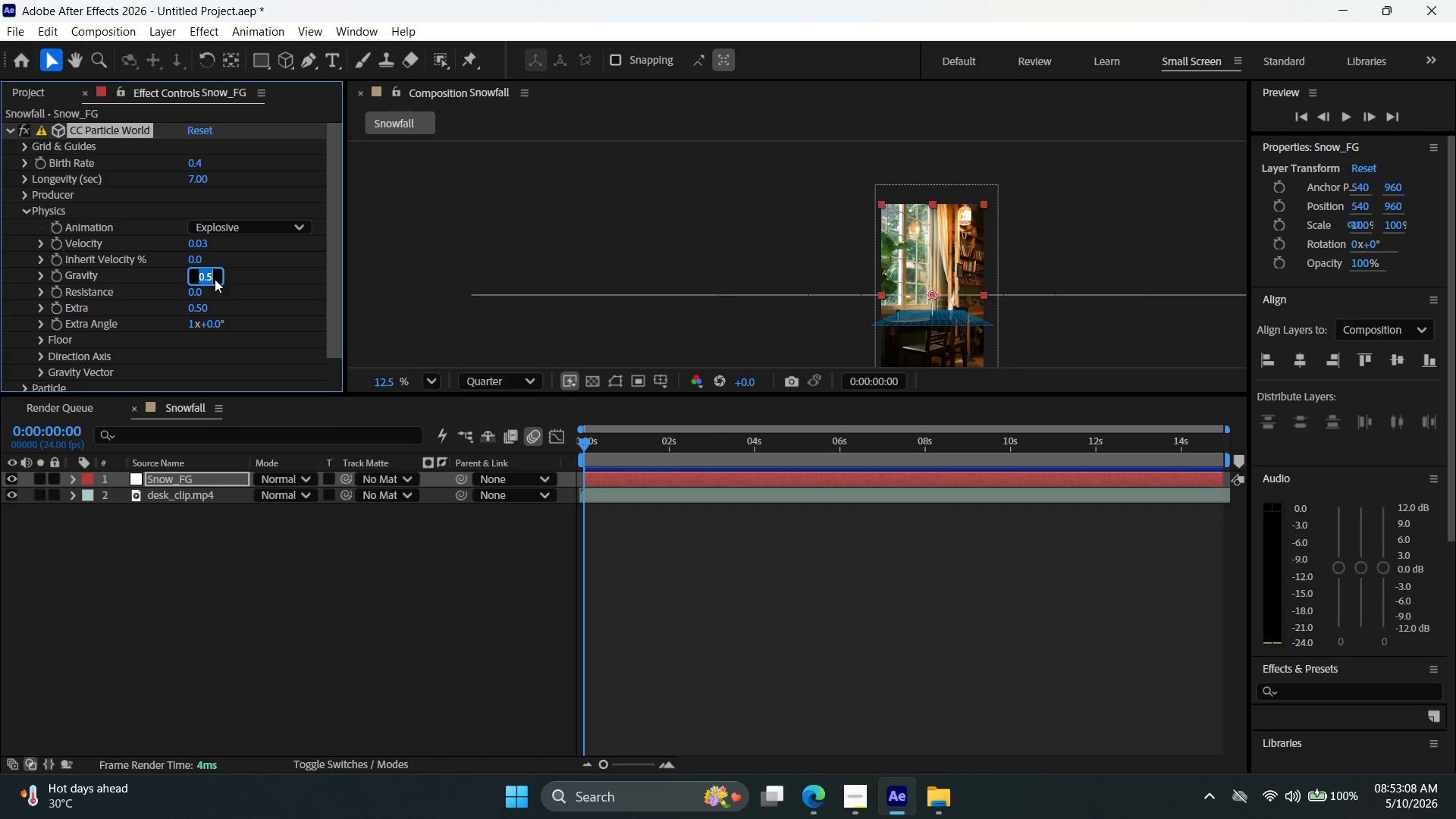 
double_click([217, 276])
 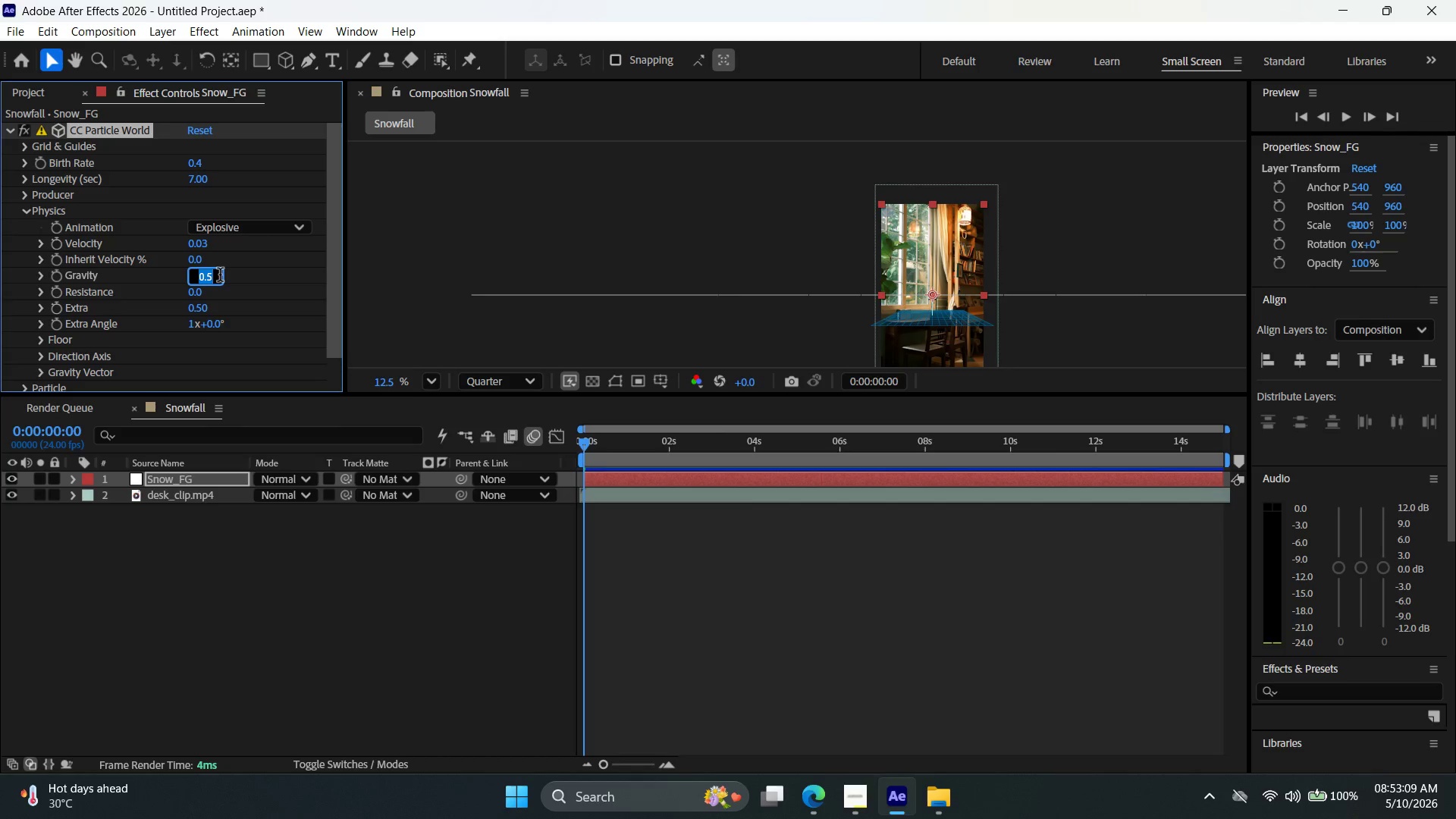 
left_click([221, 275])
 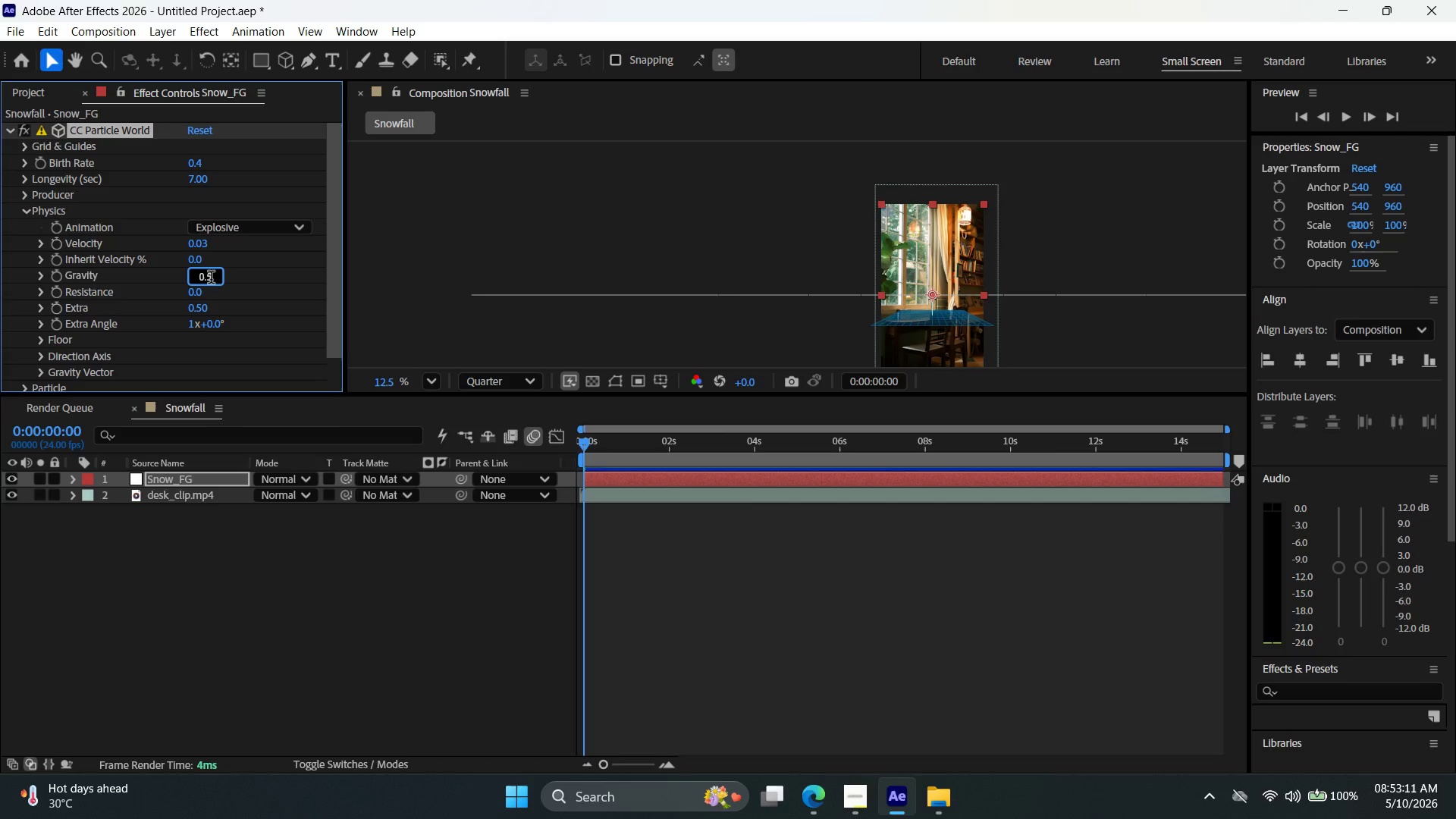 
left_click_drag(start_coordinate=[209, 279], to_coordinate=[219, 279])
 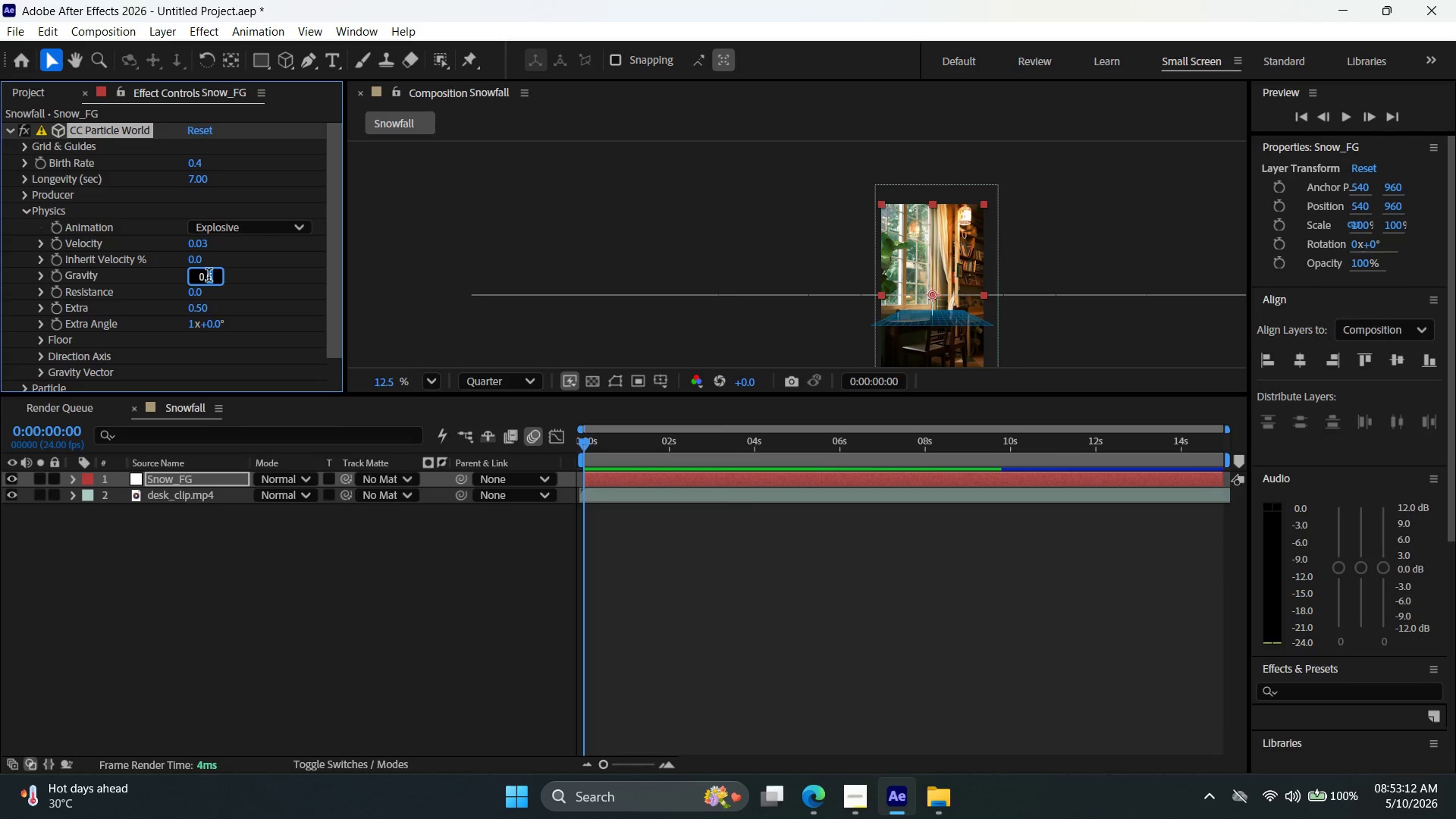 
type(02)
 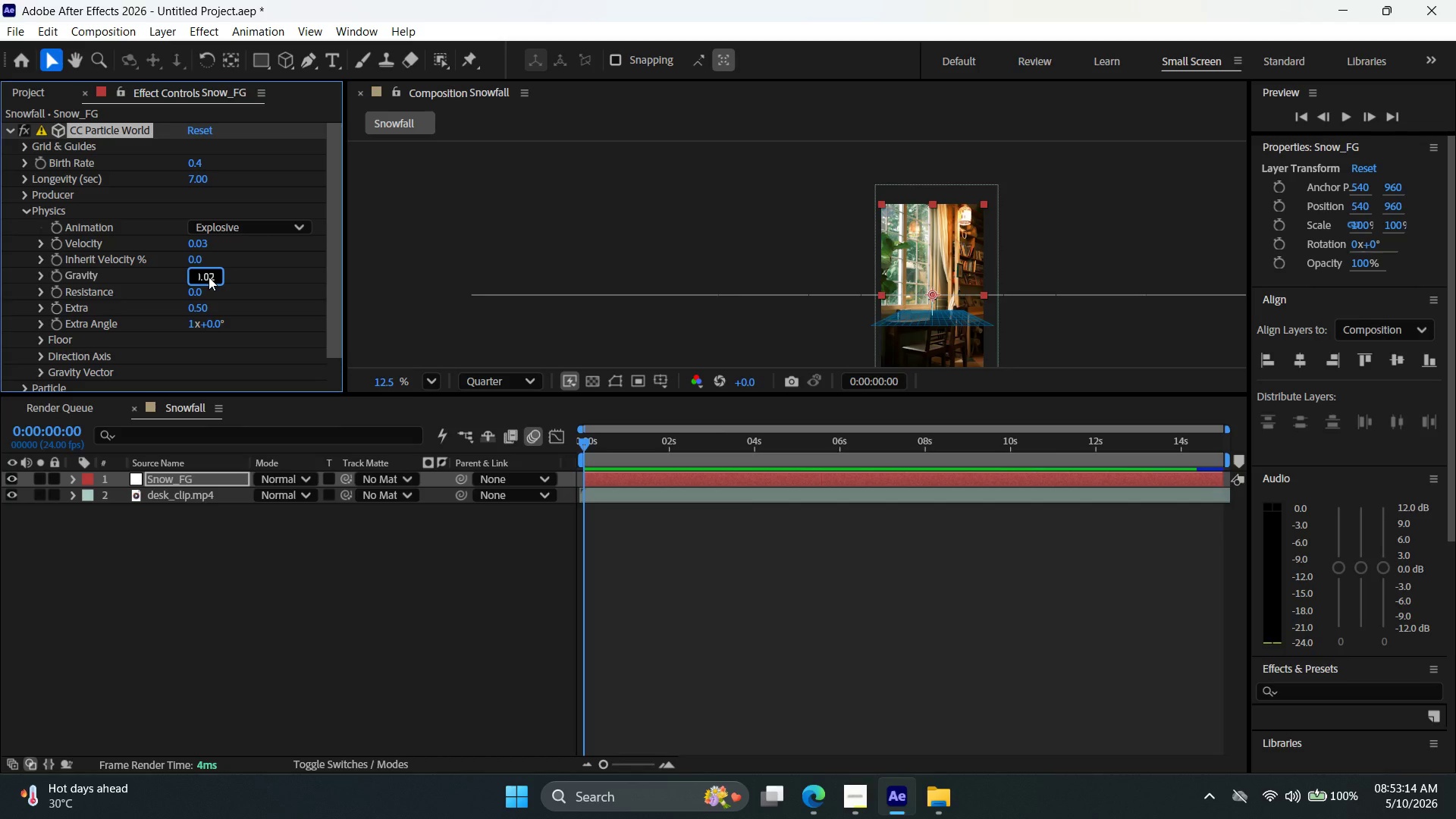 
key(Enter)
 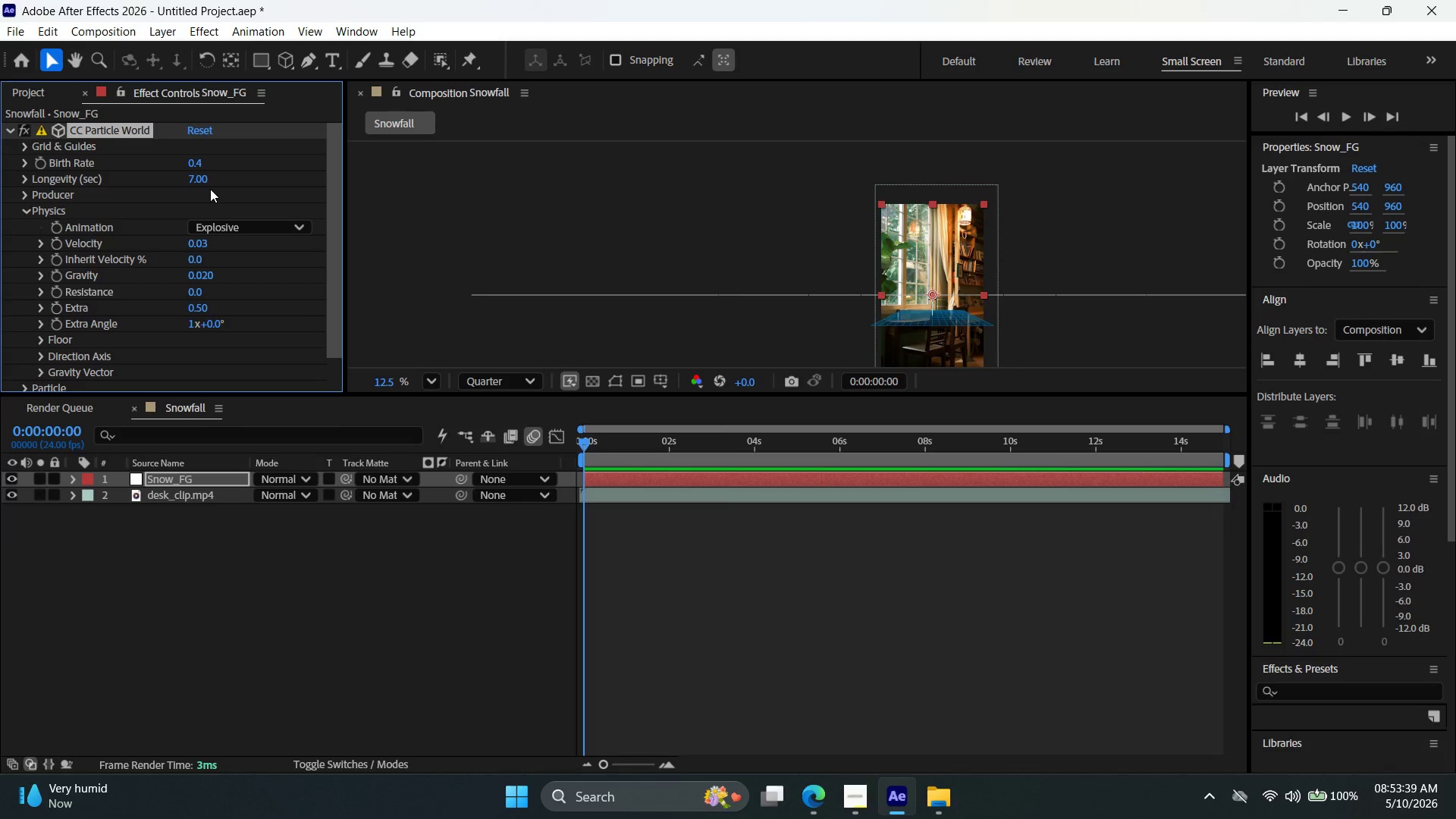 
wait(29.44)
 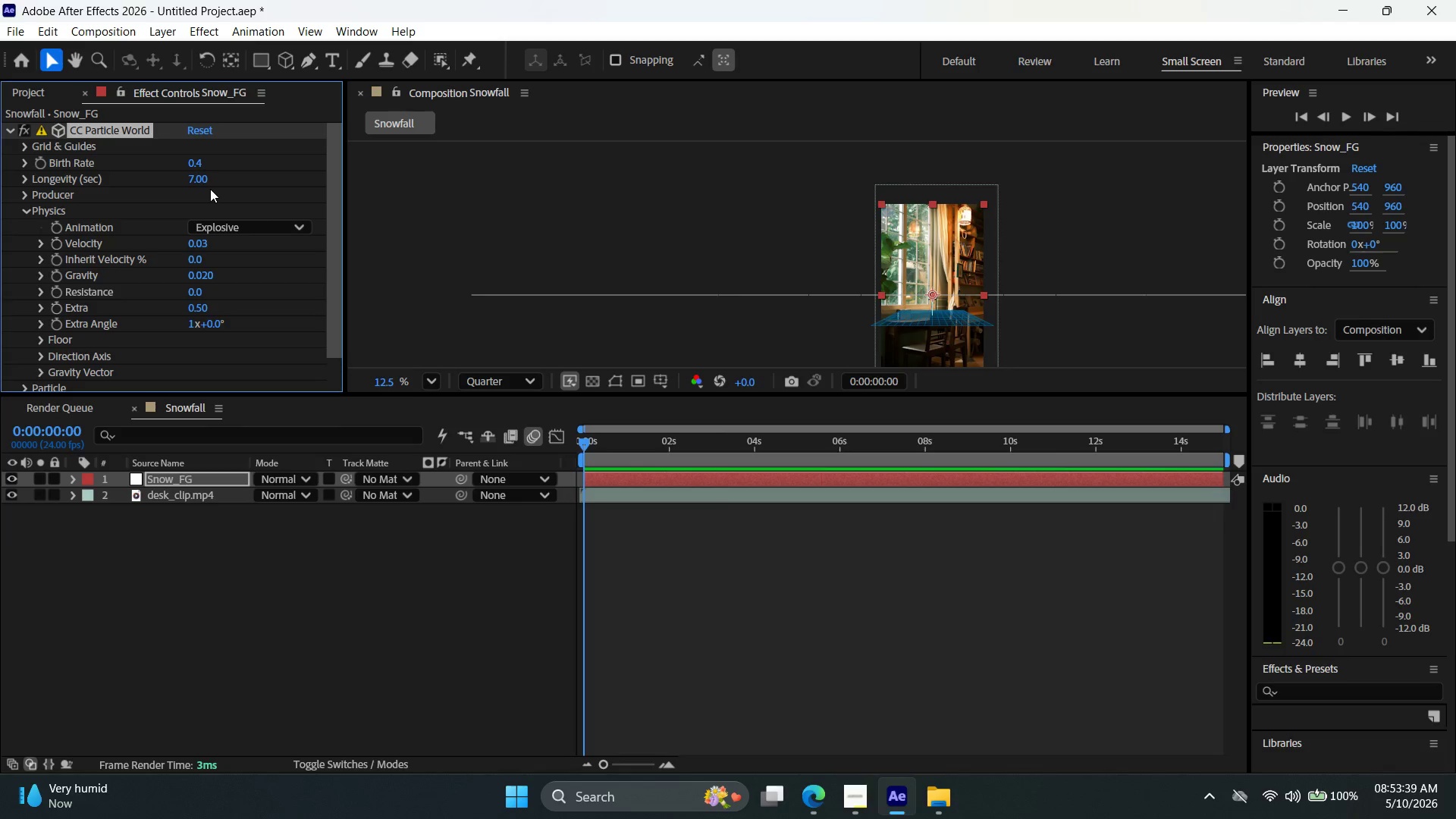 
scroll: coordinate [227, 295], scroll_direction: down, amount: 3.0
 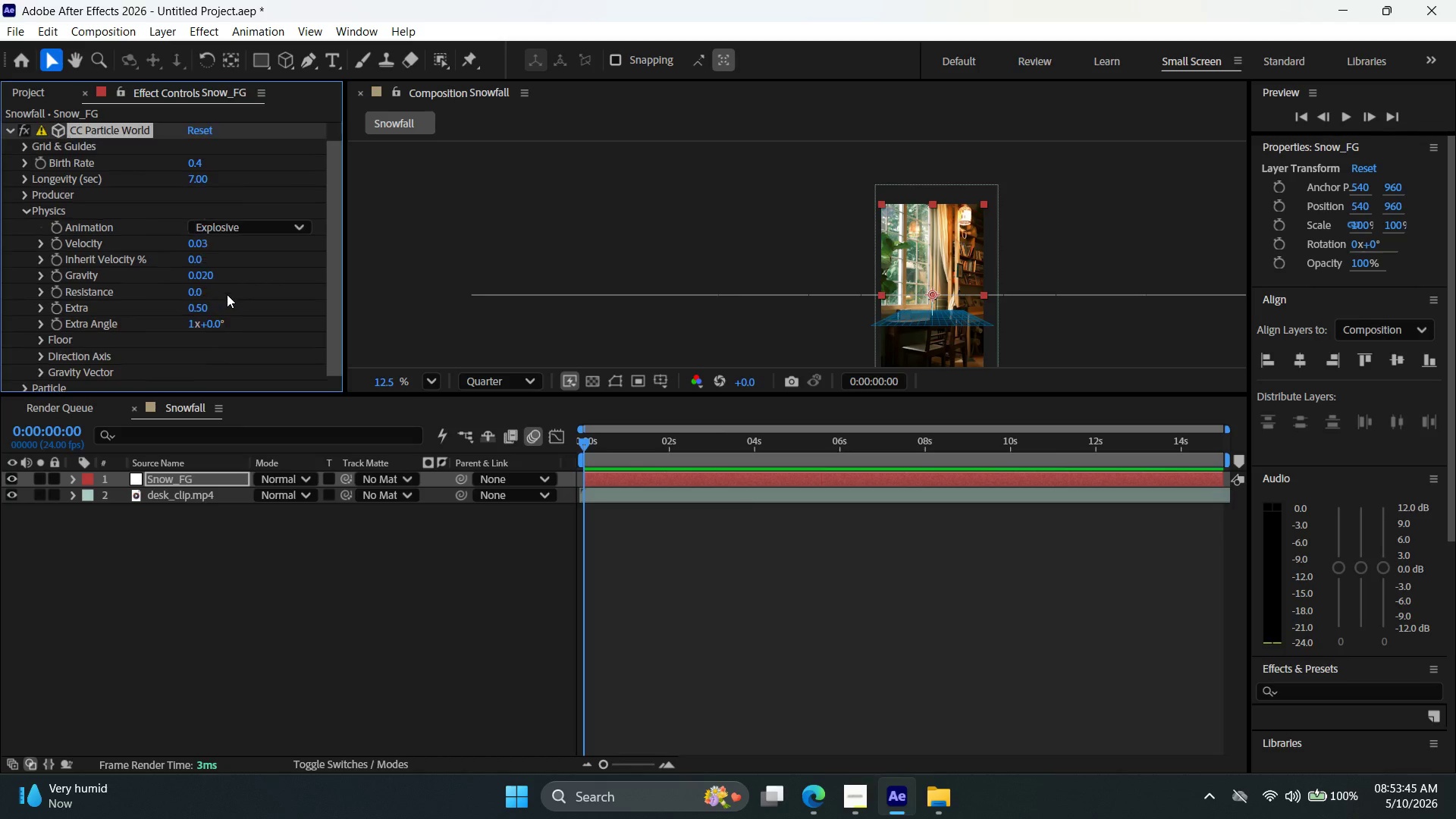 
scroll: coordinate [227, 294], scroll_direction: up, amount: 2.0
 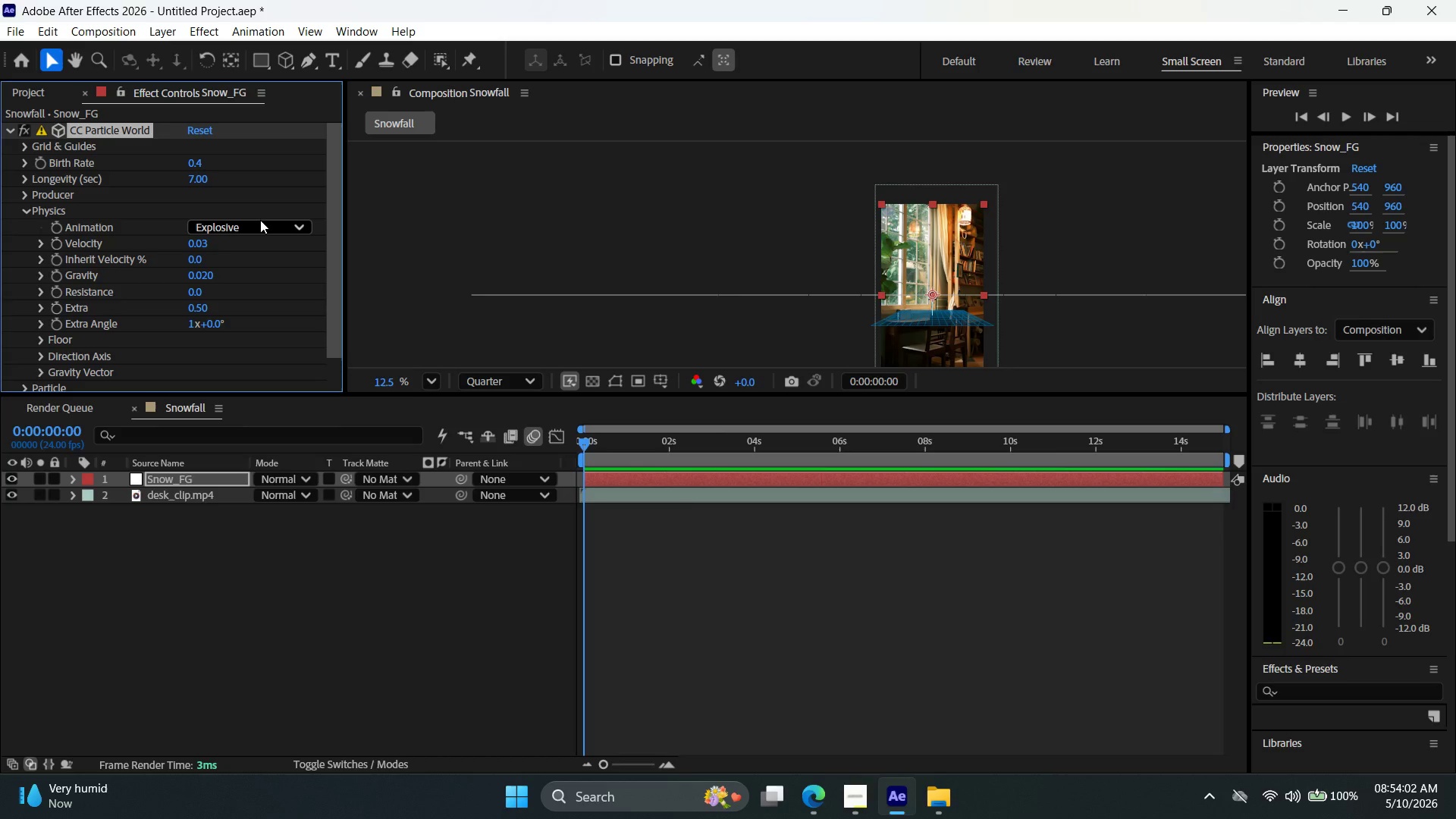 
wait(21.4)
 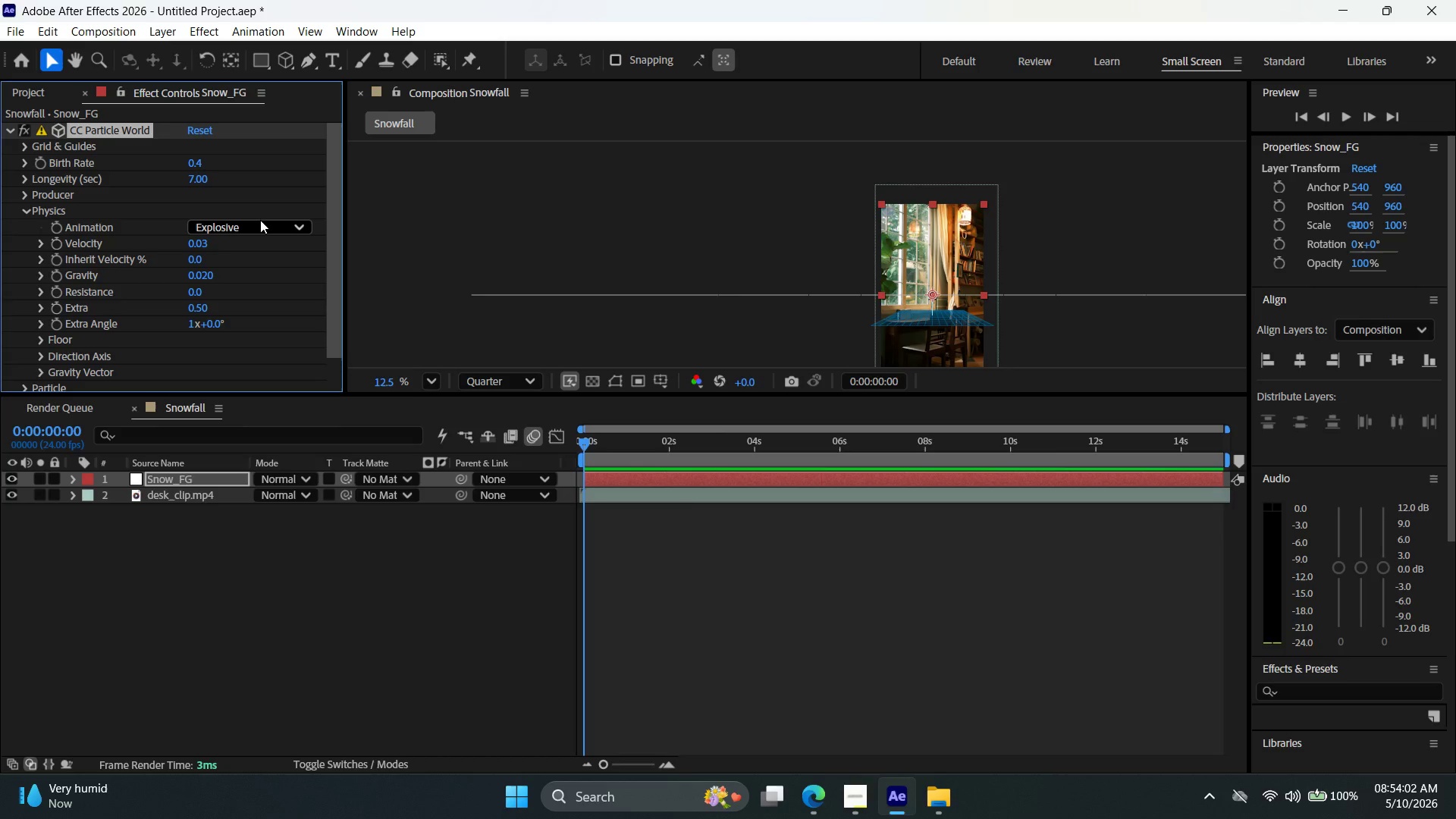 
left_click([27, 203])
 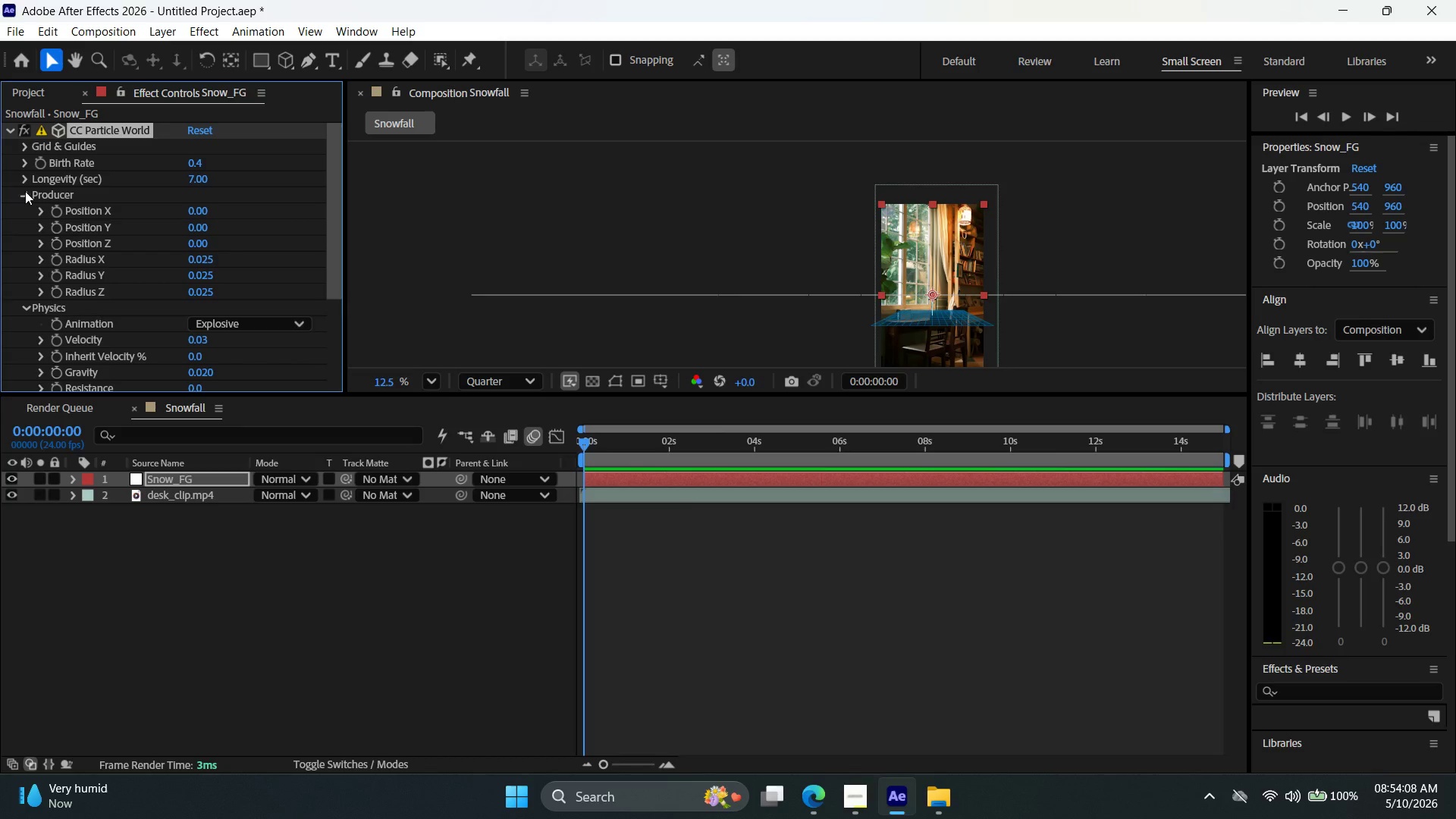 
left_click([25, 191])
 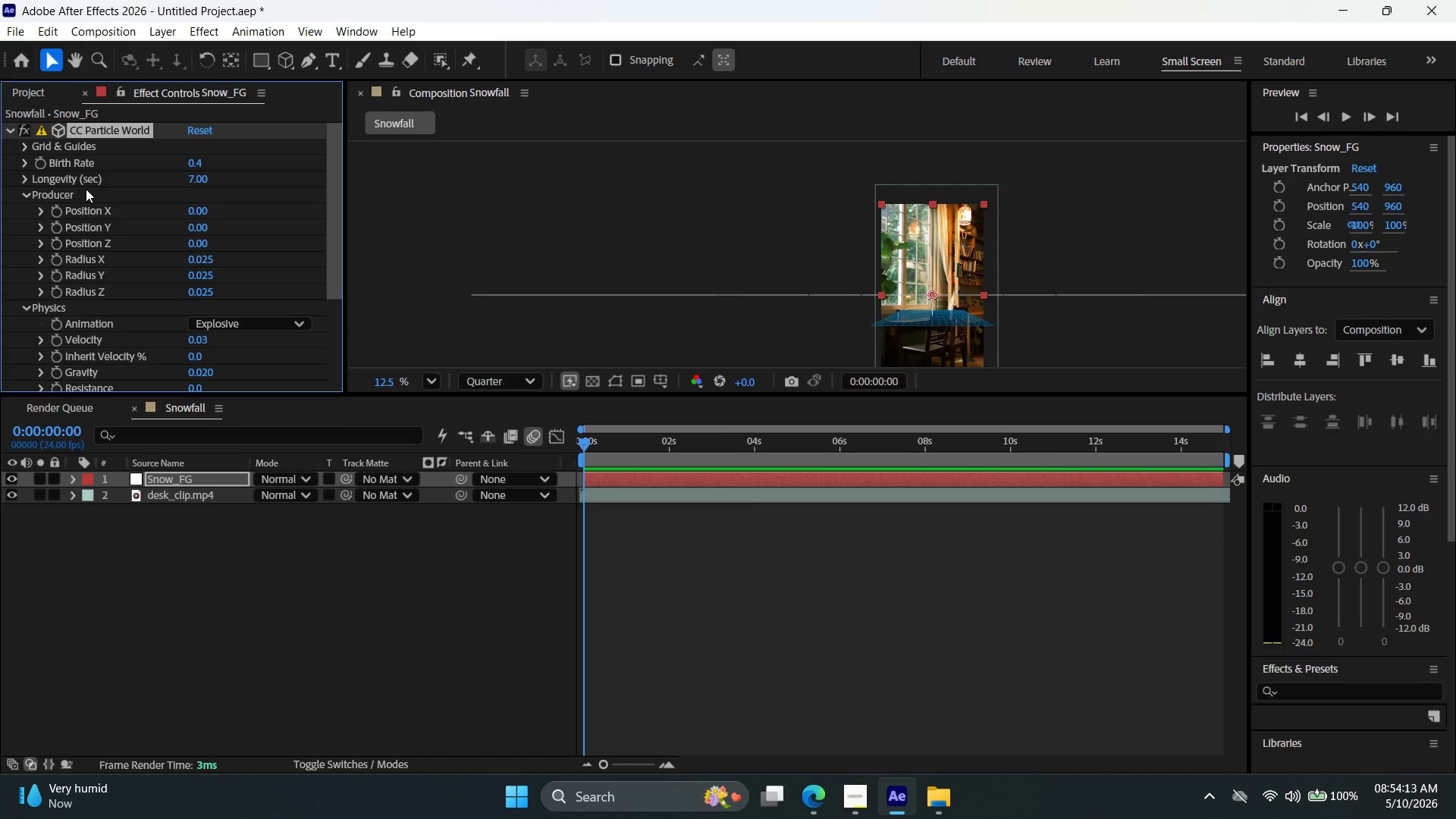 
wait(9.59)
 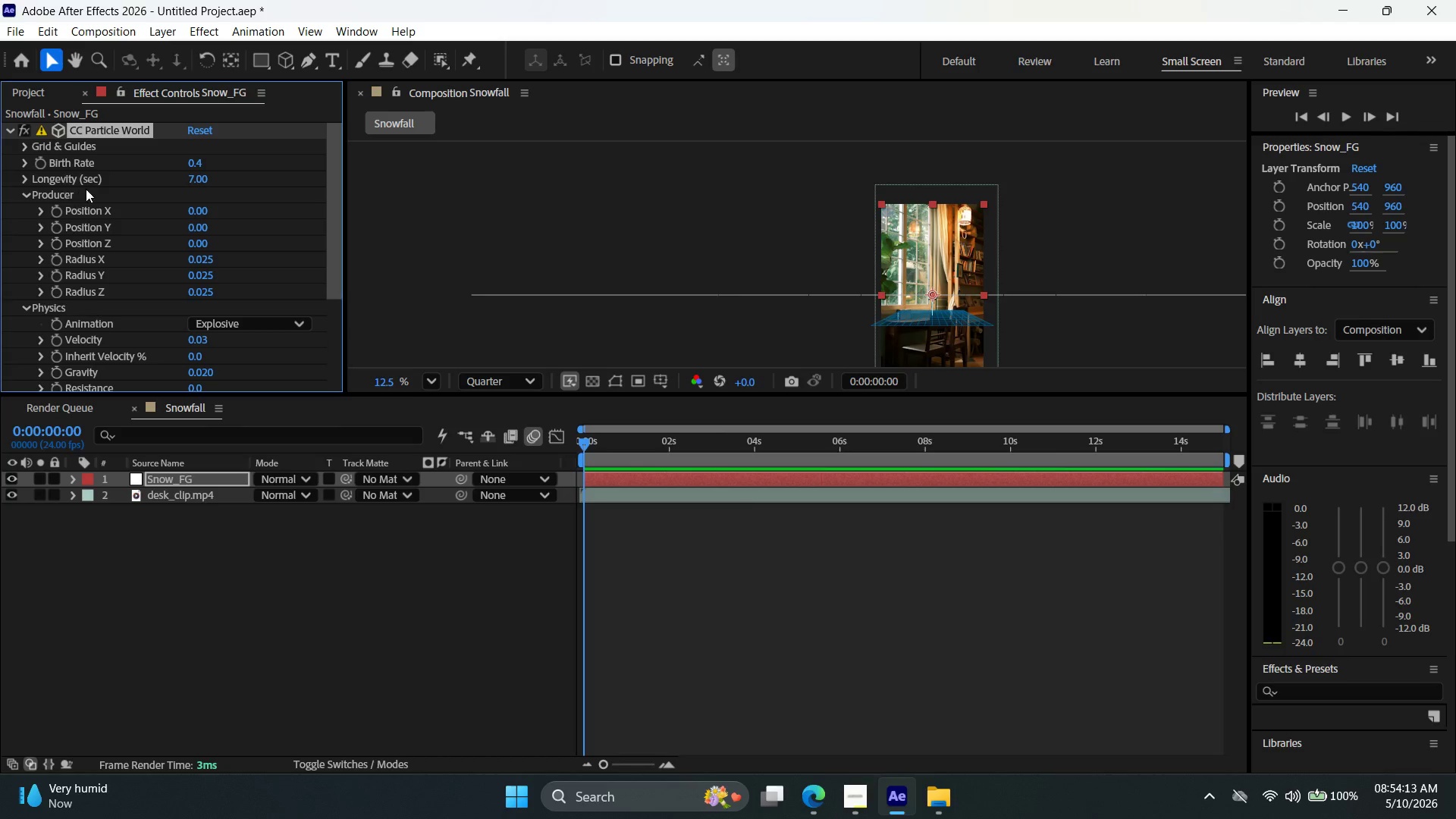 
double_click([190, 256])
 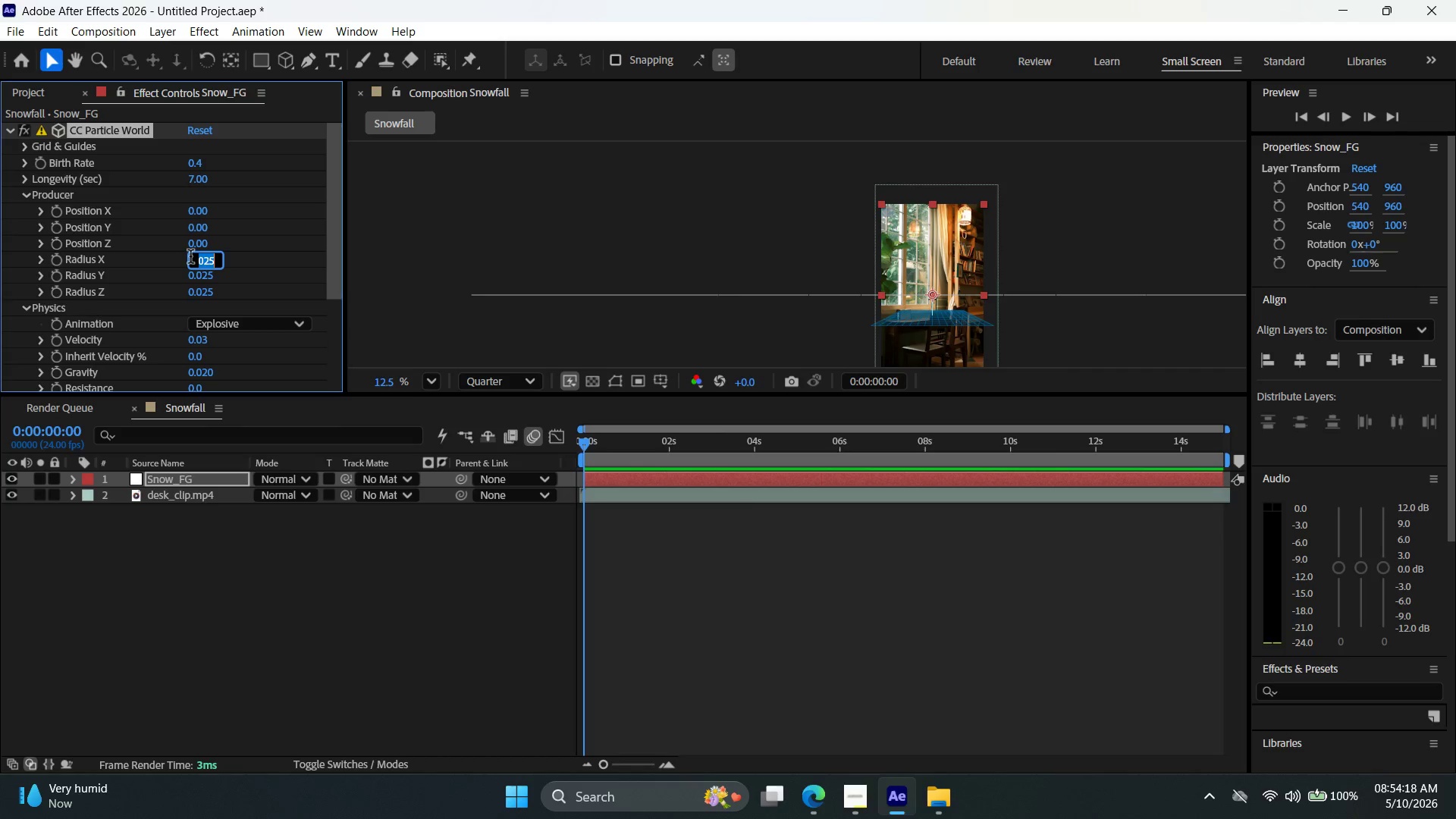 
triple_click([190, 256])
 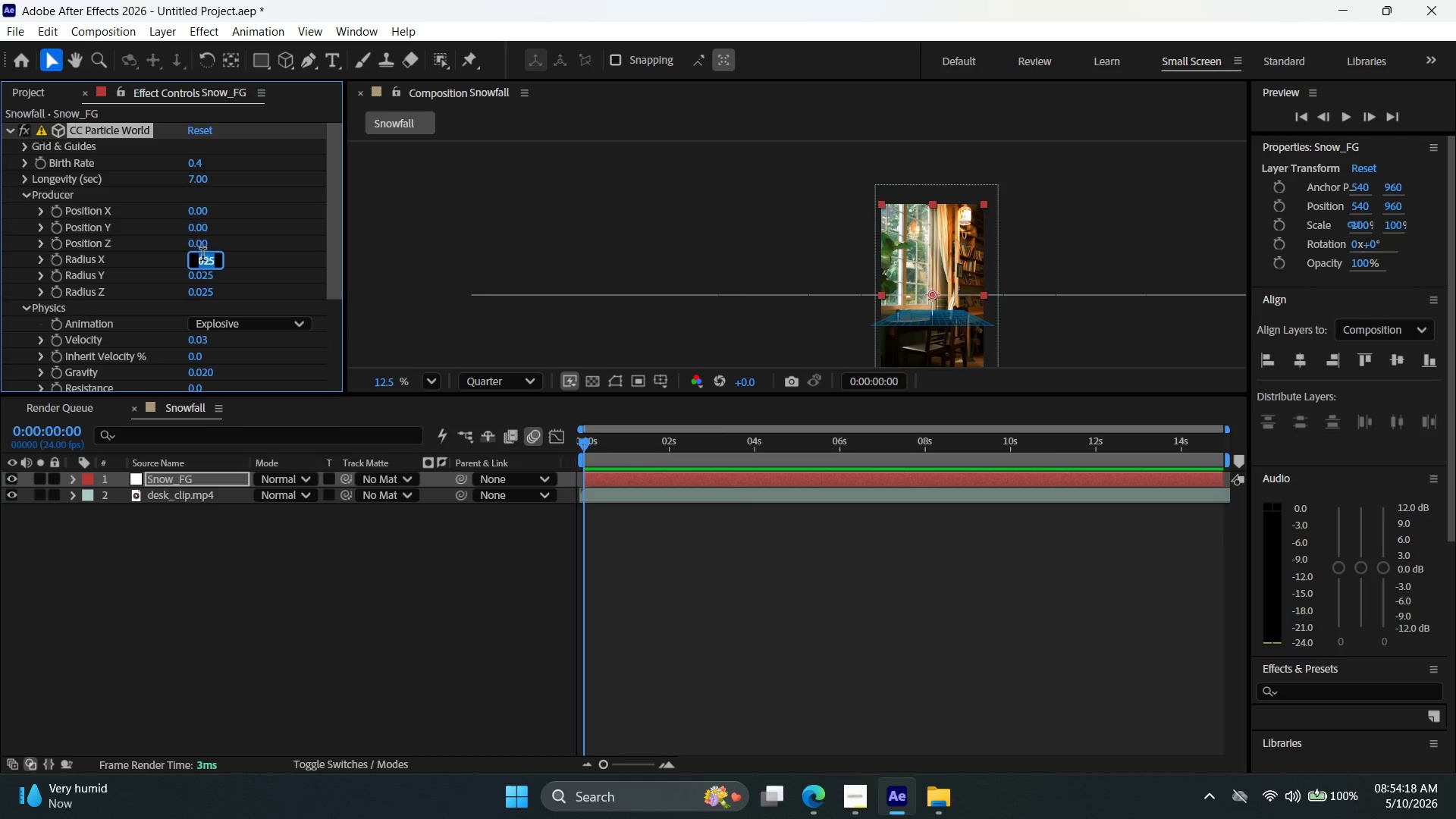 
key(1)
 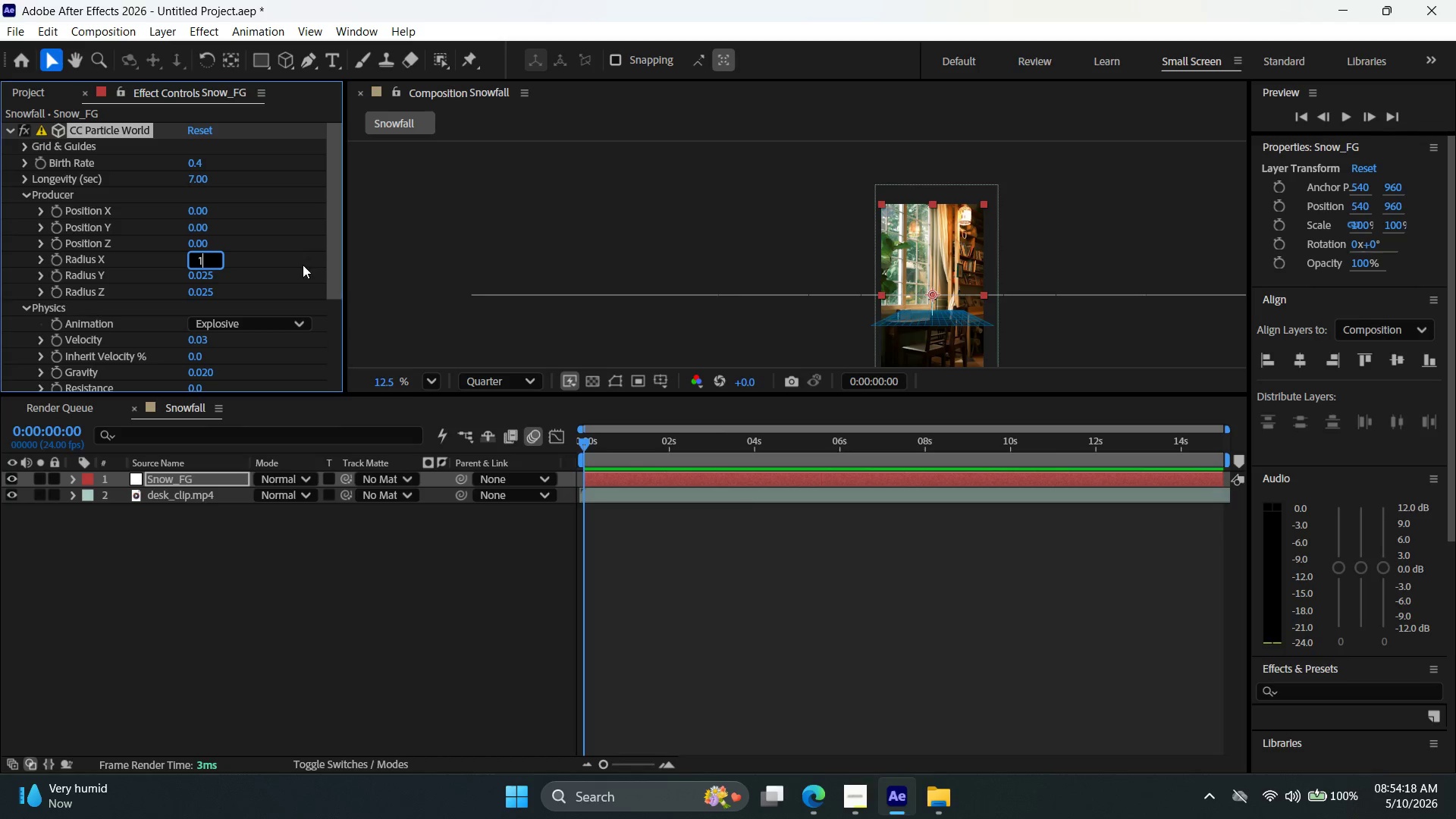 
left_click([302, 265])
 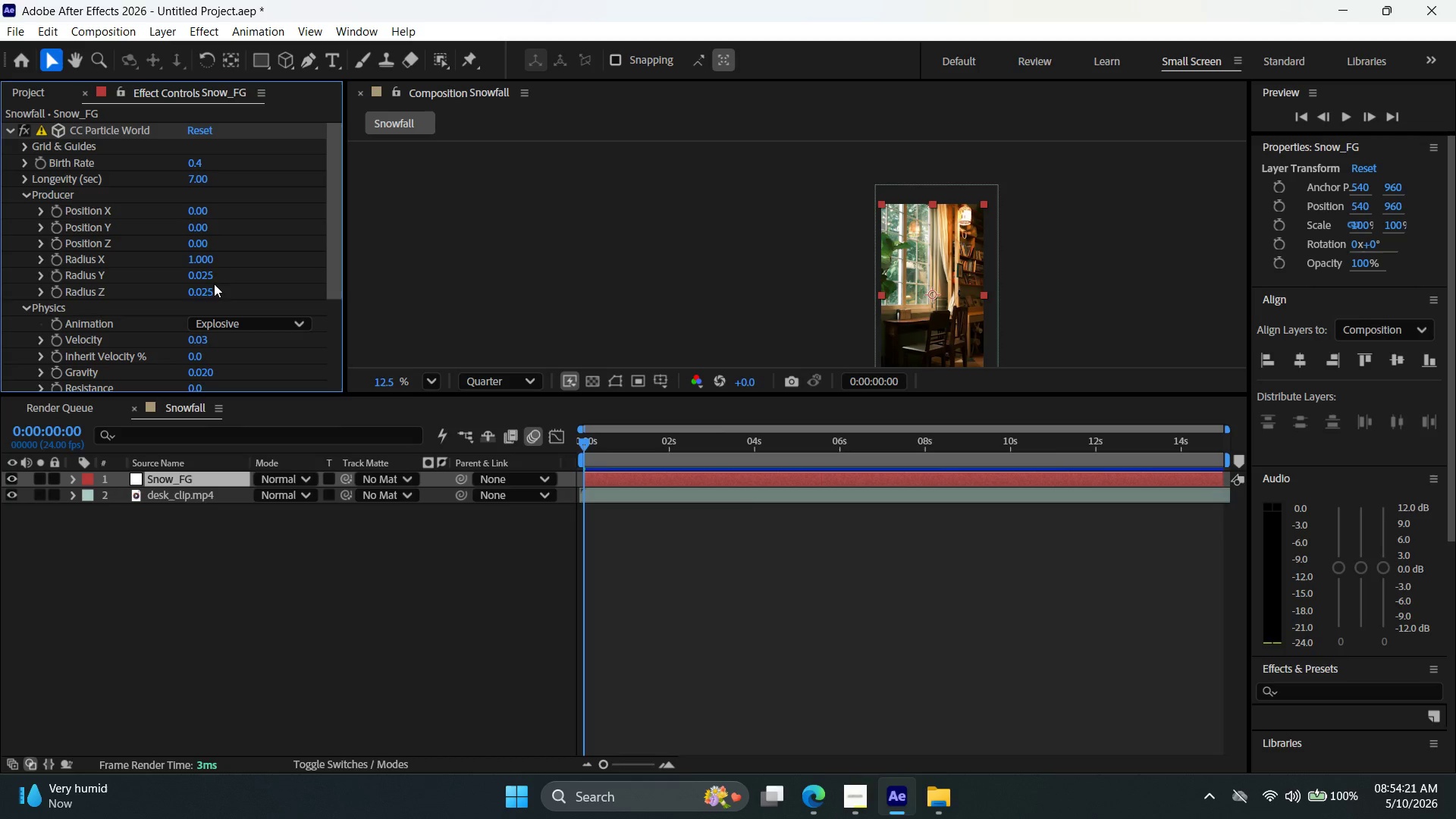 
double_click([201, 271])
 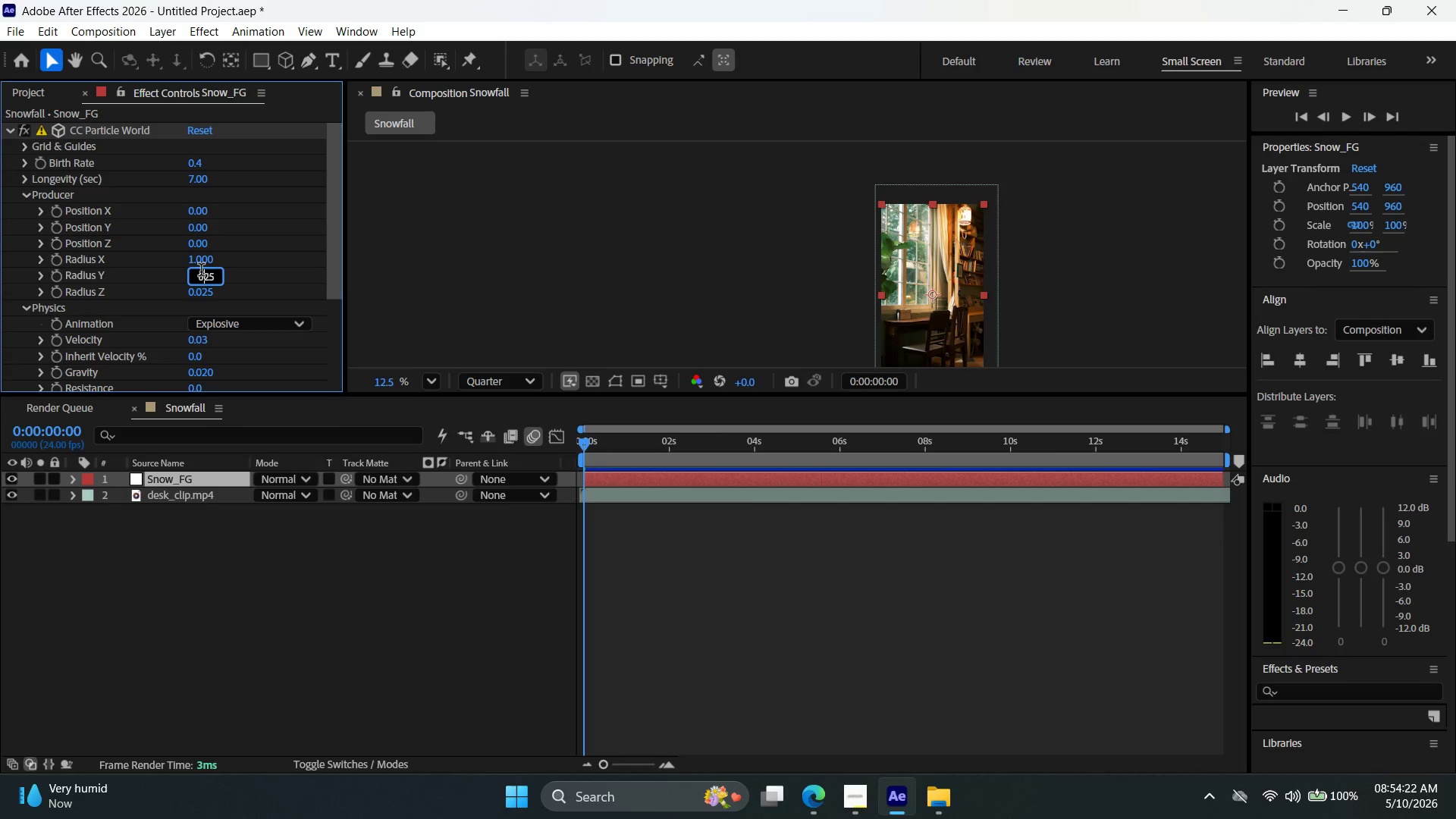 
triple_click([201, 271])
 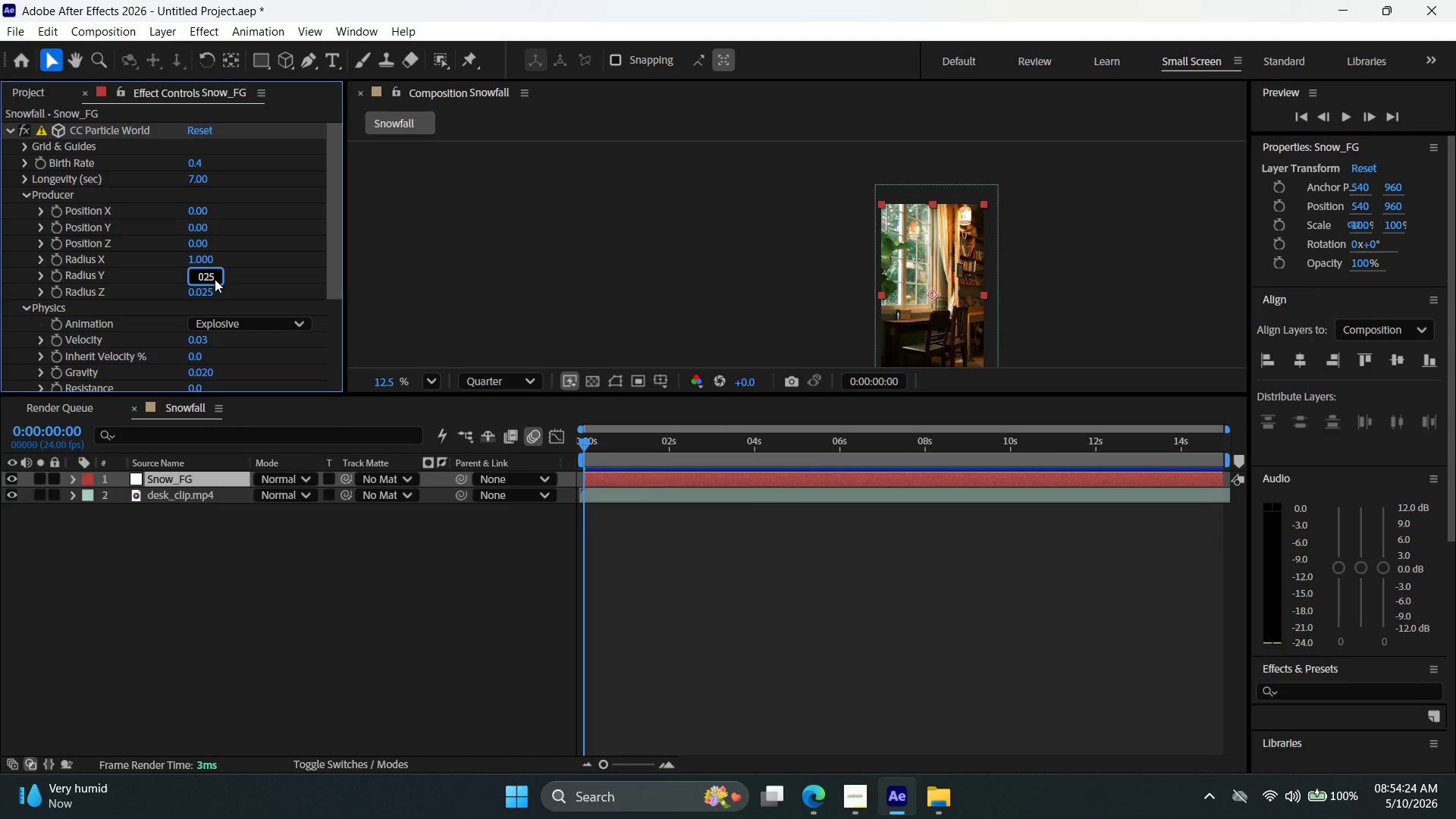 
left_click([267, 271])
 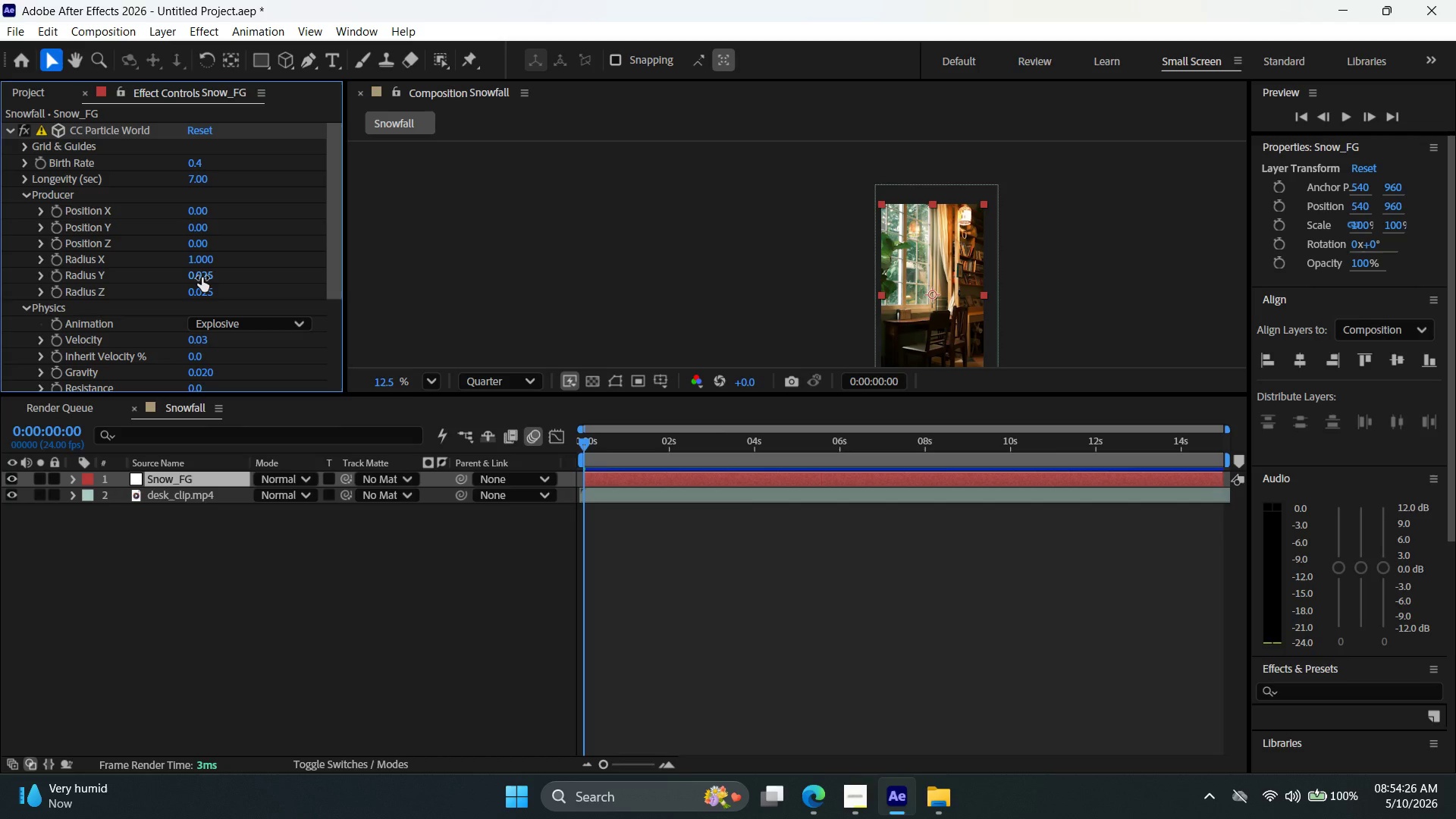 
left_click_drag(start_coordinate=[202, 278], to_coordinate=[206, 281])
 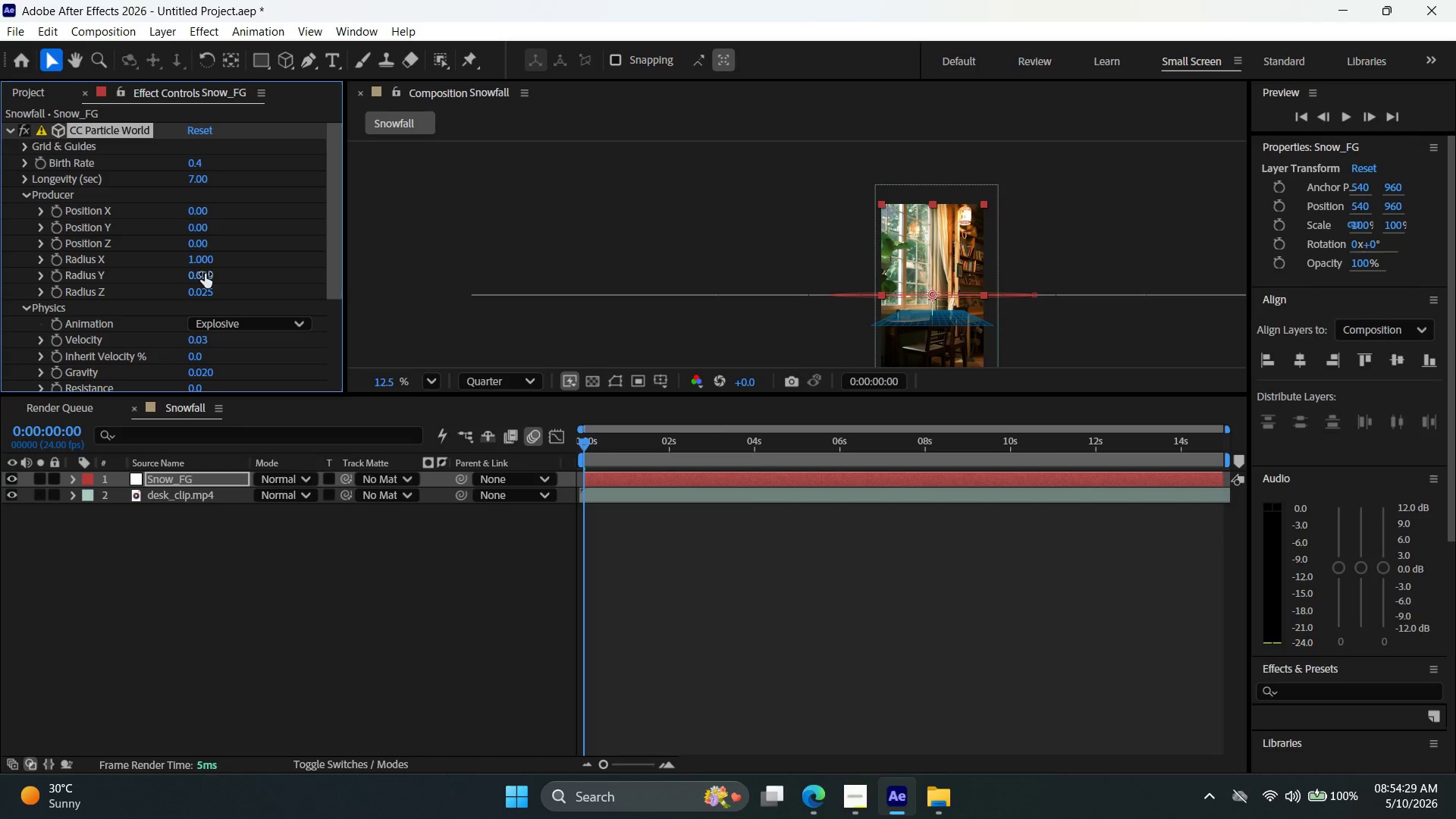 
left_click([201, 271])
 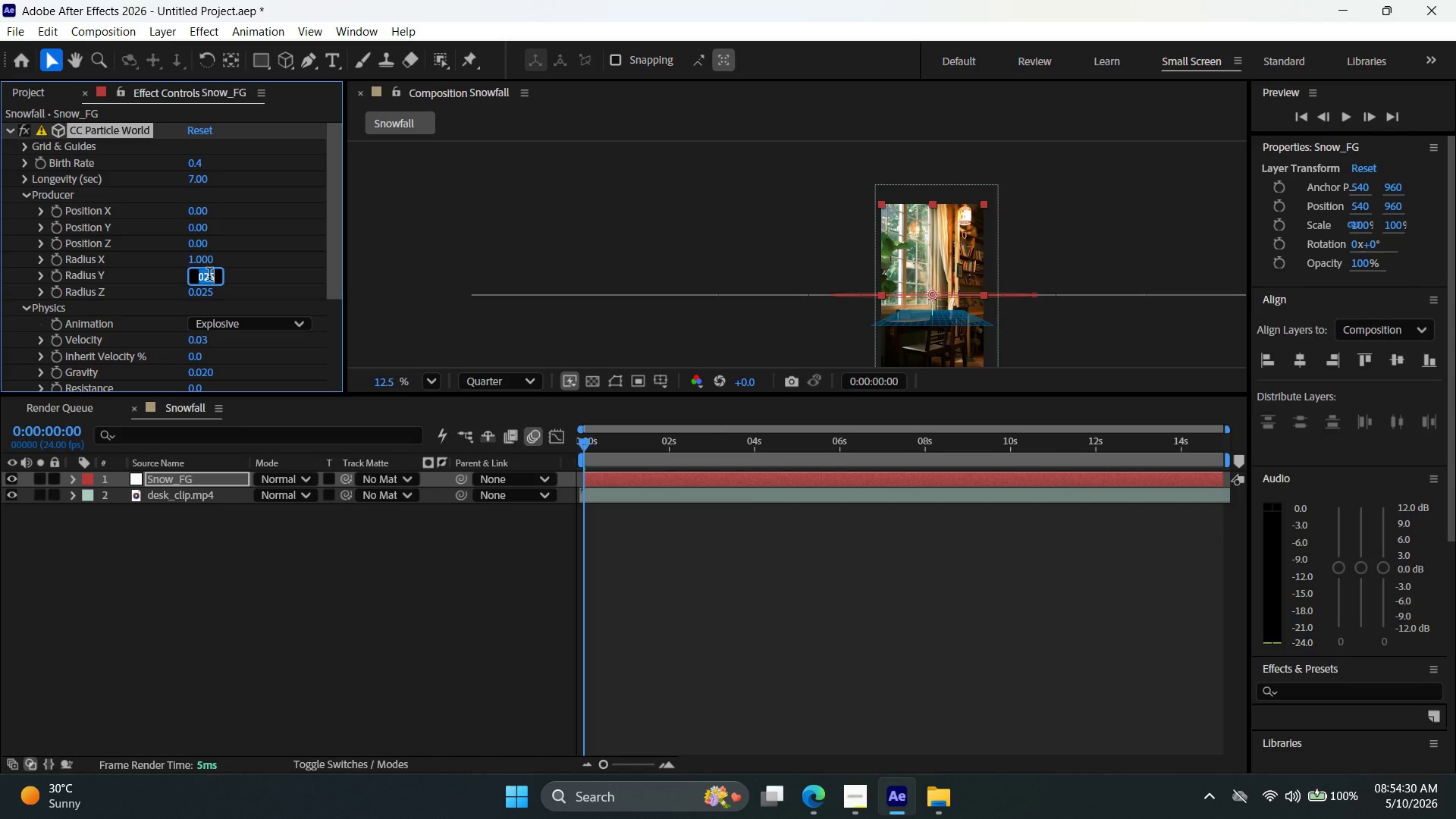 
left_click([209, 276])
 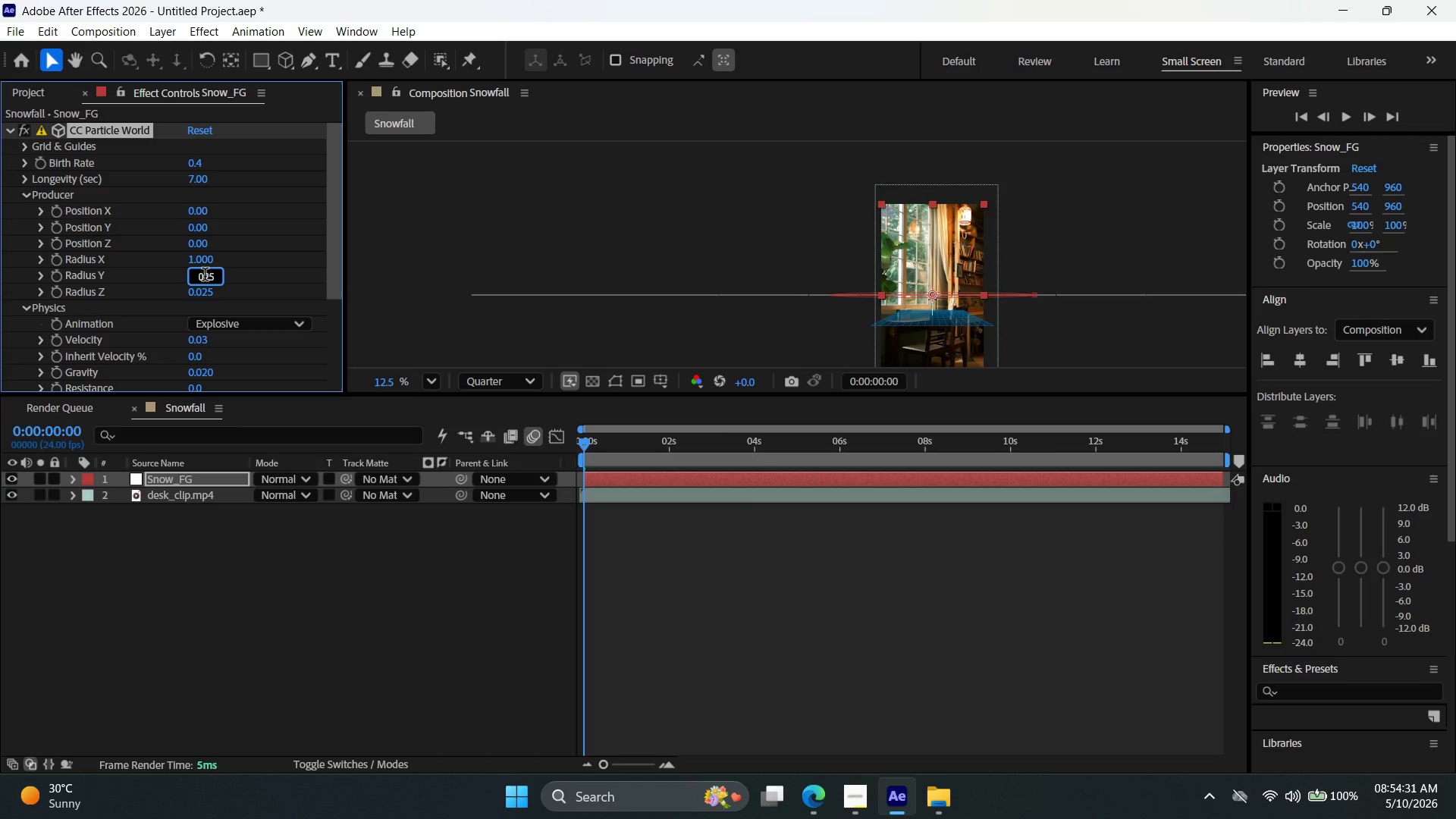 
left_click_drag(start_coordinate=[205, 276], to_coordinate=[244, 275])
 